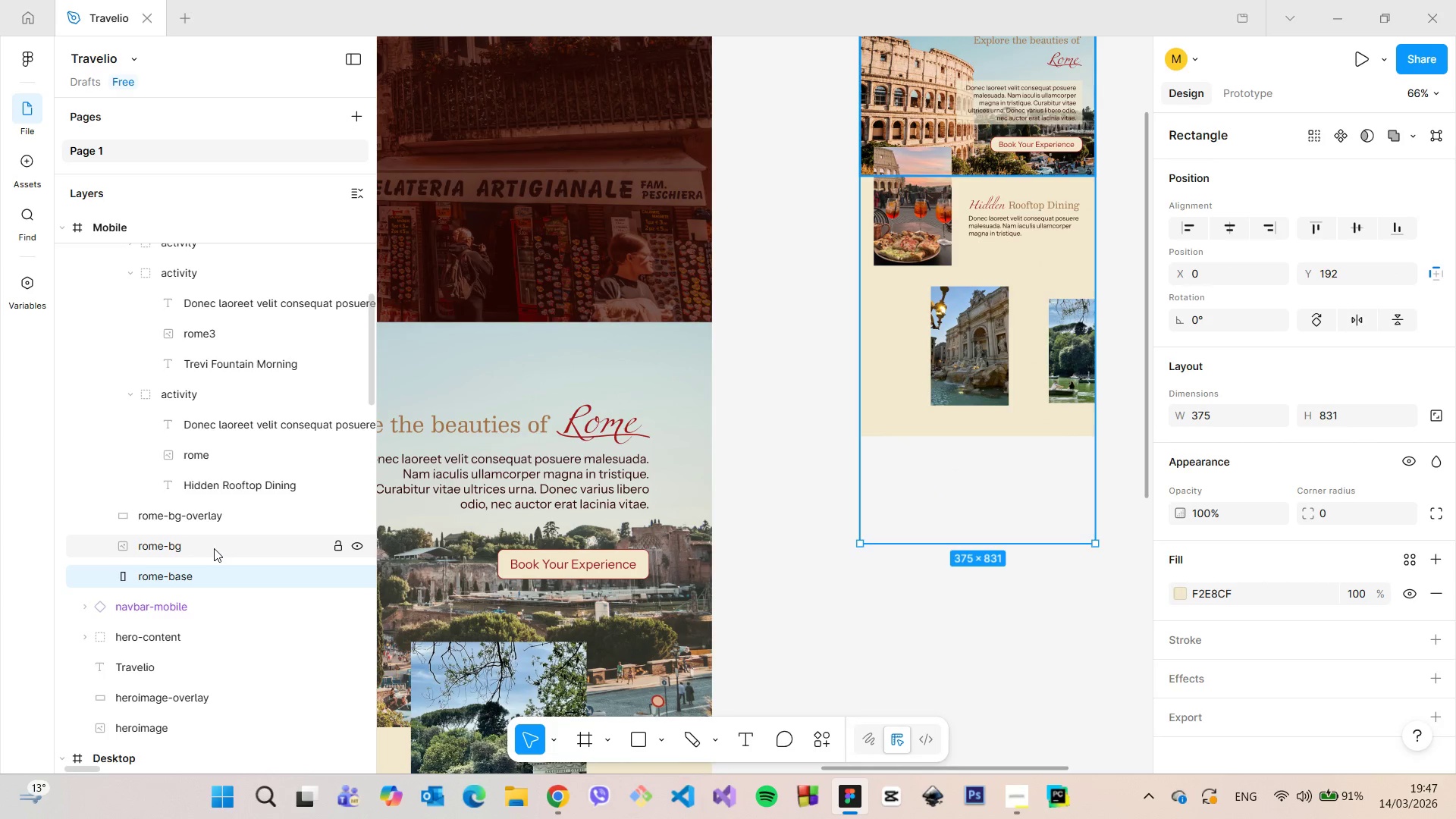 
scroll: coordinate [208, 547], scroll_direction: up, amount: 4.0
 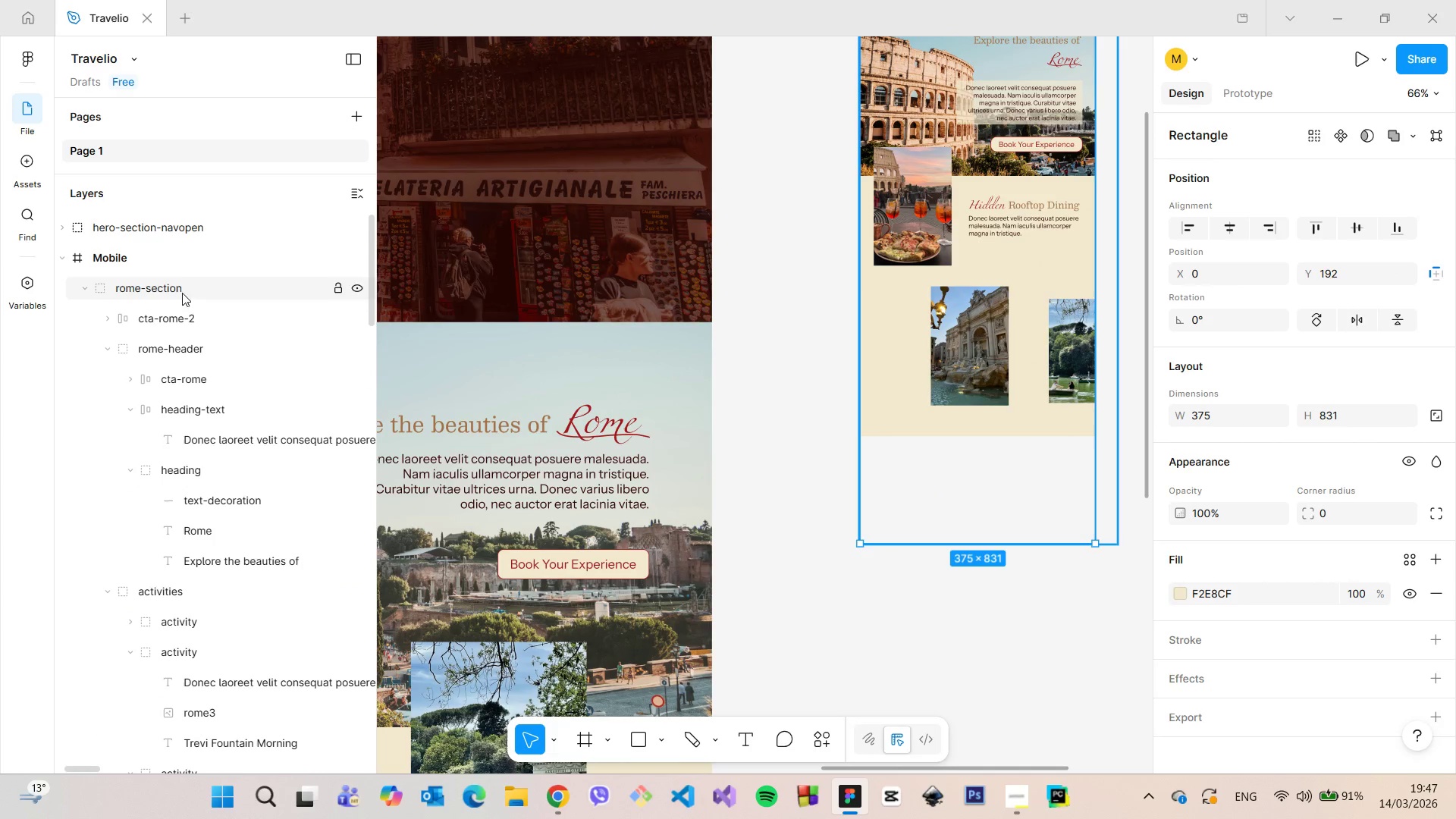 
left_click([176, 263])
 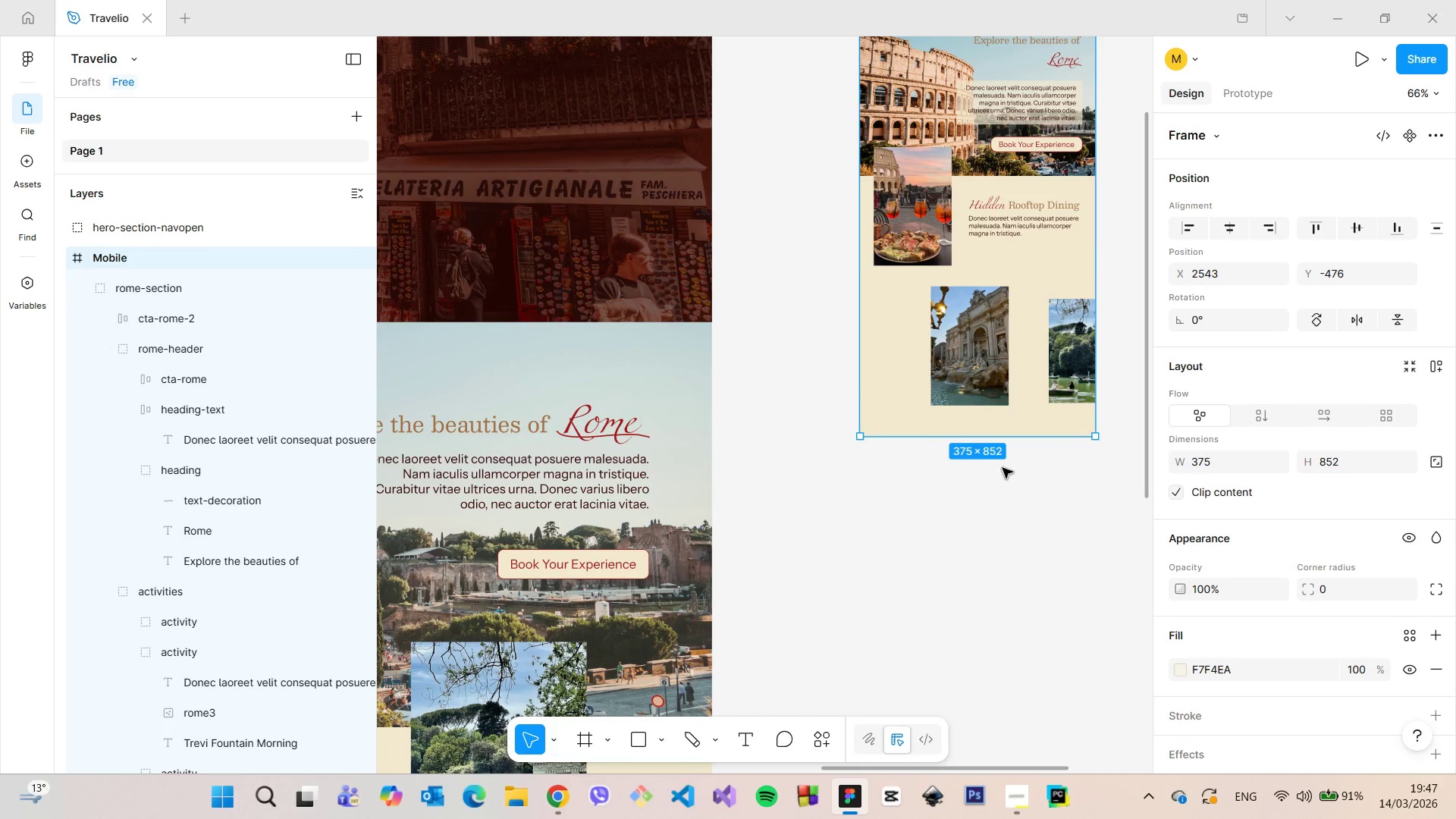 
hold_key(key=ControlLeft, duration=1.5)
left_click_drag(start_coordinate=[992, 439], to_coordinate=[993, 701])
 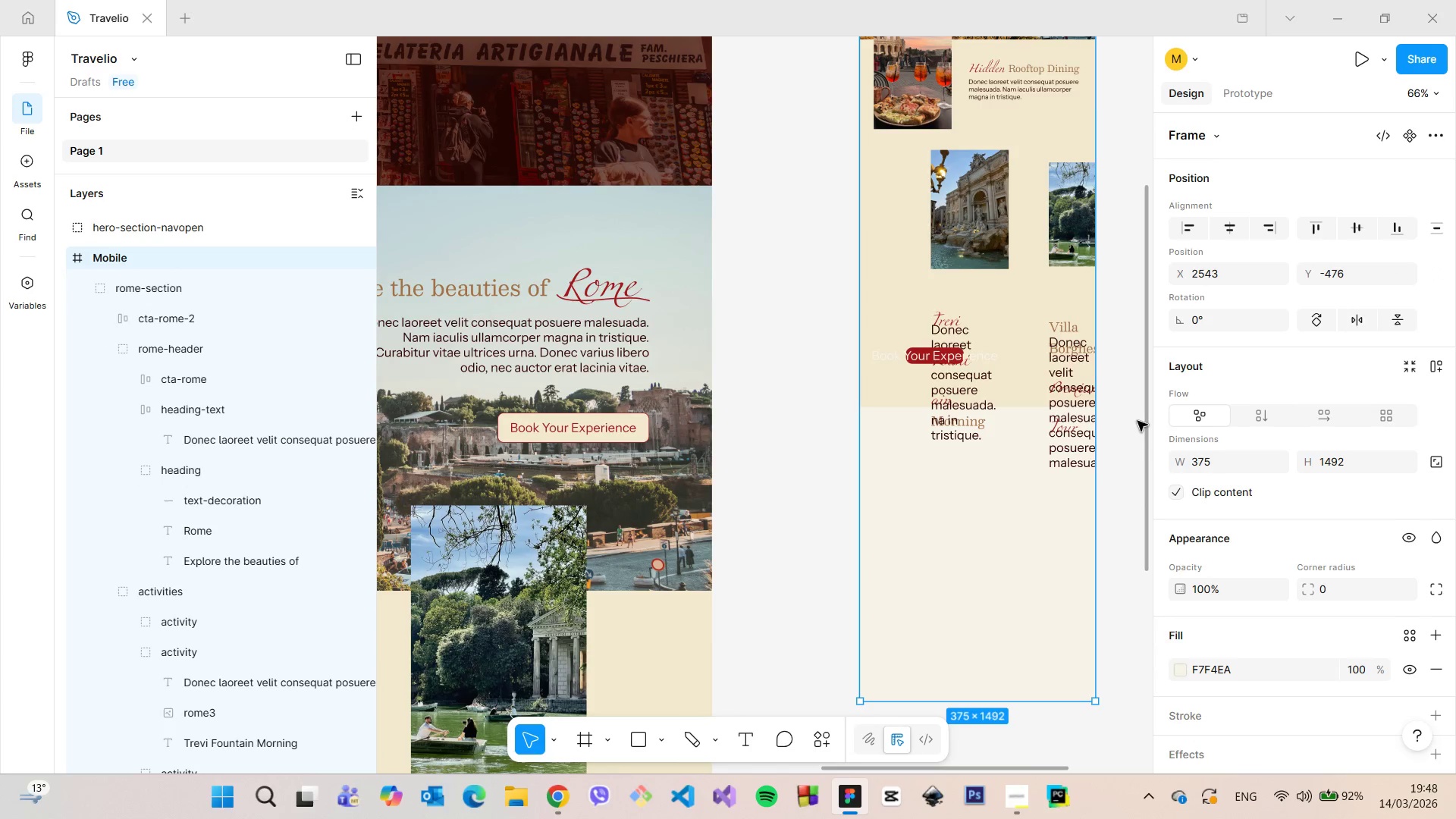 
hold_key(key=ControlLeft, duration=1.52)
 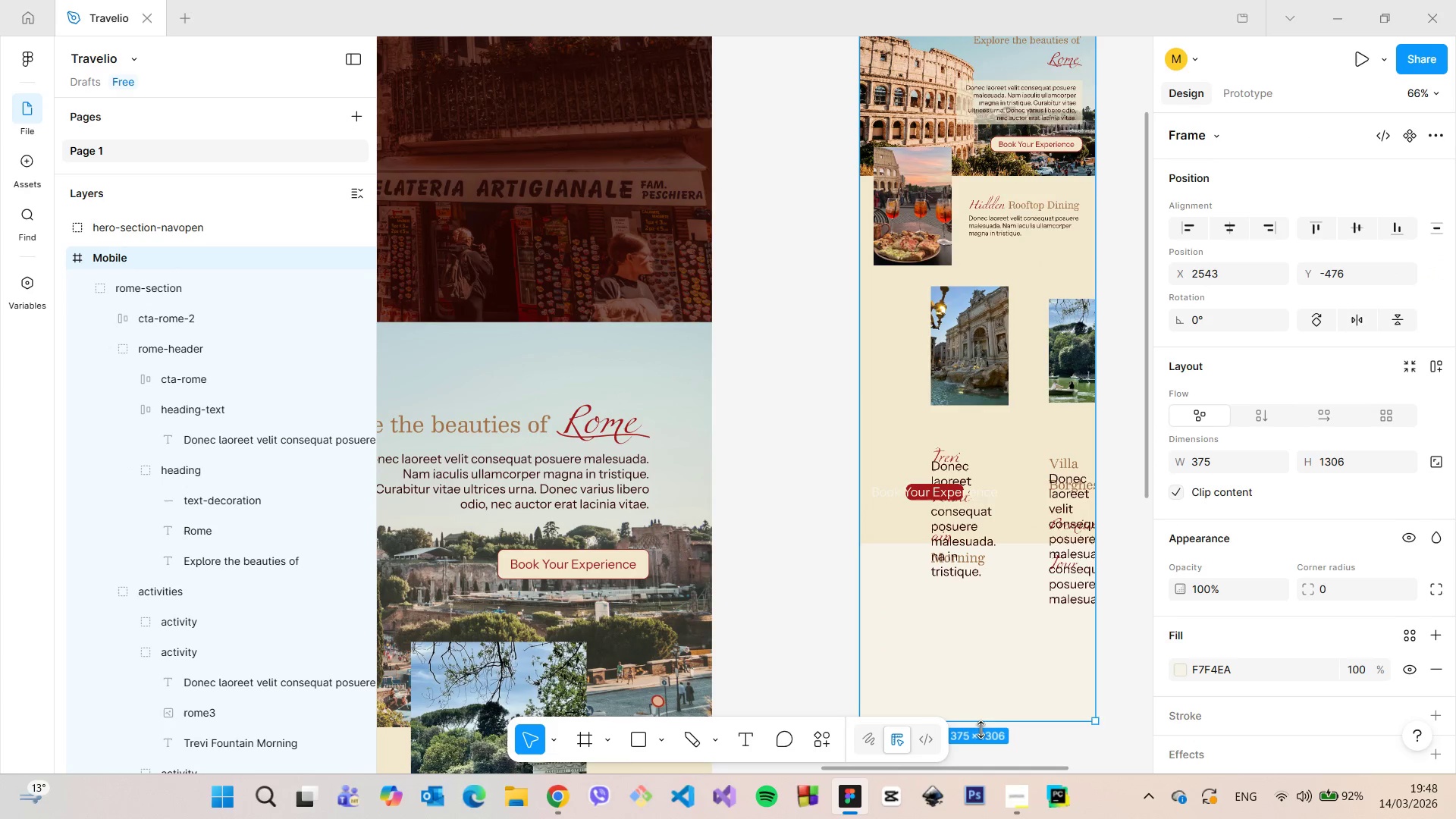 
hold_key(key=ControlLeft, duration=1.5)
 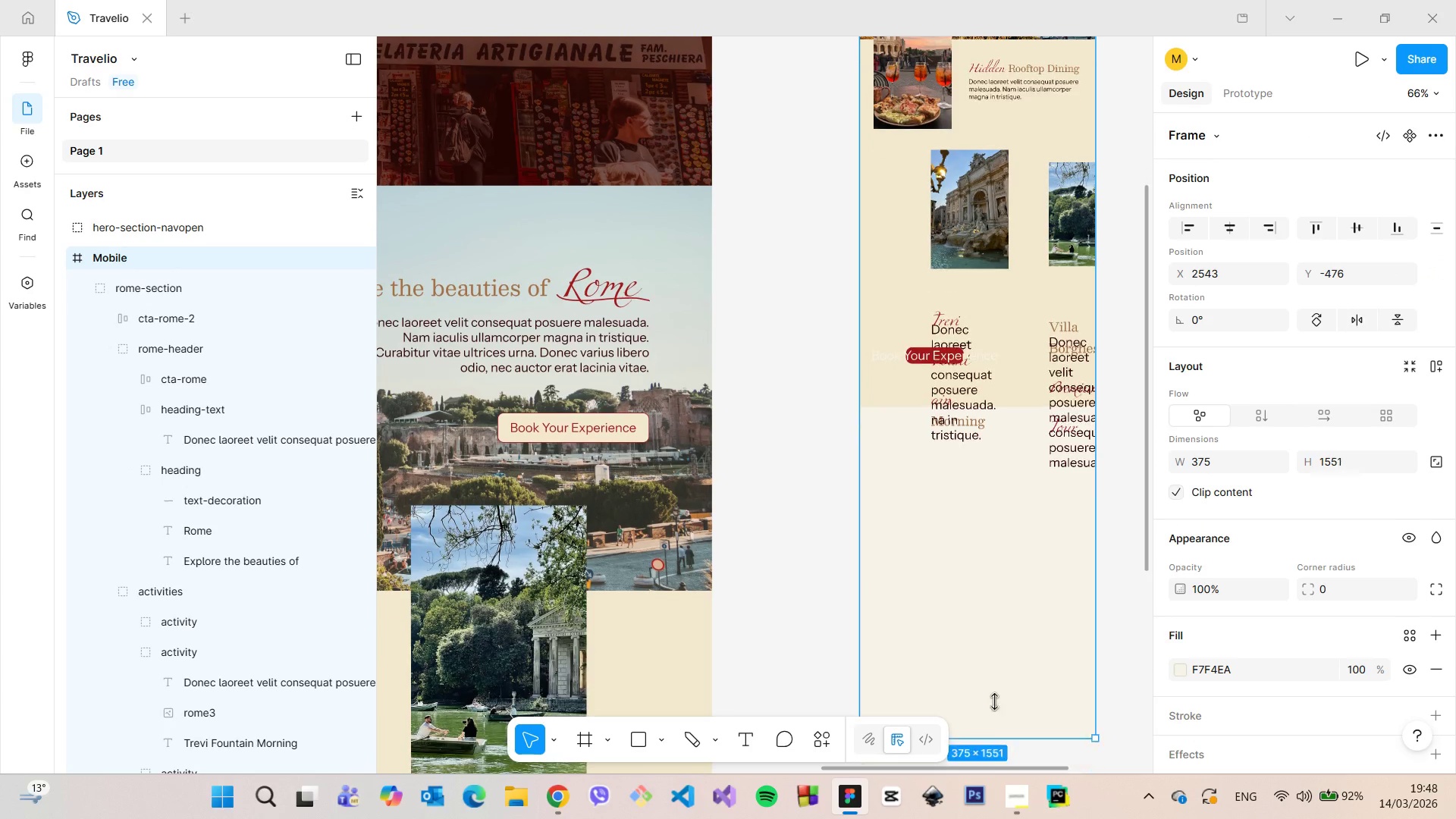 
hold_key(key=ControlLeft, duration=1.19)
 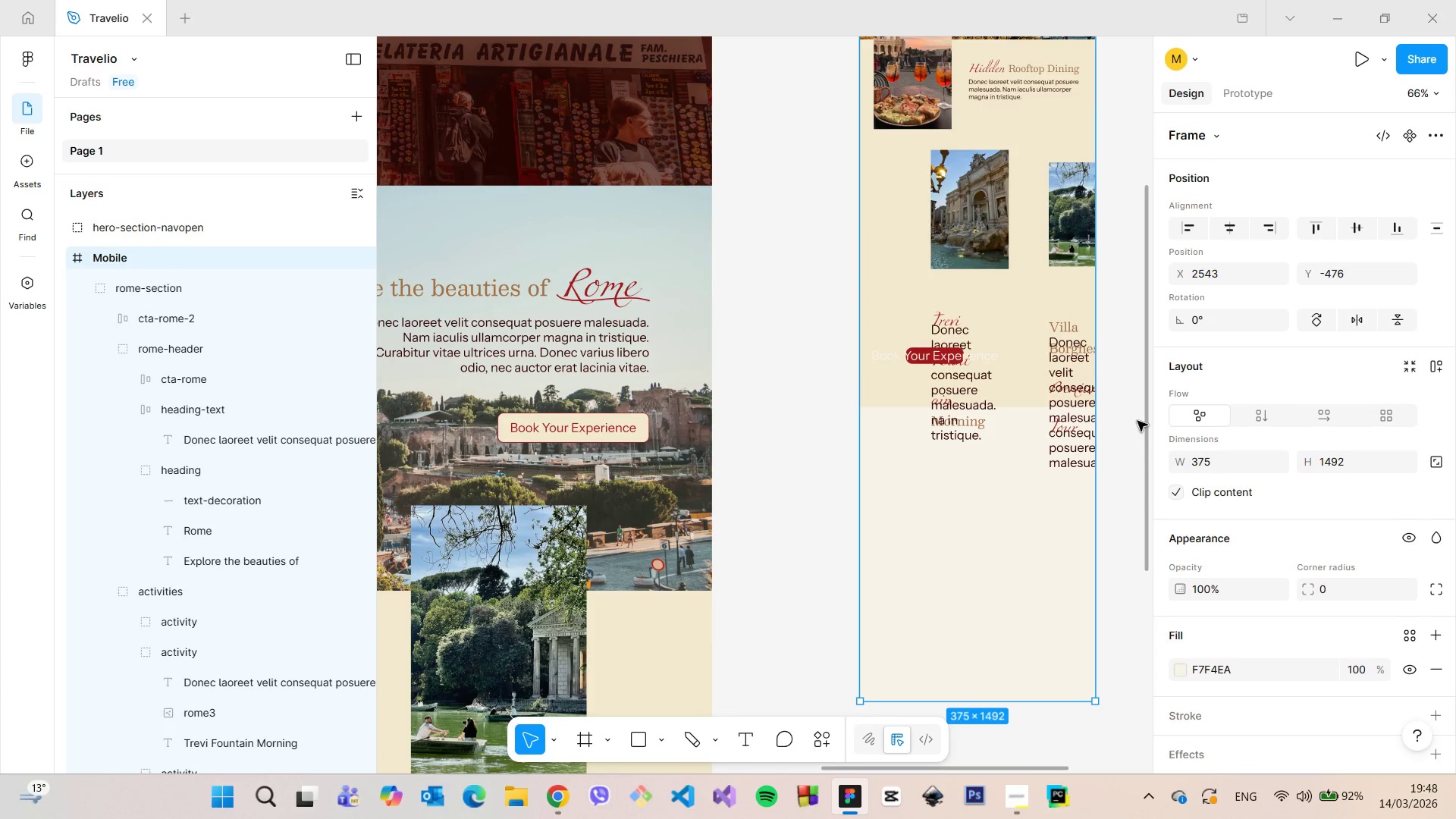 
left_click([1135, 410])
 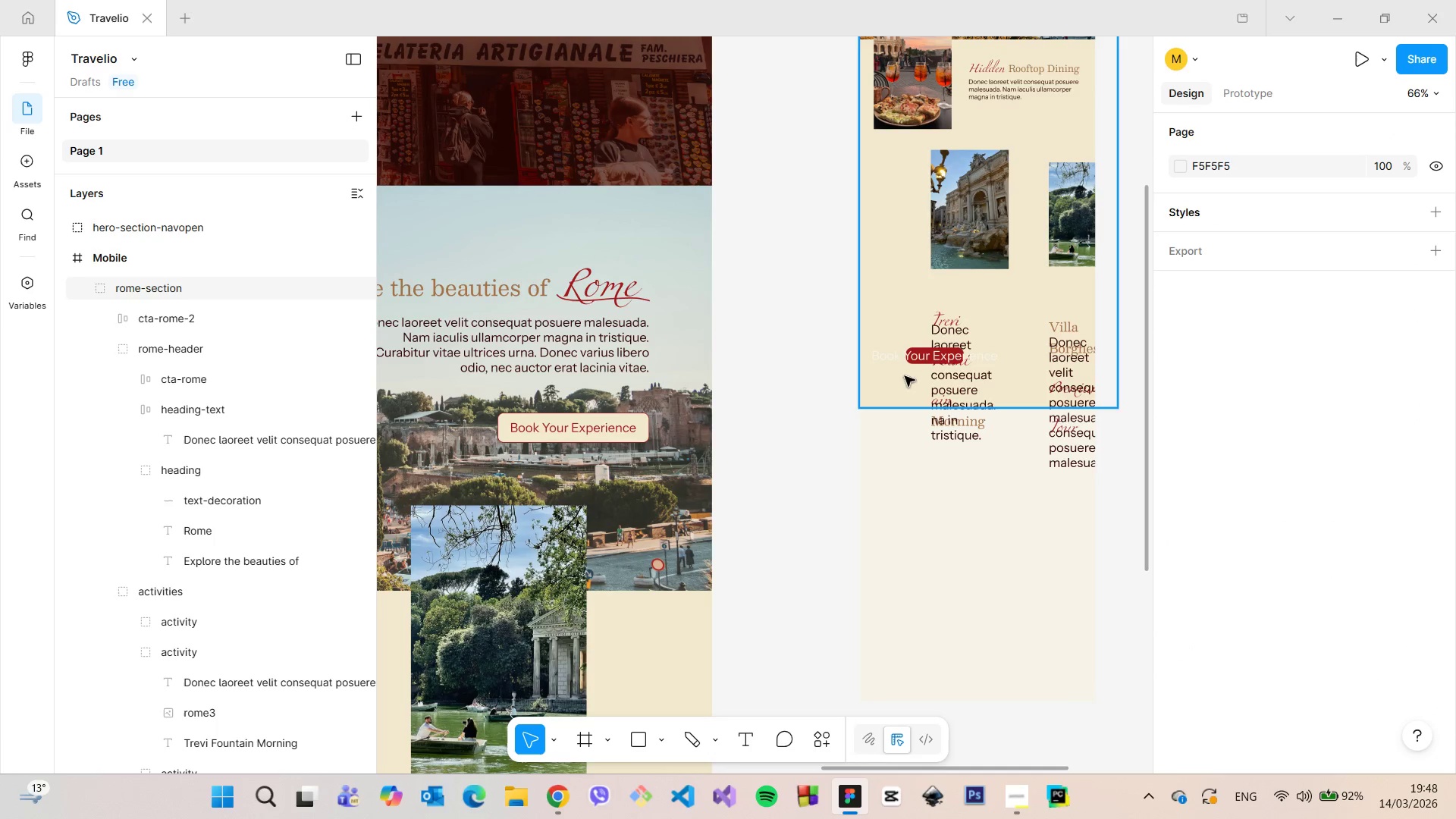 
left_click([894, 400])
 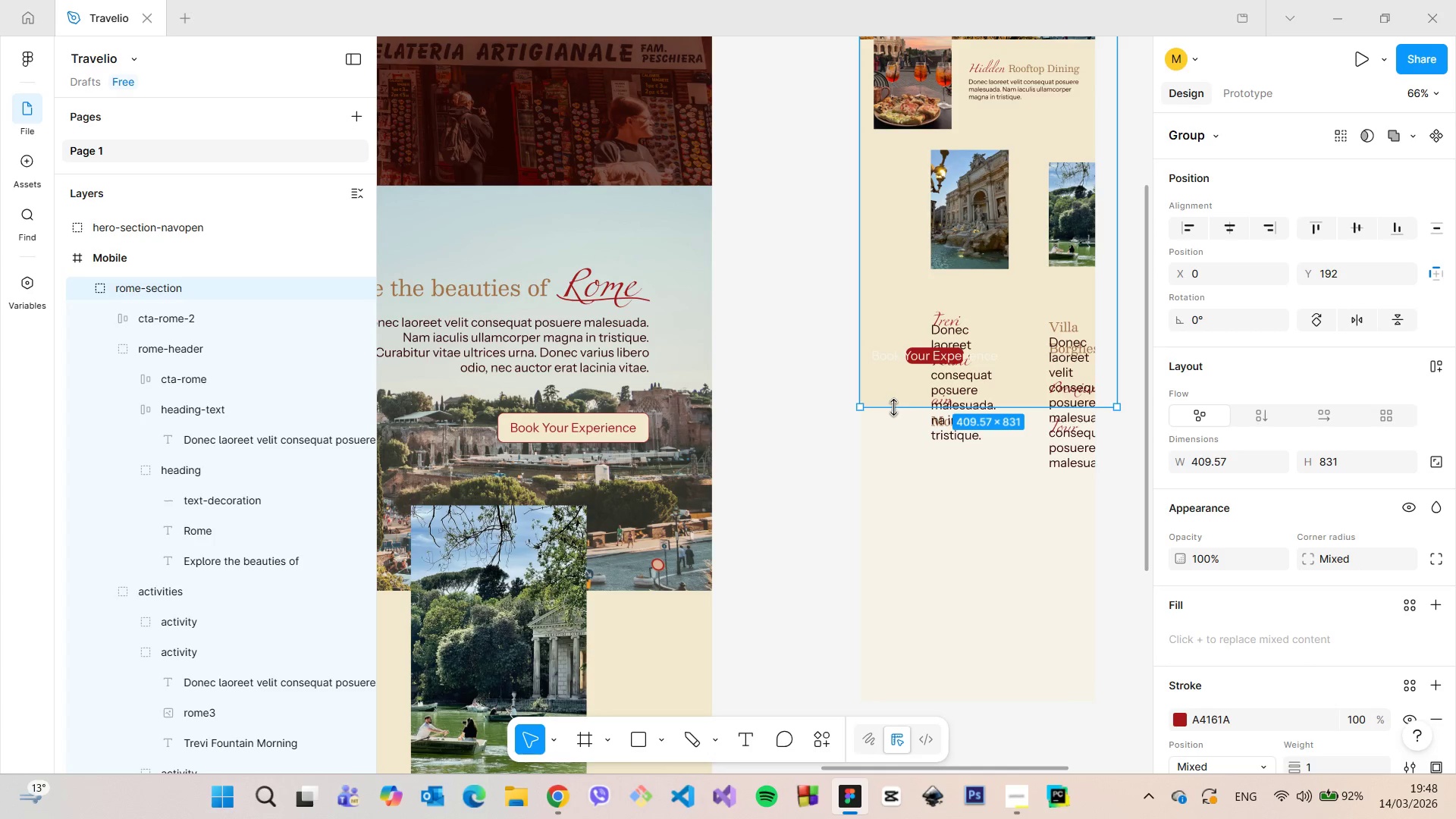 
left_click_drag(start_coordinate=[893, 407], to_coordinate=[892, 483])
 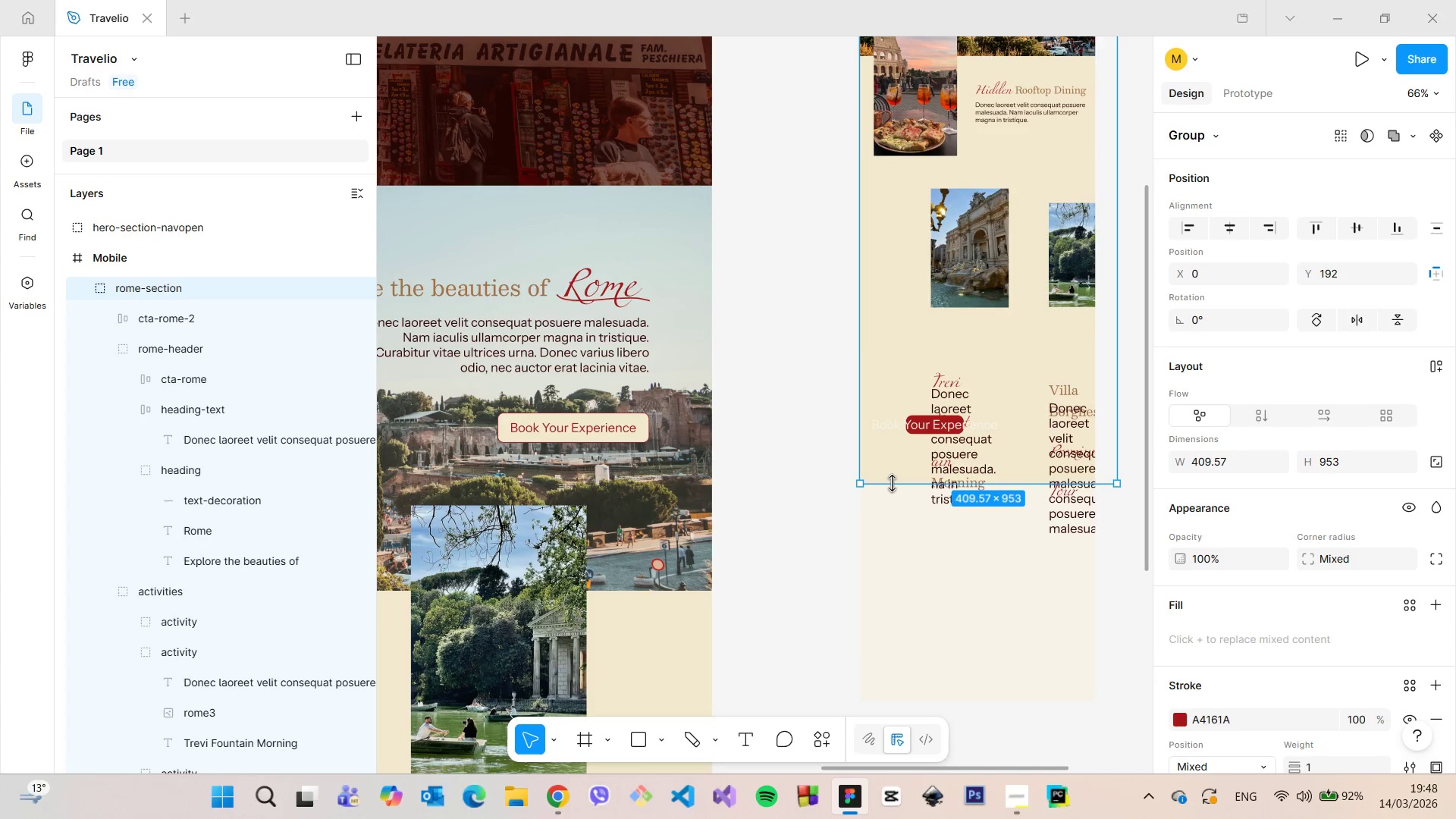 
key(Control+Z)
 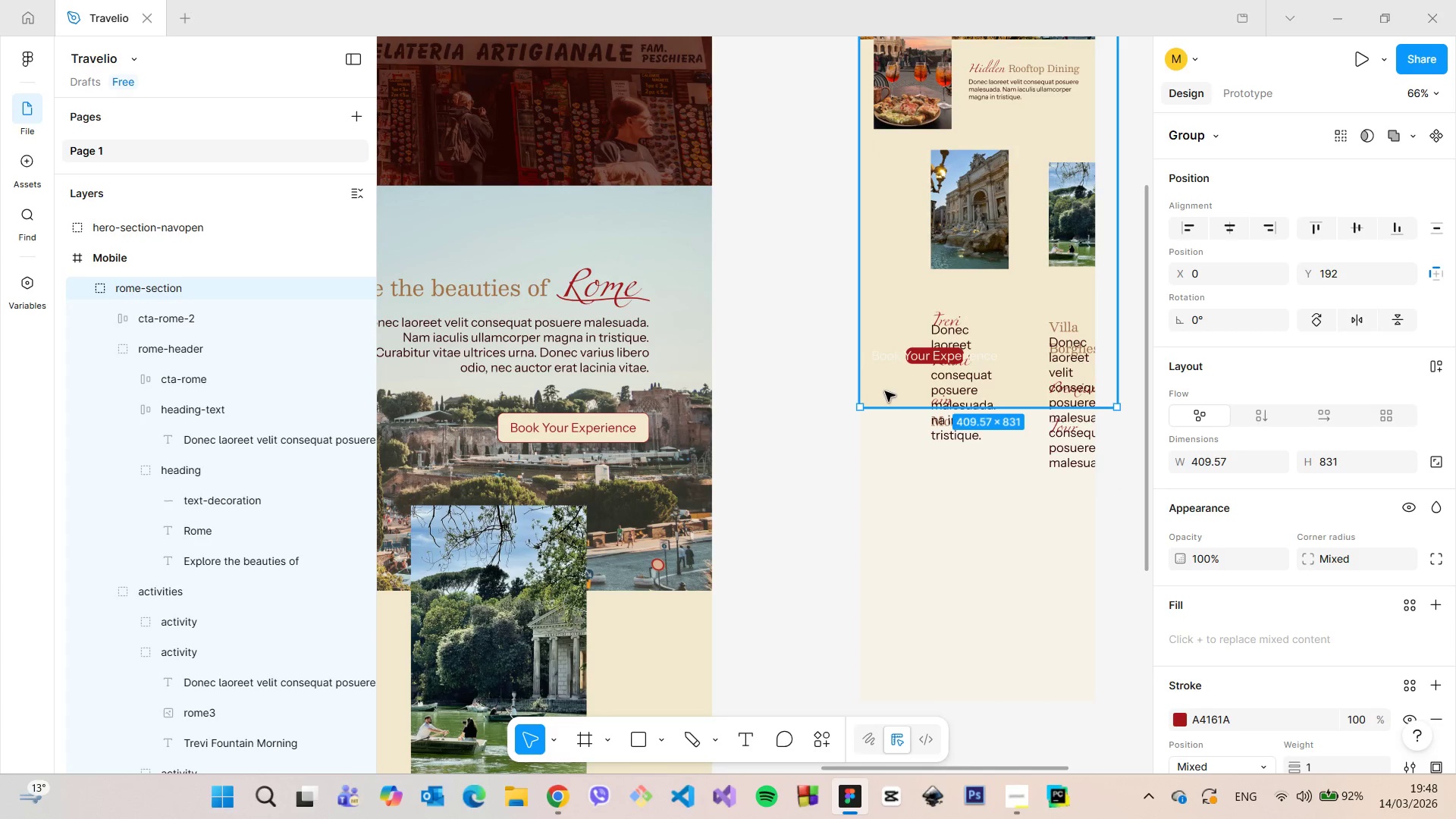 
double_click([885, 391])
 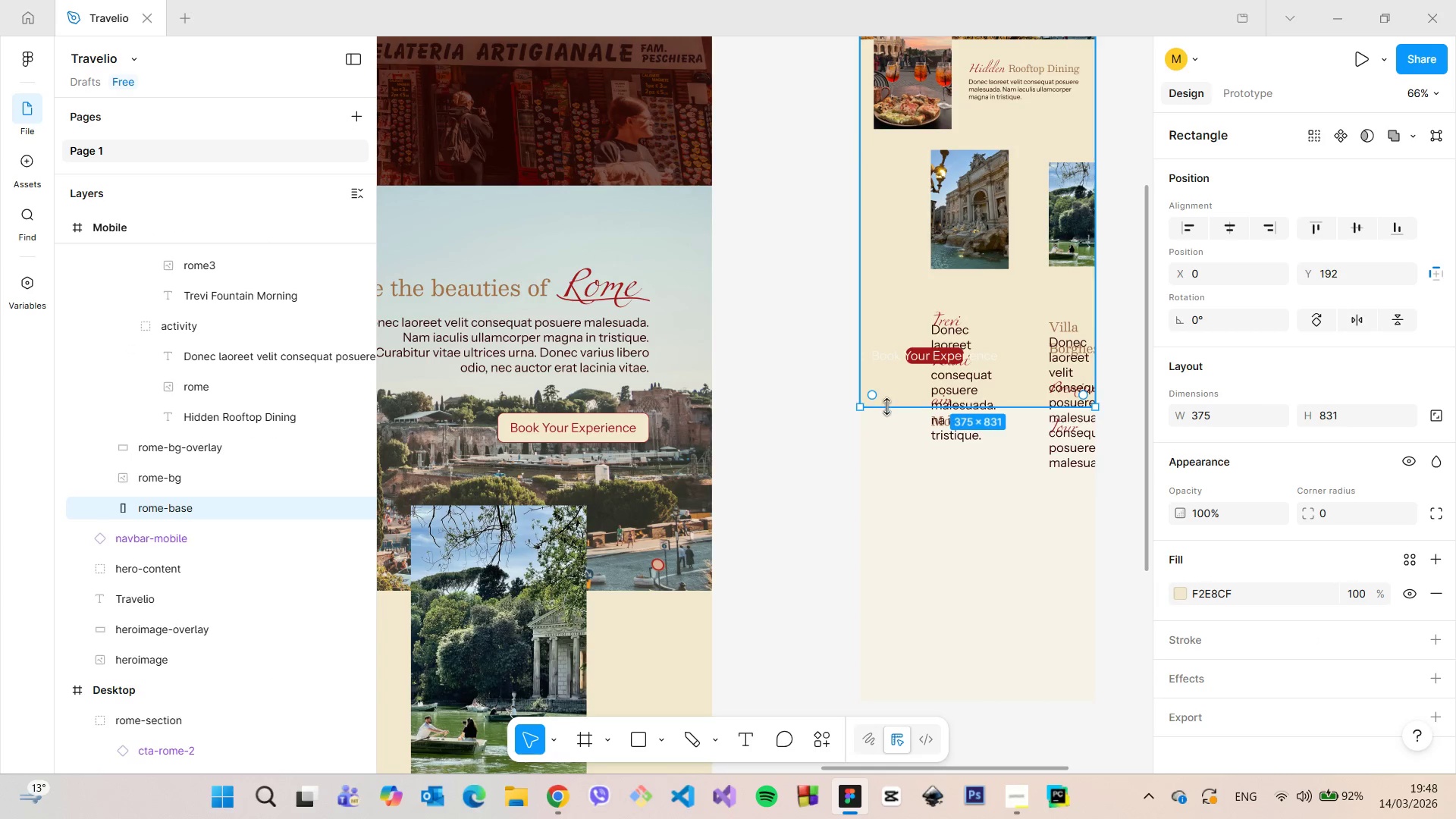 
left_click_drag(start_coordinate=[886, 406], to_coordinate=[914, 585])
 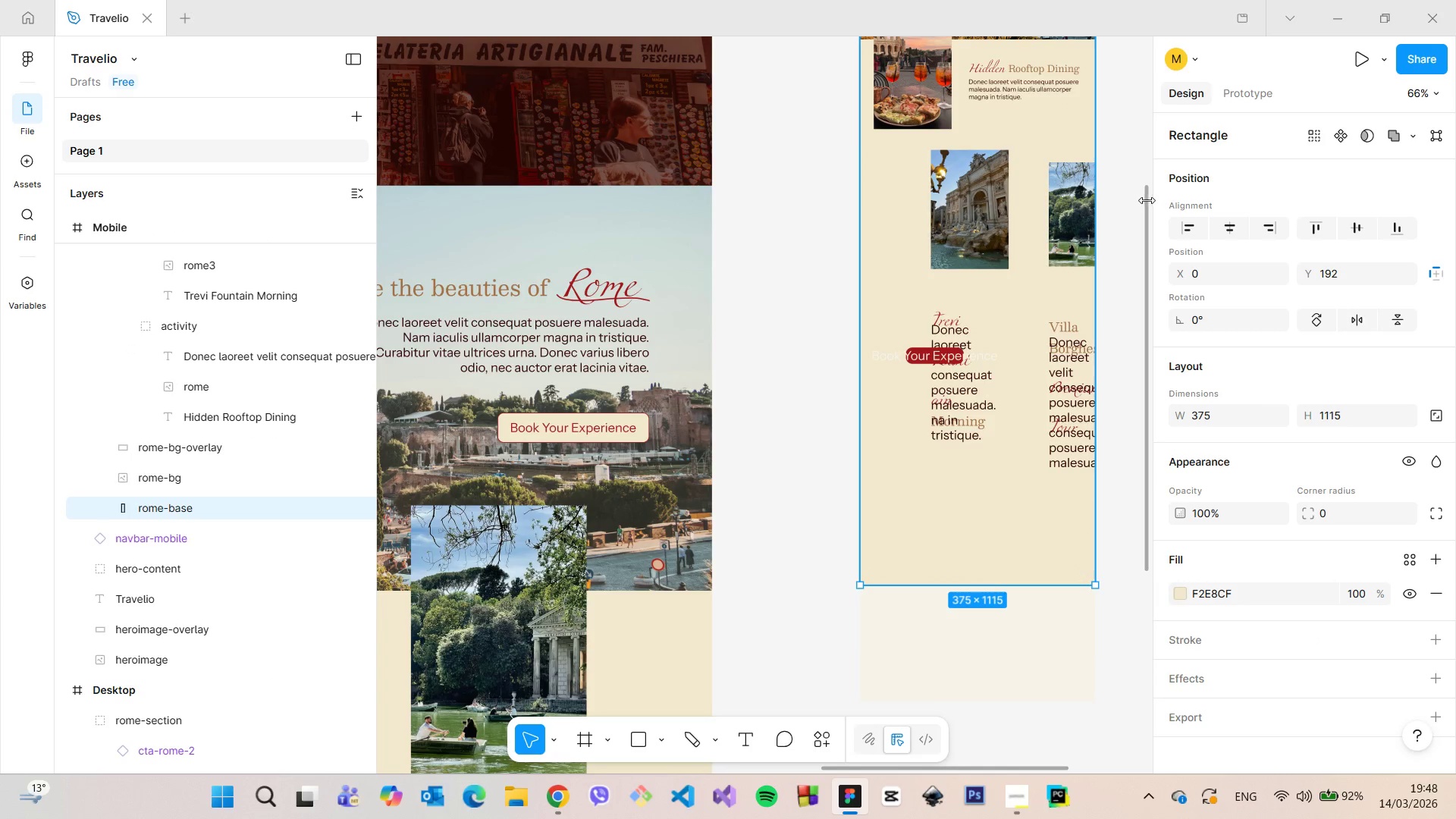 
left_click_drag(start_coordinate=[1146, 200], to_coordinate=[1125, 136])
 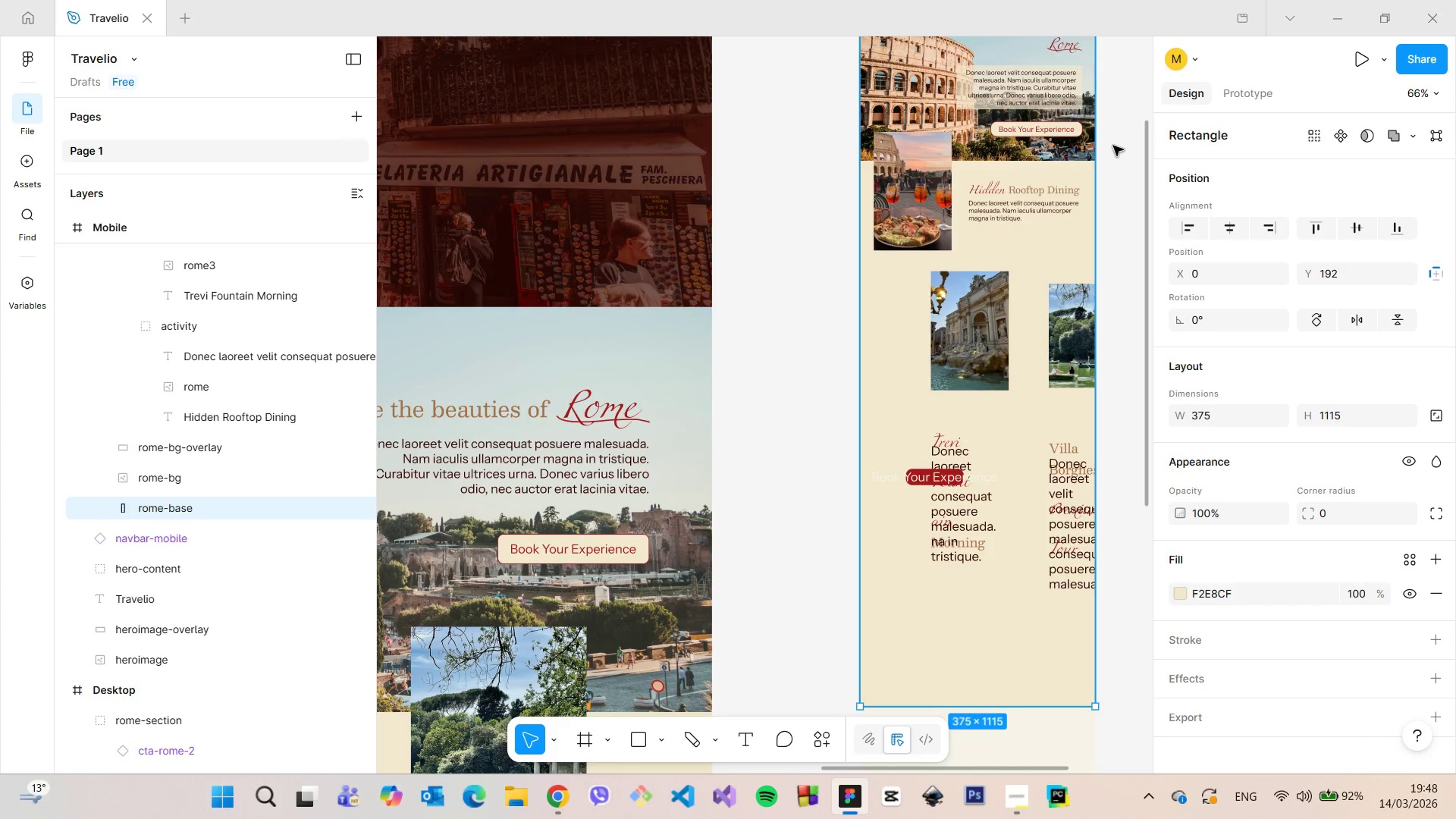 
left_click([1113, 146])
 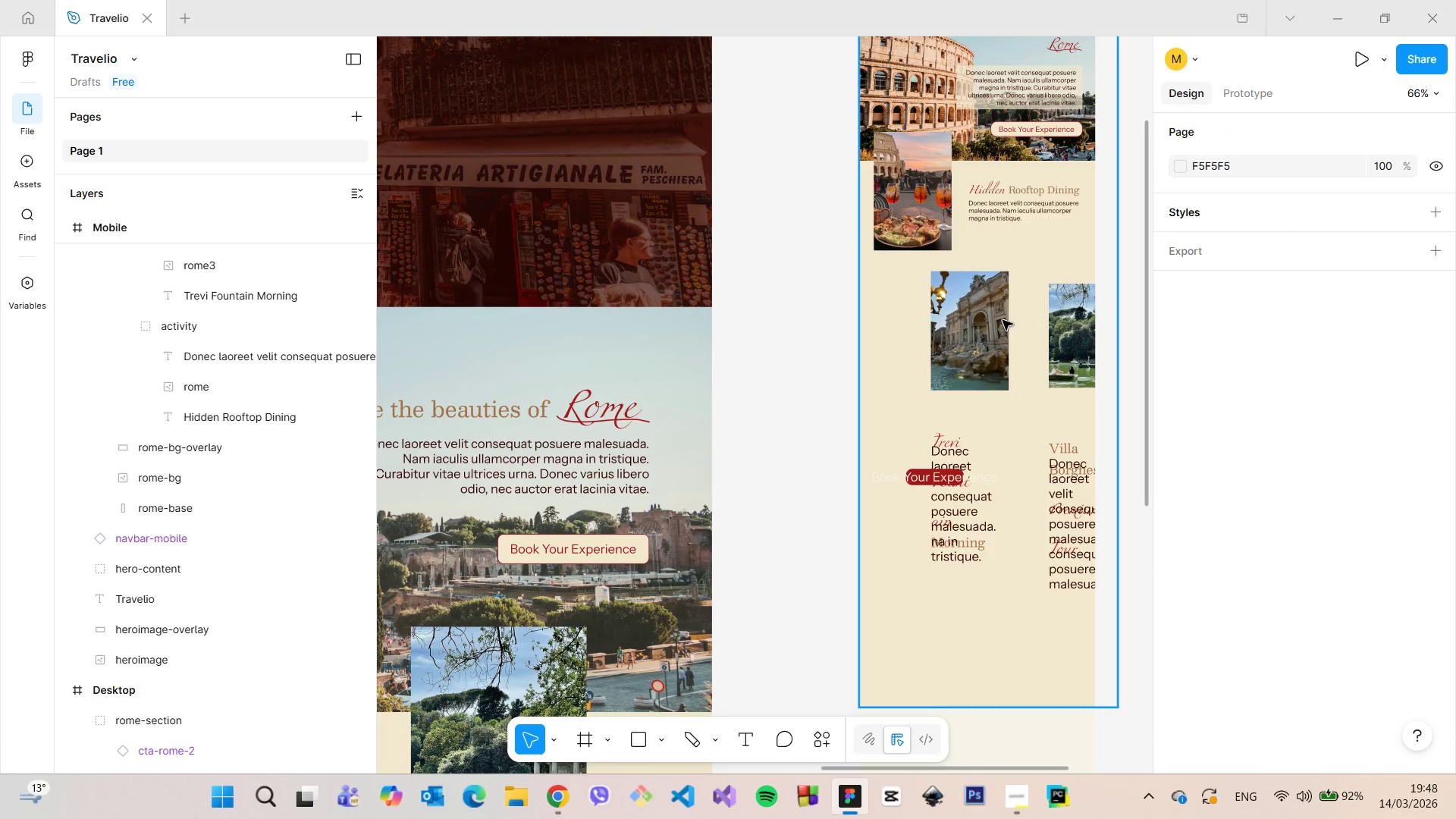 
double_click([989, 318])
 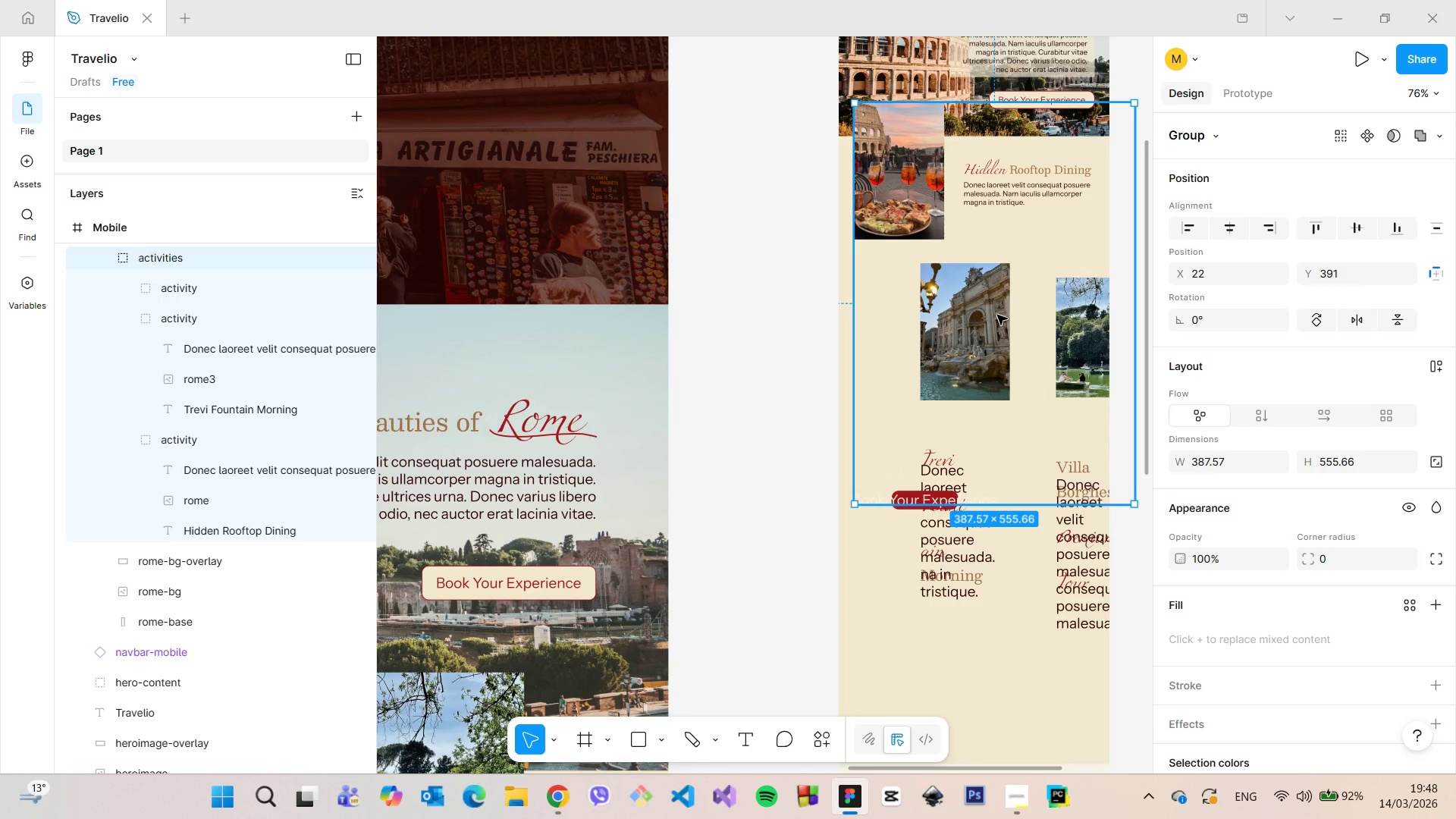 
scroll: coordinate [1003, 318], scroll_direction: up, amount: 2.0
 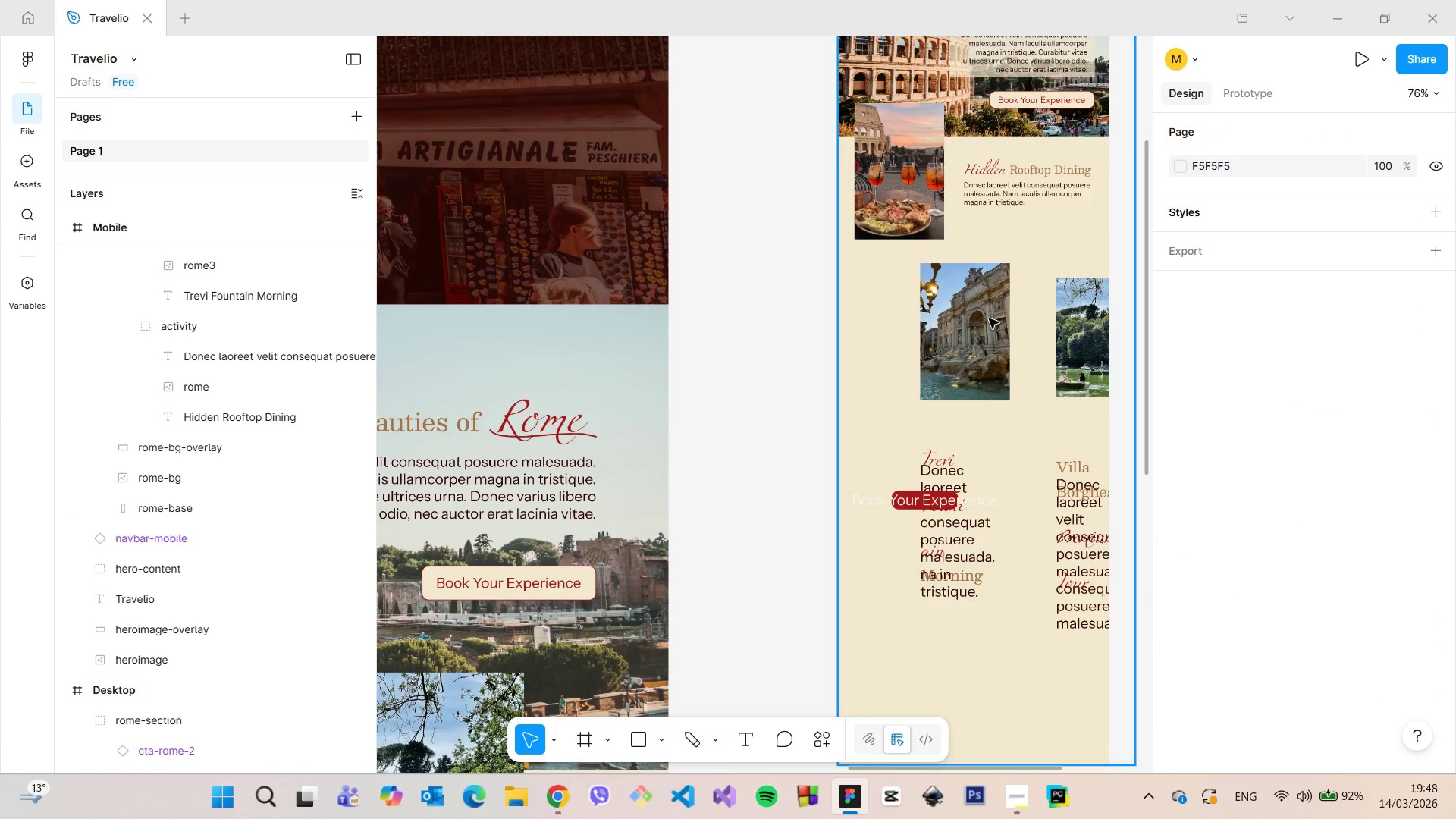 
double_click([997, 315])
 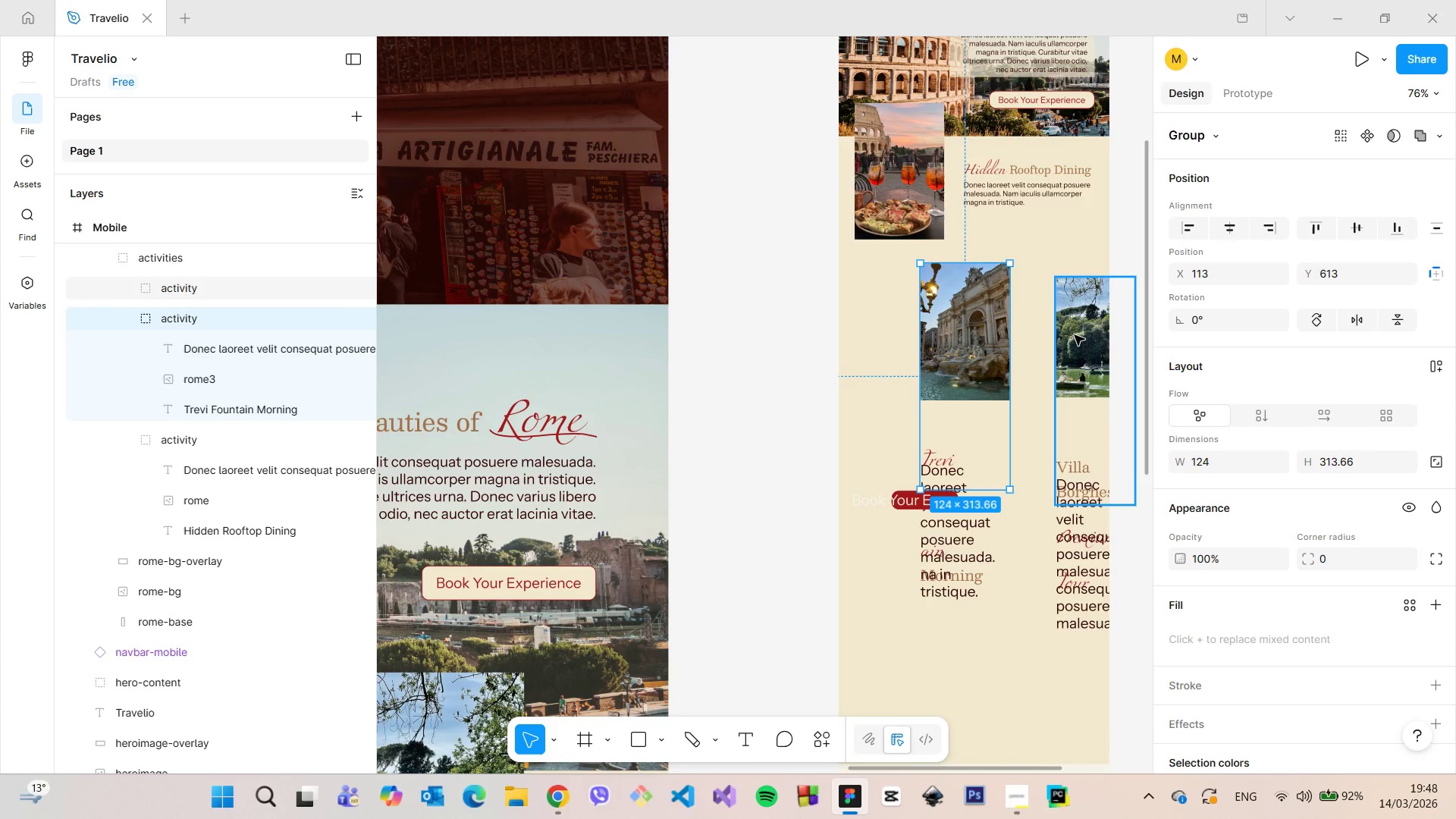 
left_click([1075, 335])
 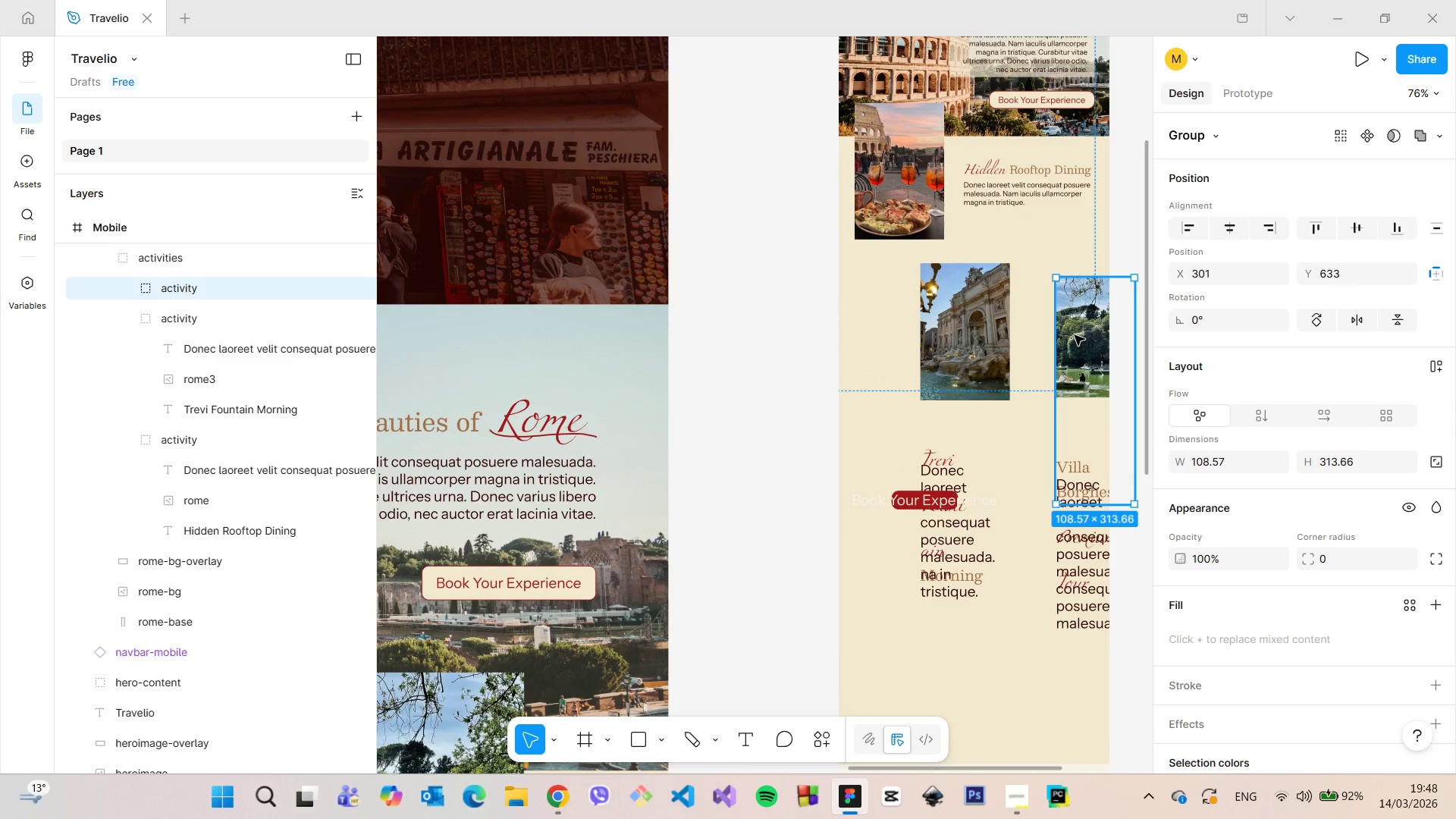 
left_click_drag(start_coordinate=[1075, 339], to_coordinate=[887, 661])
 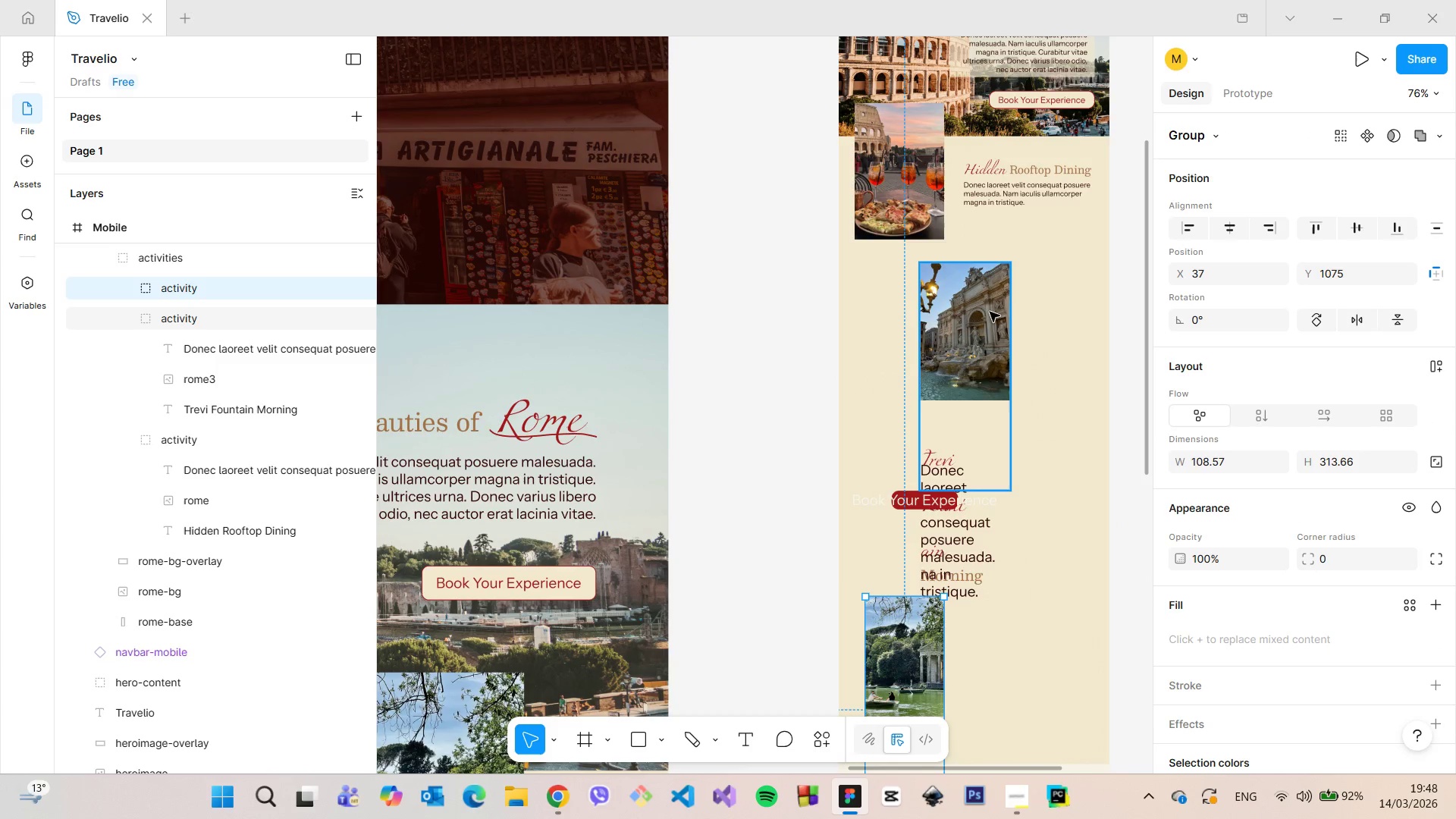 
left_click([990, 309])
 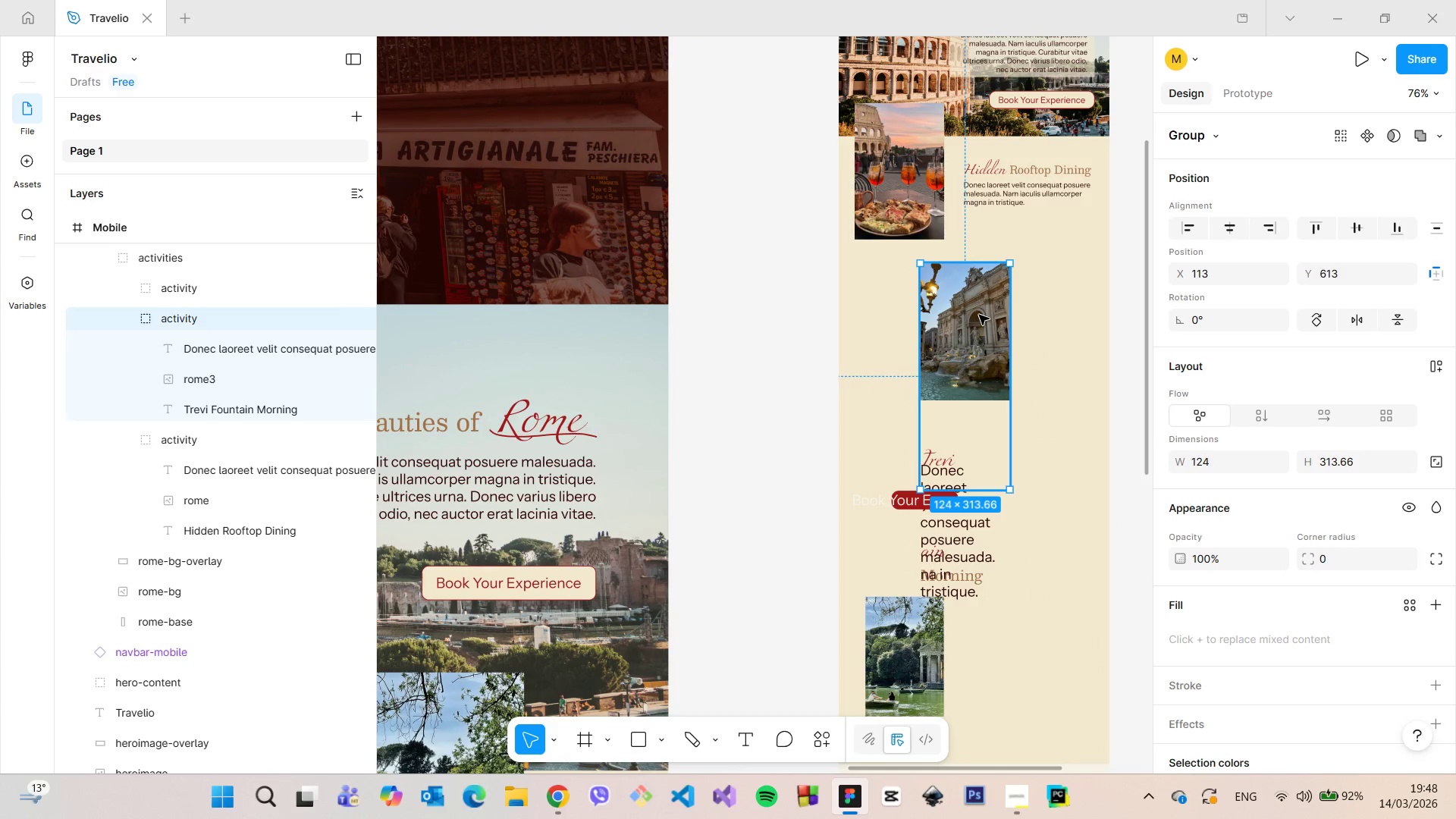 
double_click([979, 315])
 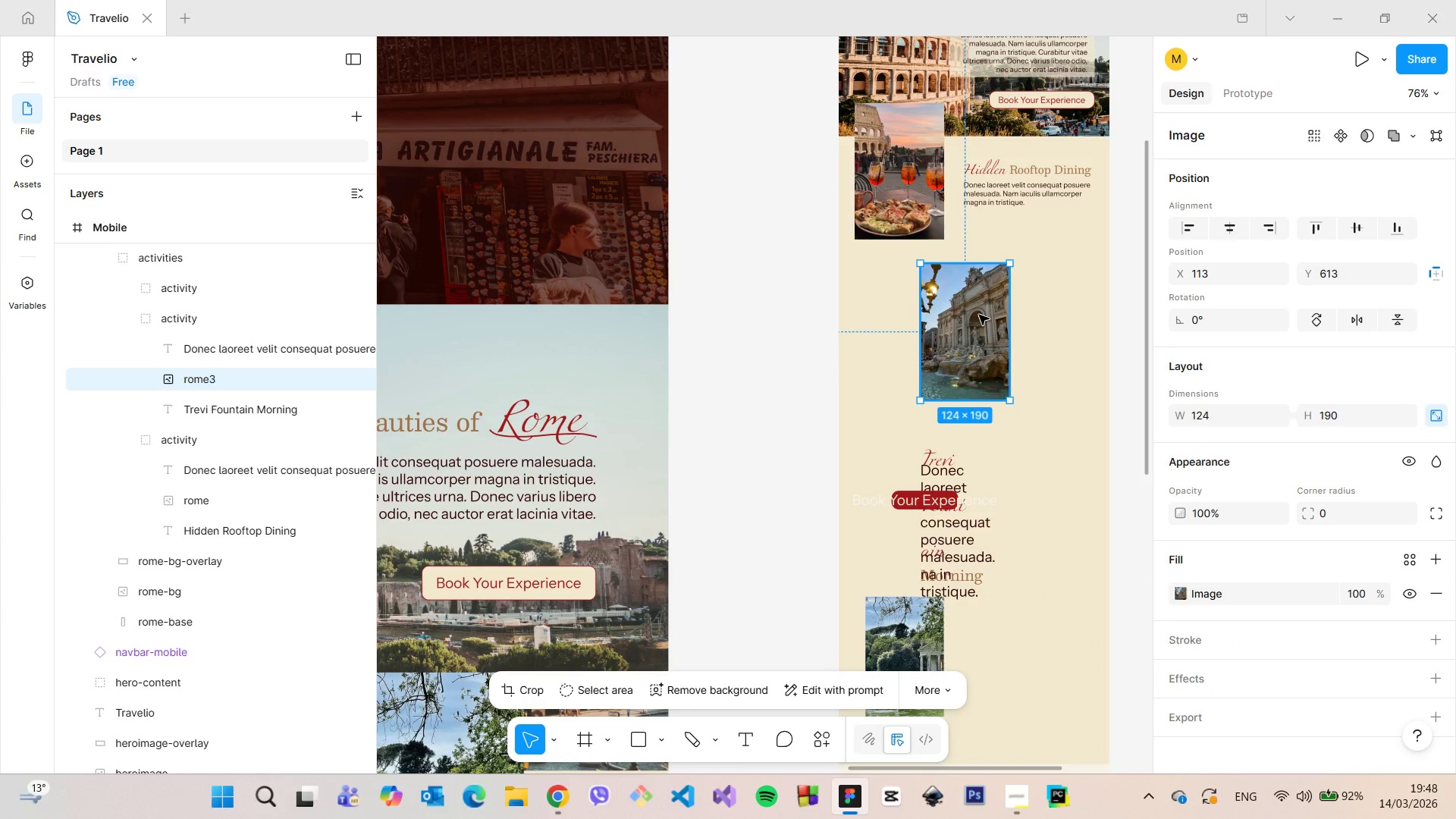 
left_click_drag(start_coordinate=[971, 317], to_coordinate=[1055, 337])
 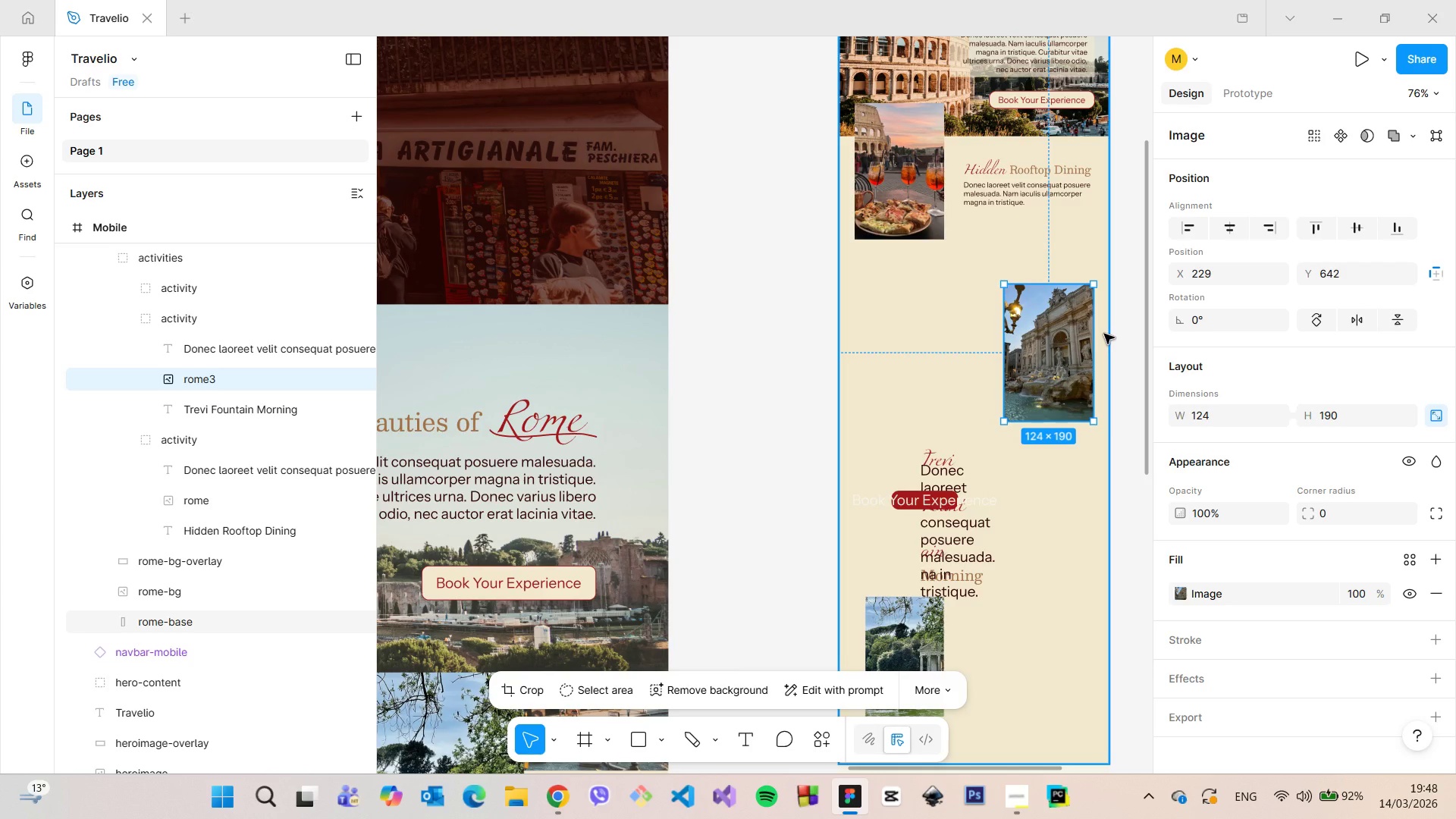 
hold_key(key=AltLeft, duration=0.8)
 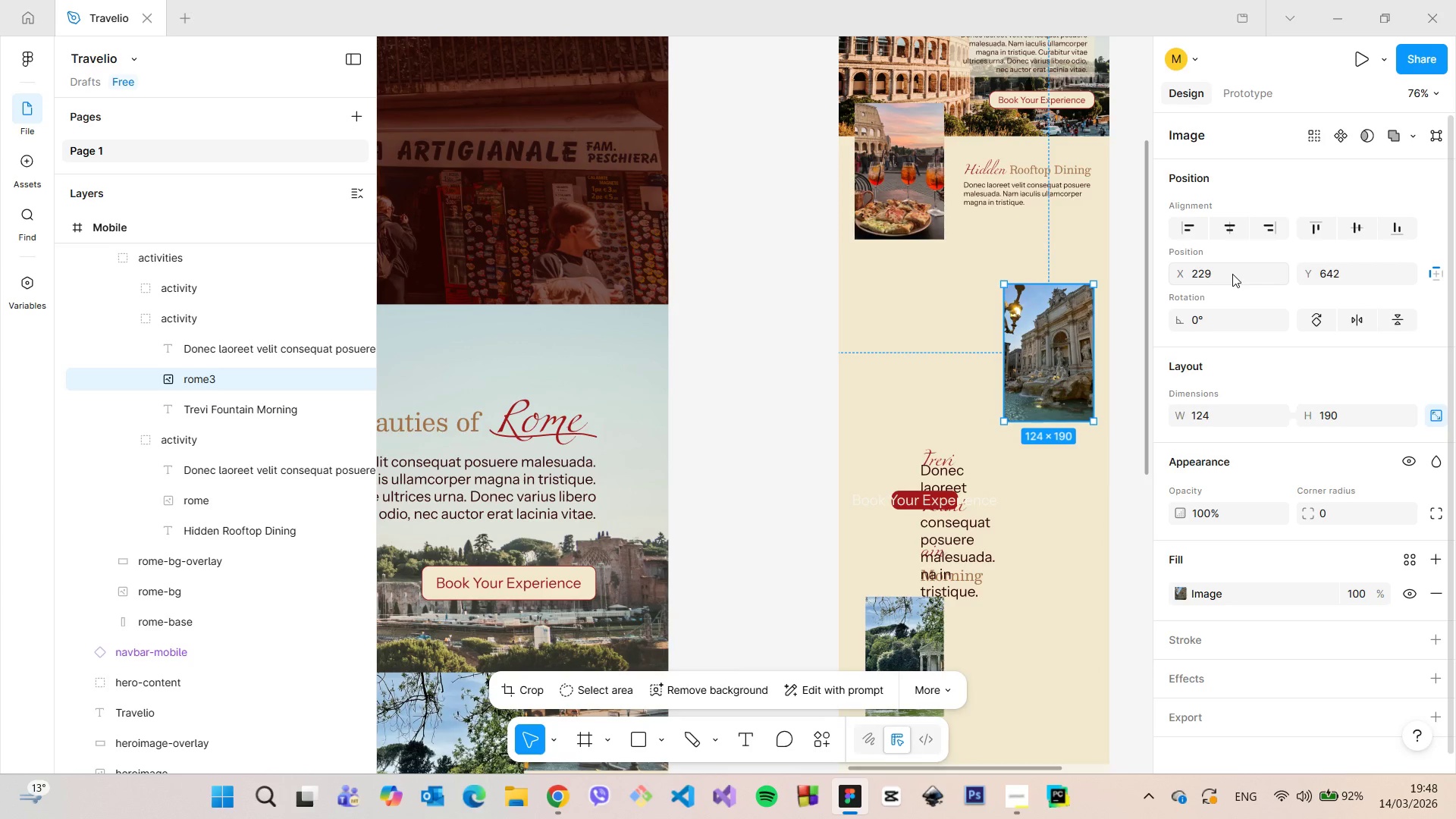 
left_click([1232, 274])
 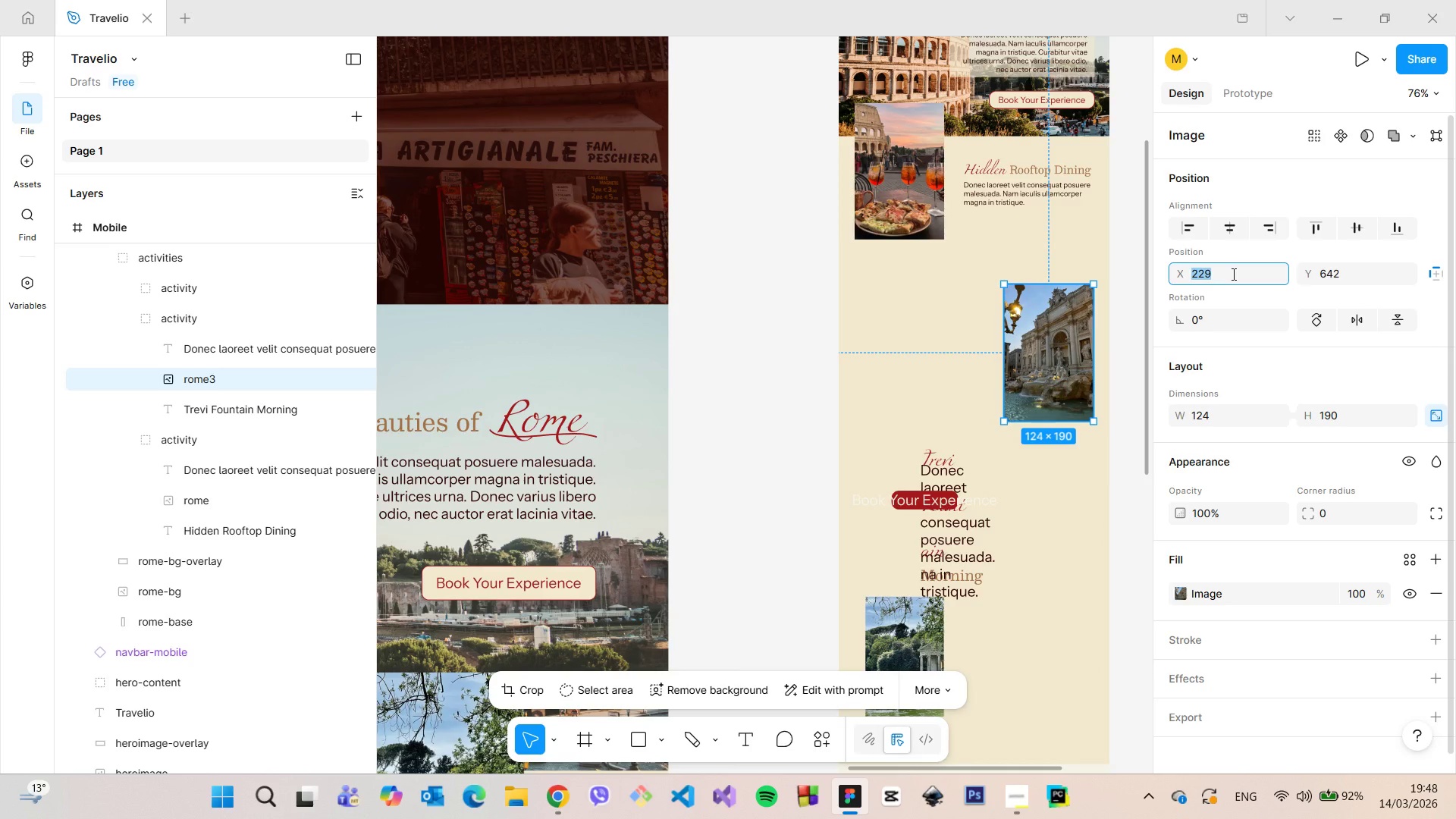 
key(ArrowUp)
 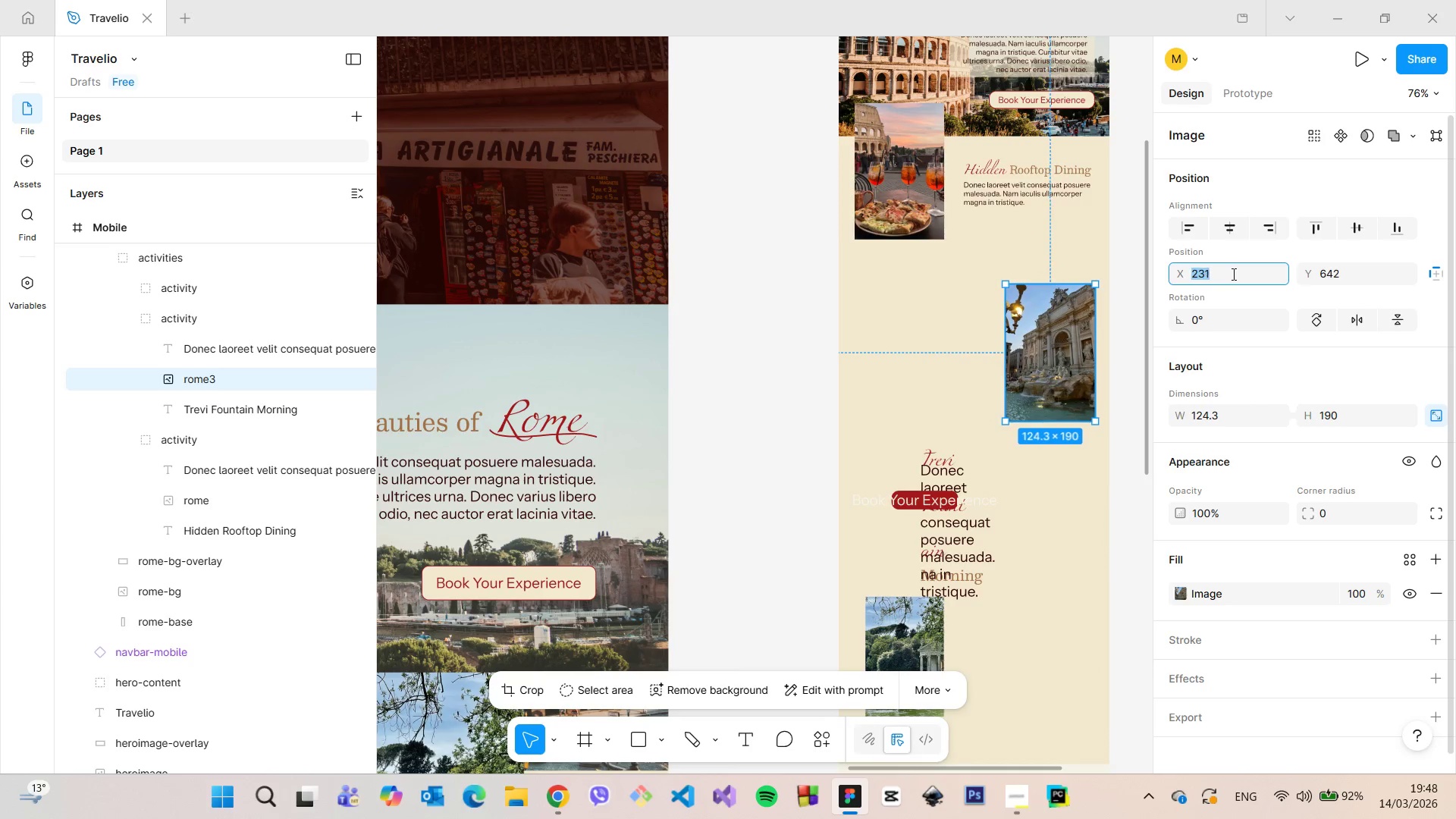 
key(ArrowUp)
 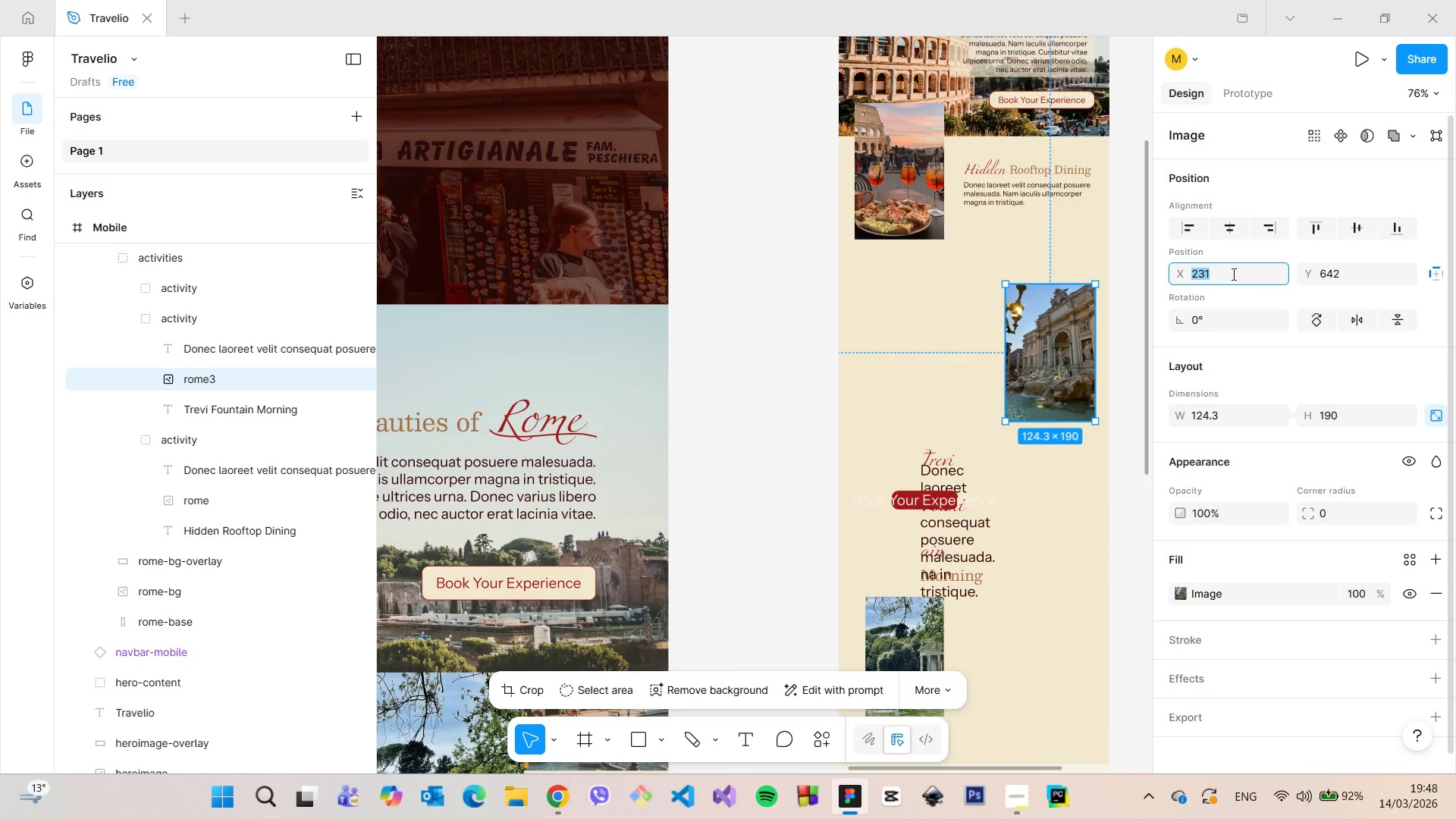 
hold_key(key=AltLeft, duration=1.52)
 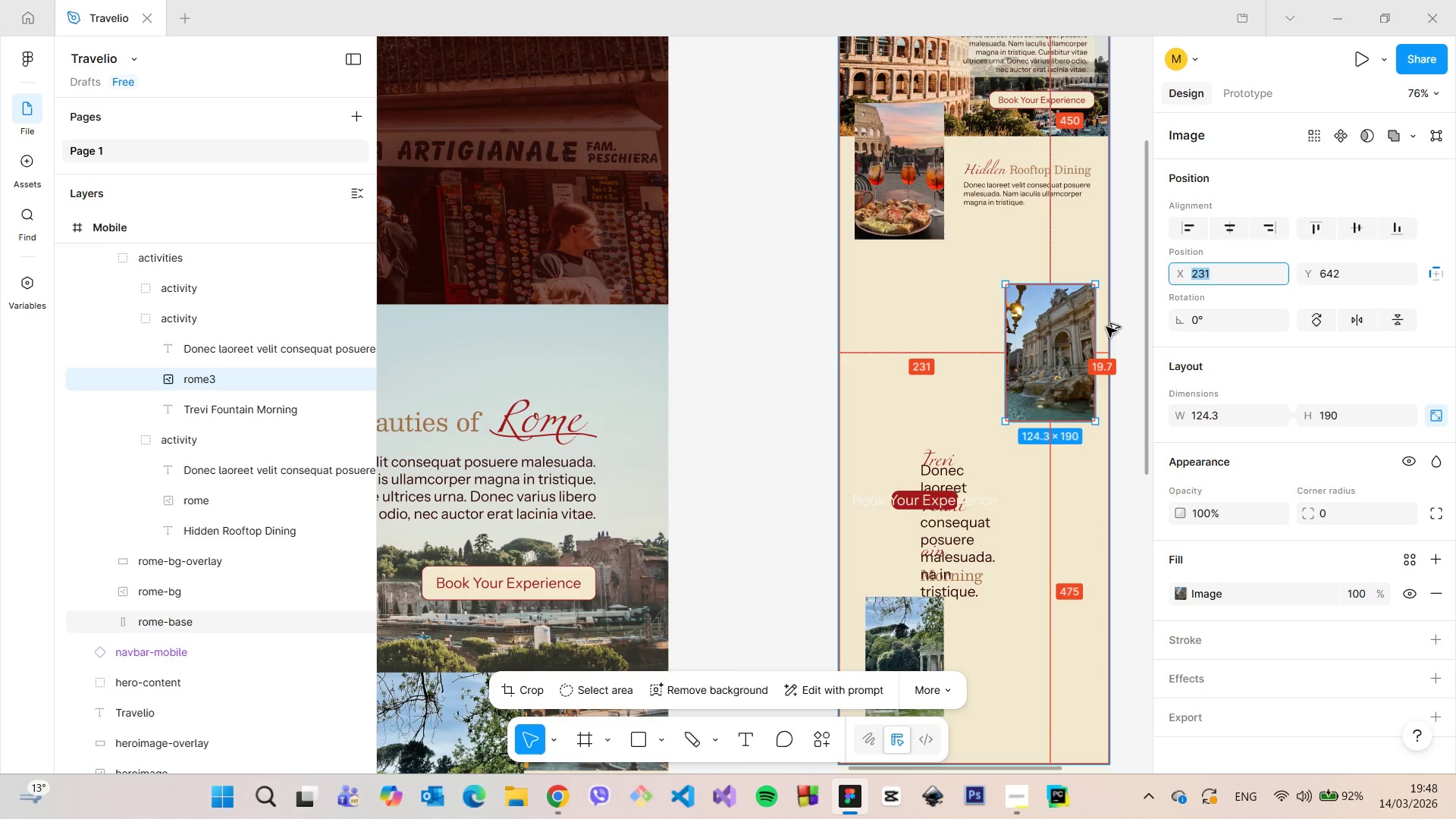 
key(Alt+AltLeft)
 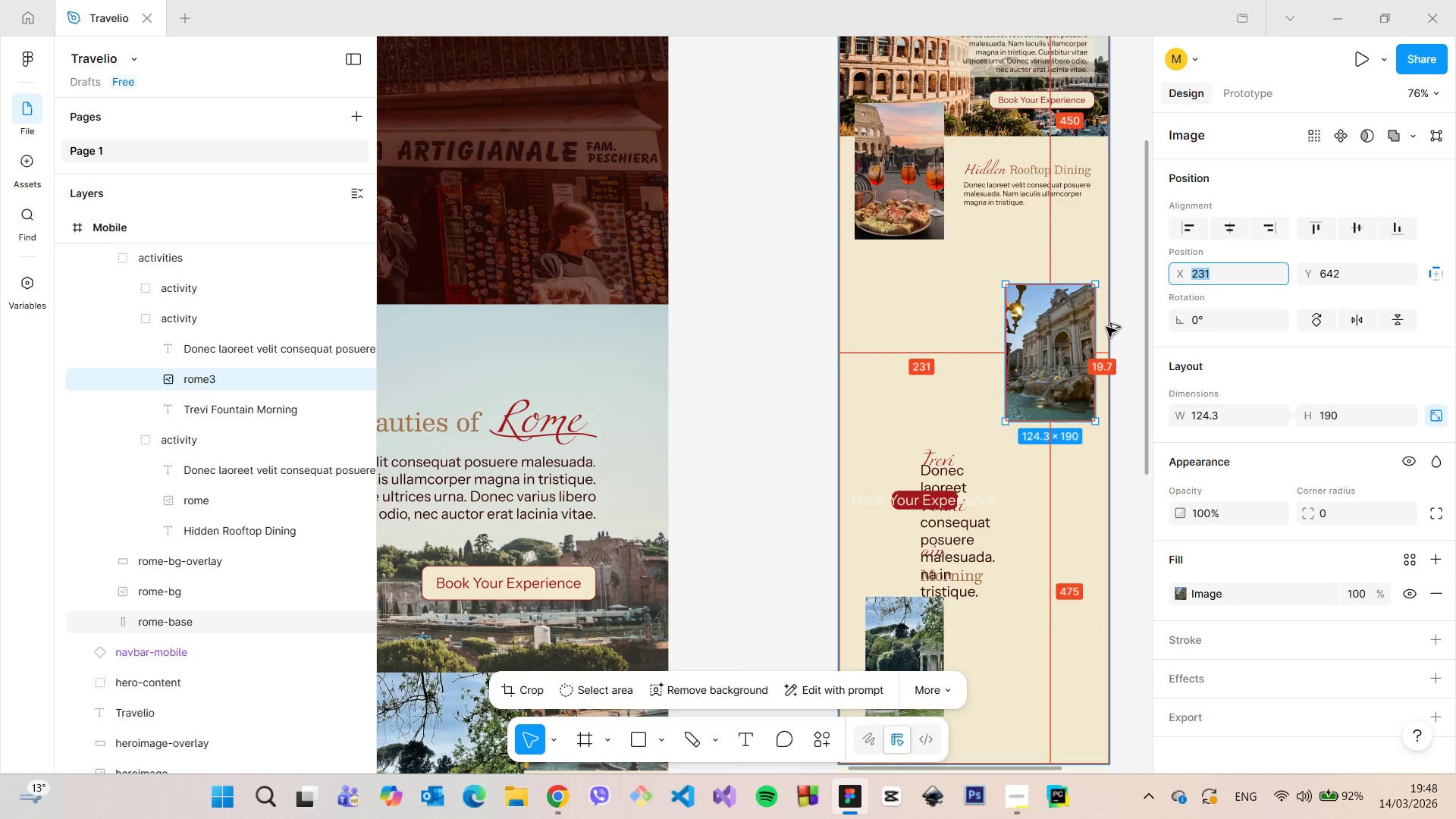 
key(Alt+AltLeft)
 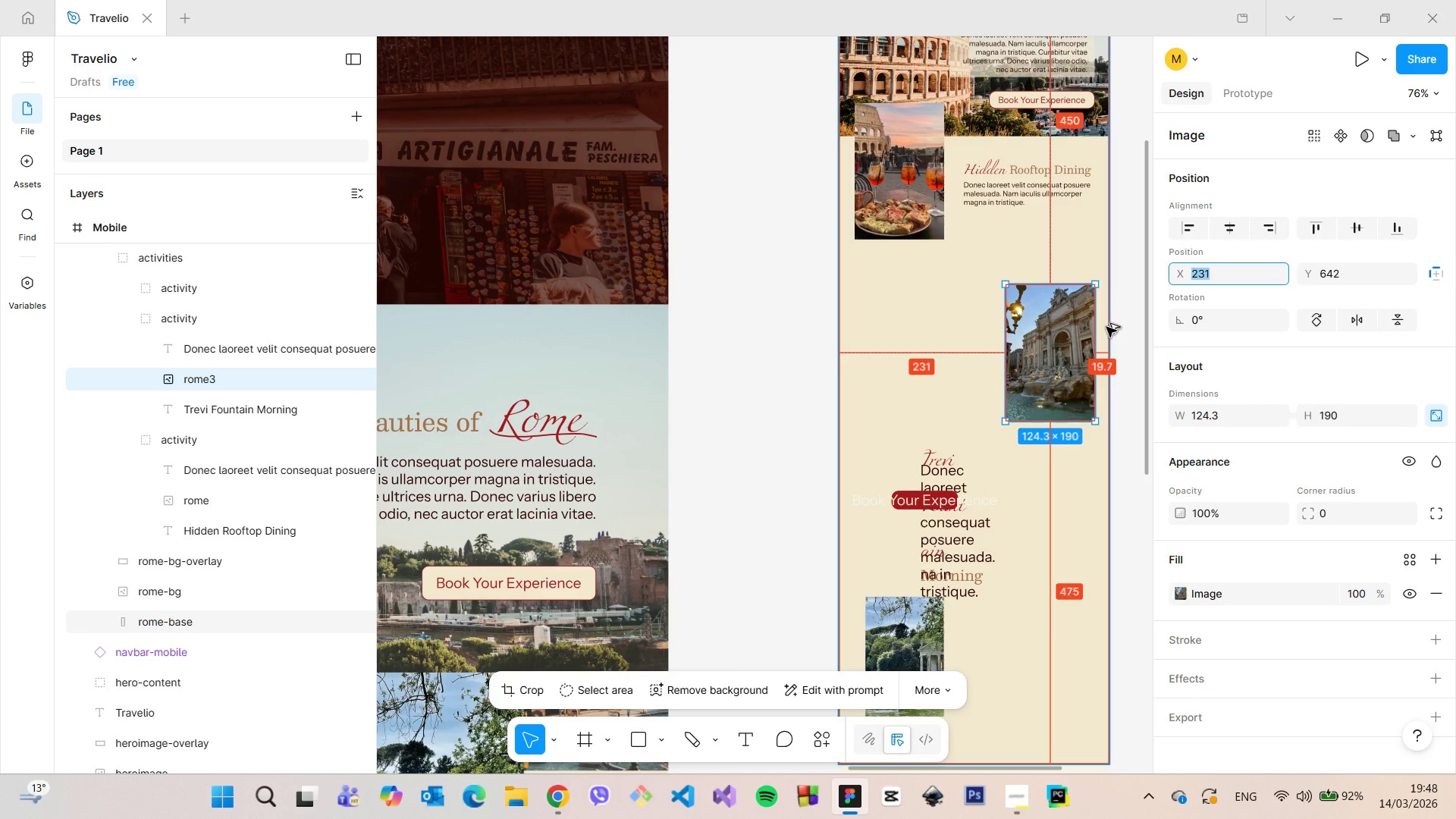 
key(Alt+AltLeft)
 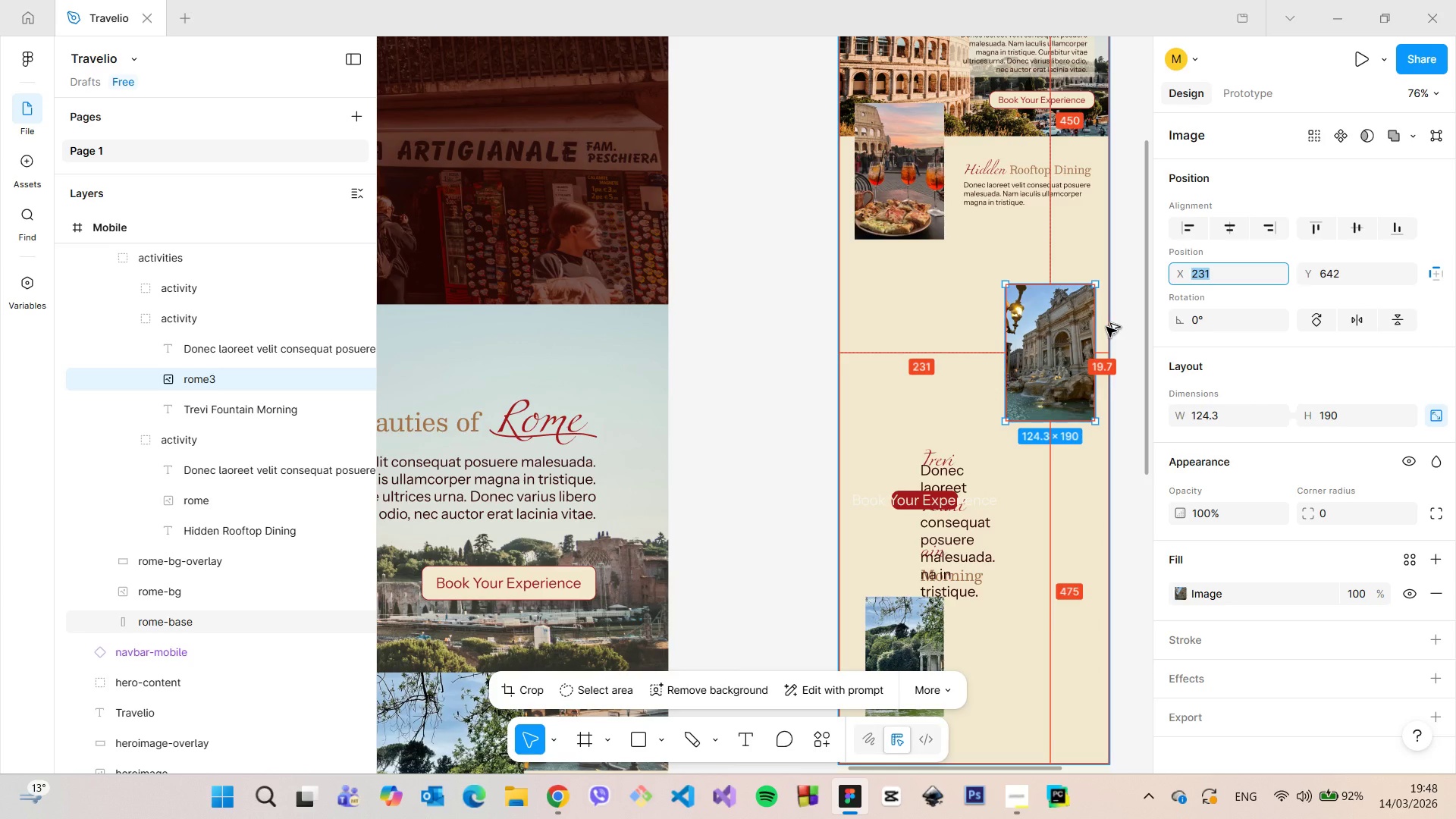 
key(Alt+AltLeft)
 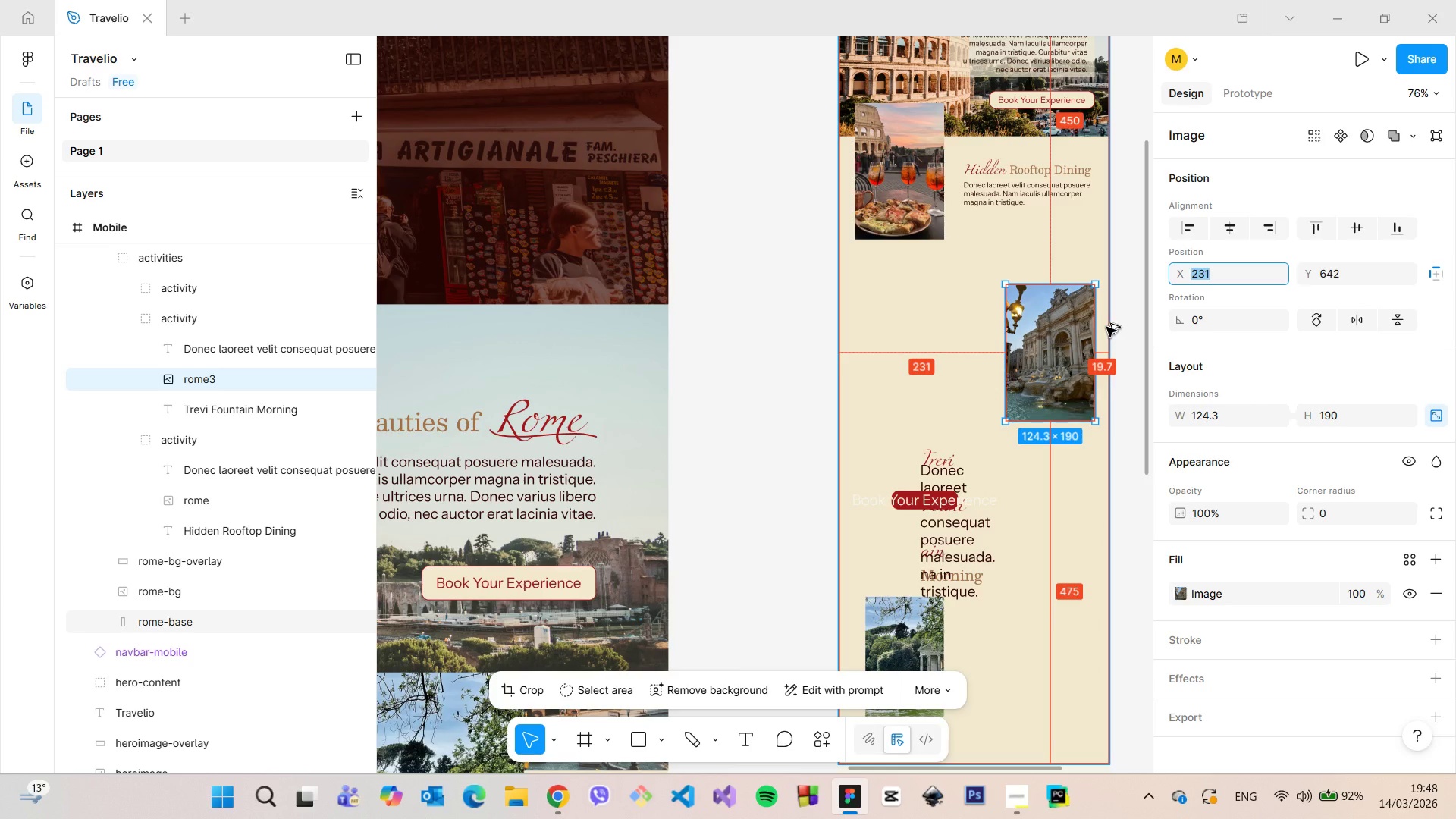 
key(Alt+AltLeft)
 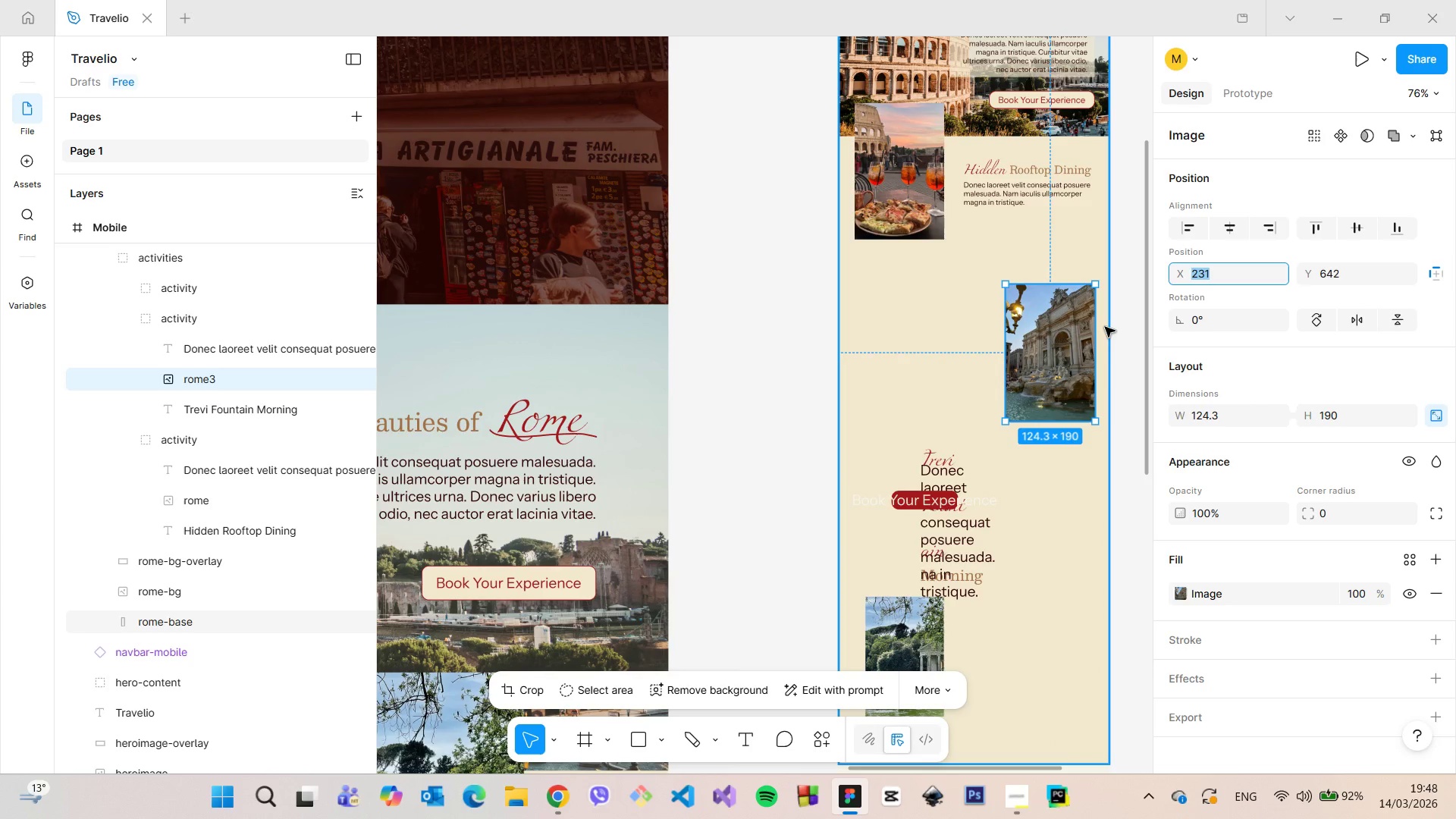 
key(Alt+AltLeft)
 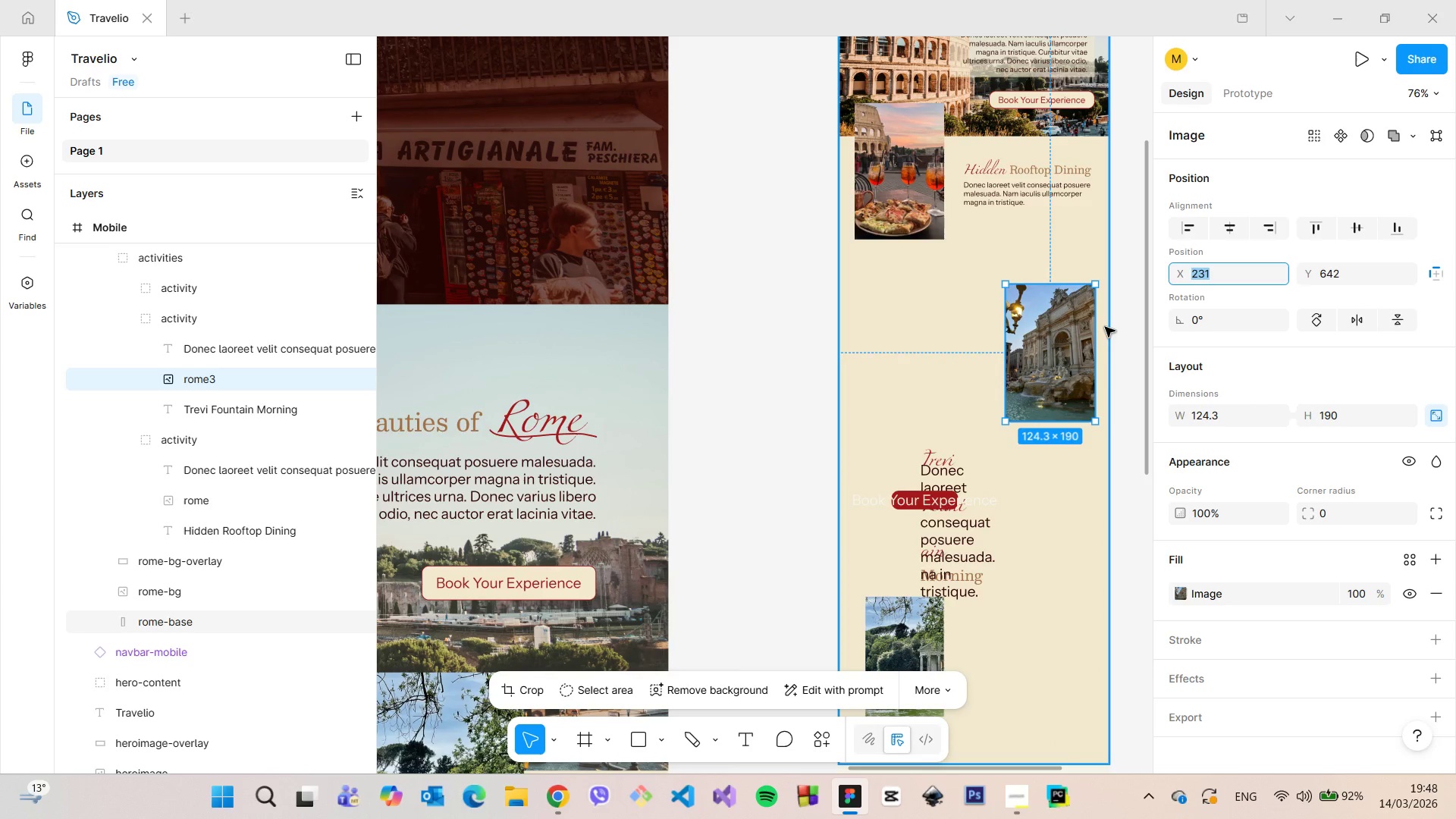 
key(Alt+AltLeft)
 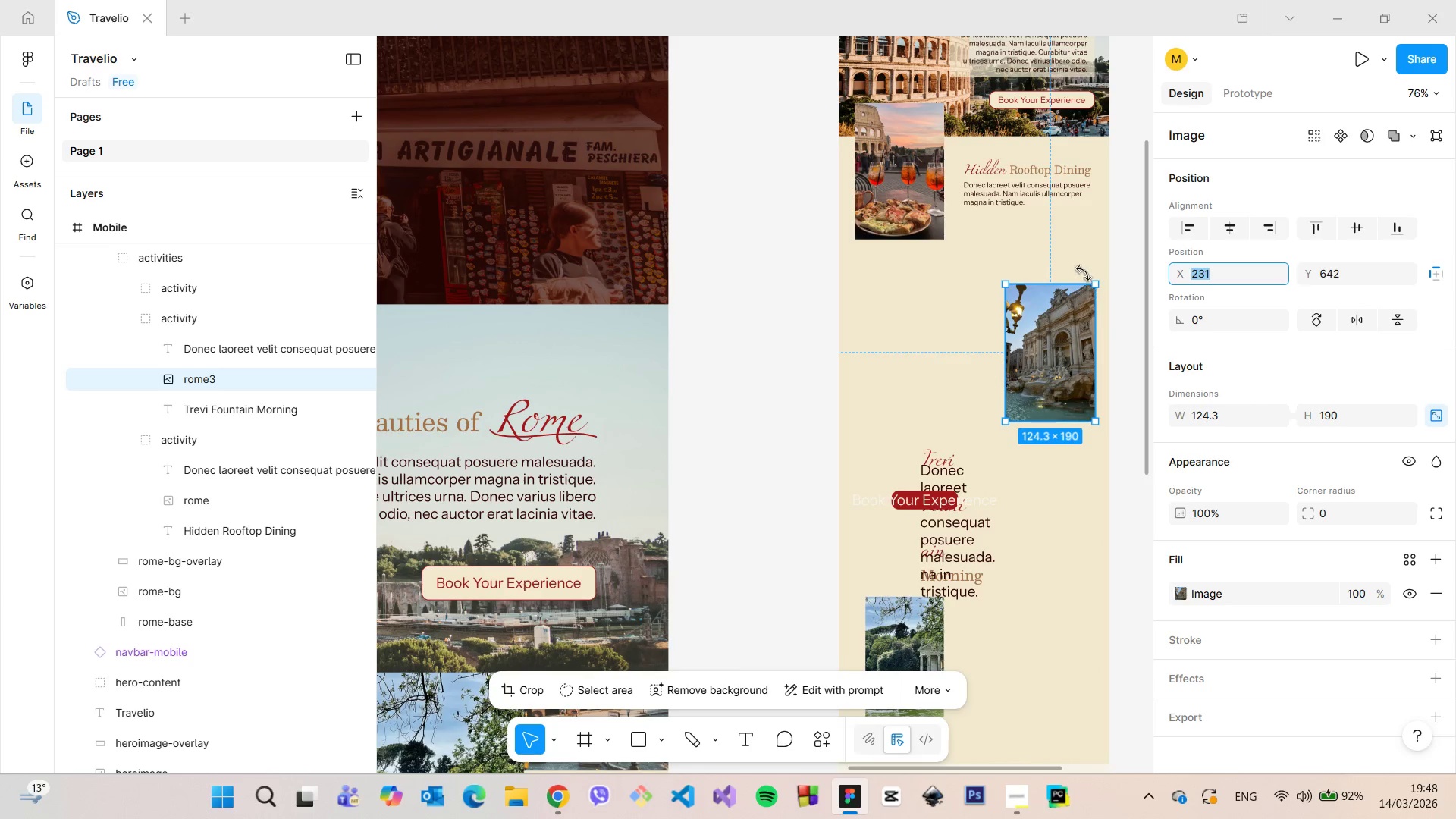 
scroll: coordinate [1084, 273], scroll_direction: up, amount: 7.0
 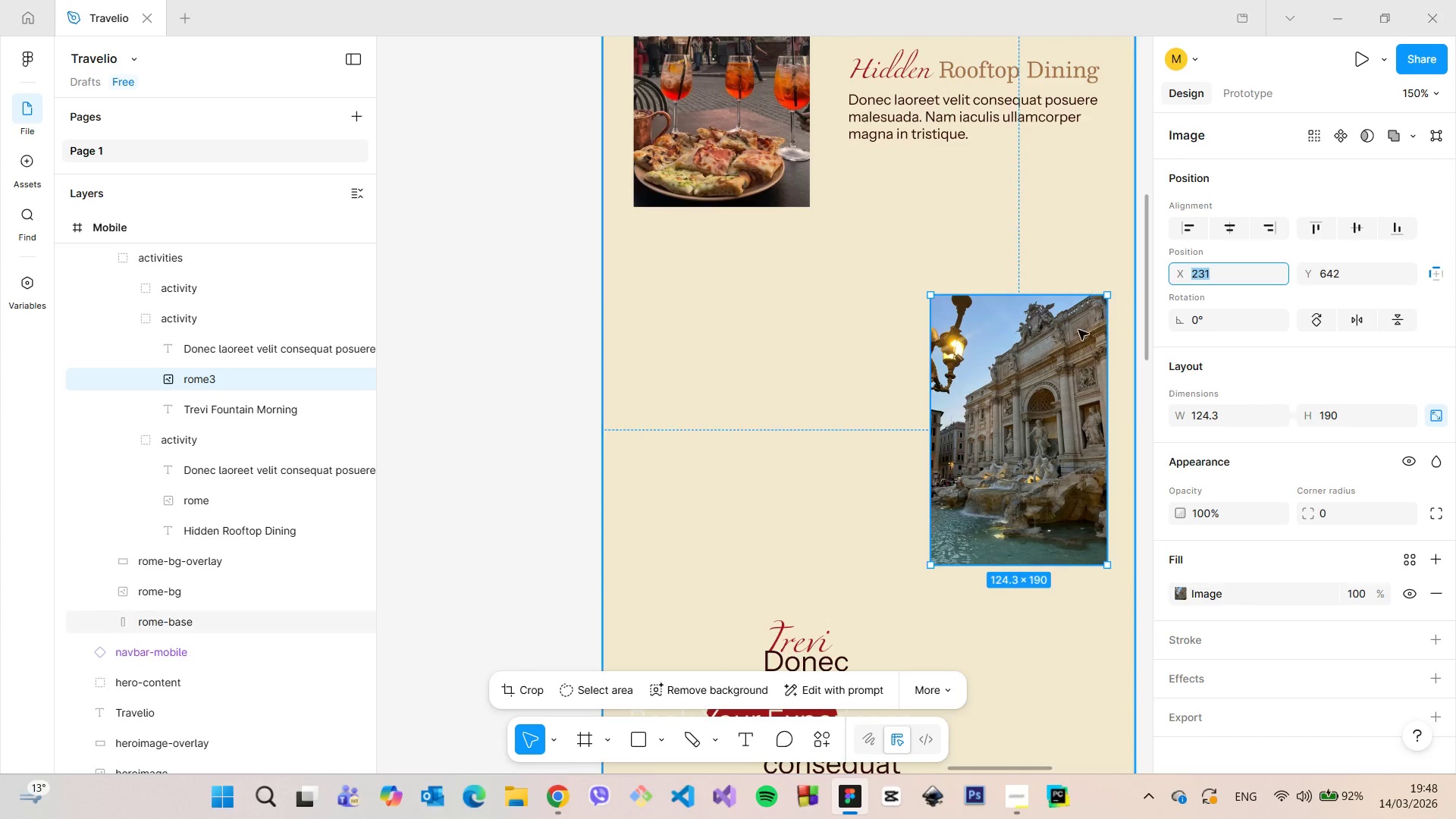 
left_click_drag(start_coordinate=[1066, 372], to_coordinate=[1066, 360])
 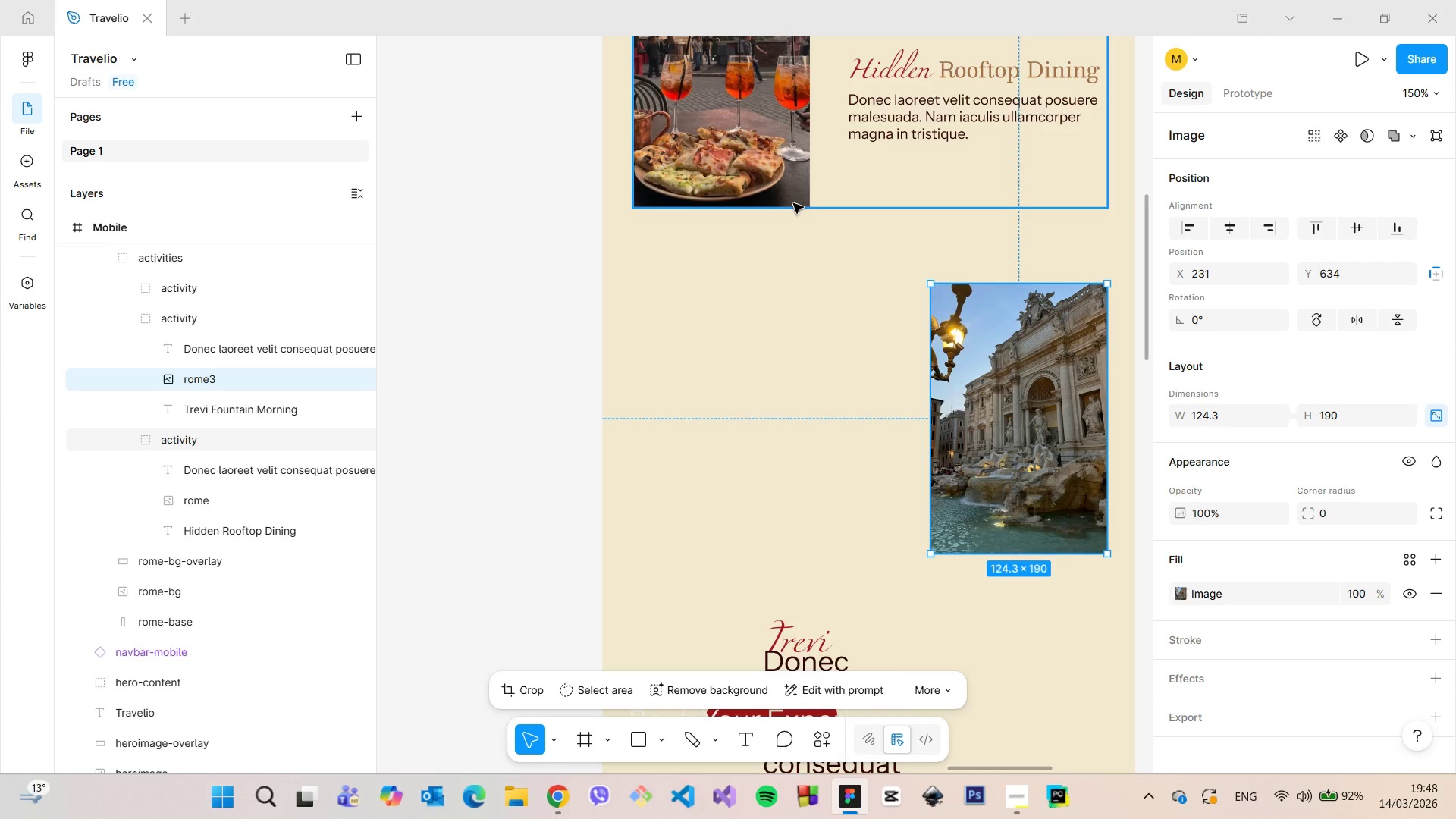 
hold_key(key=AltLeft, duration=1.17)
 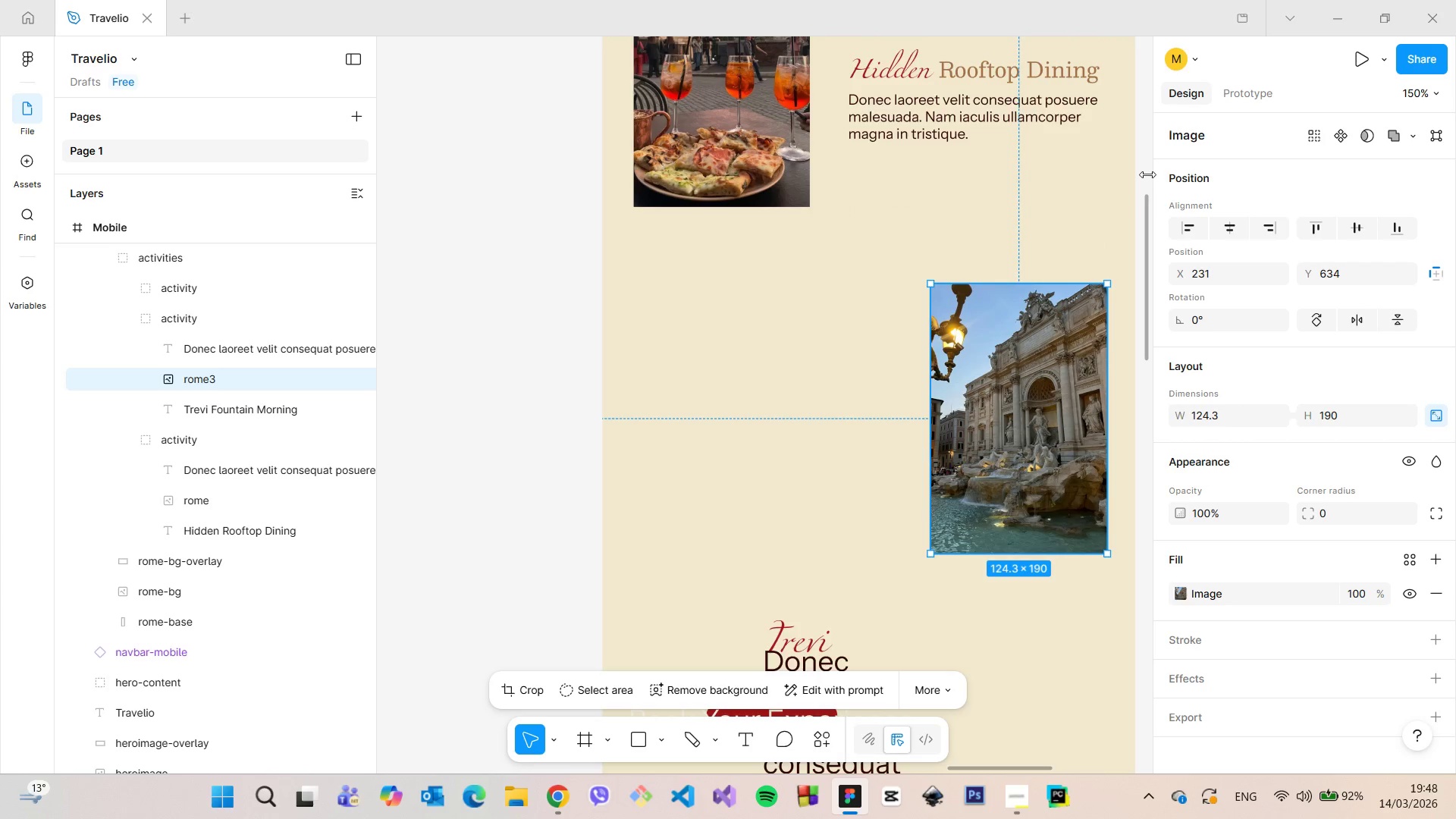 
left_click([1143, 171])
 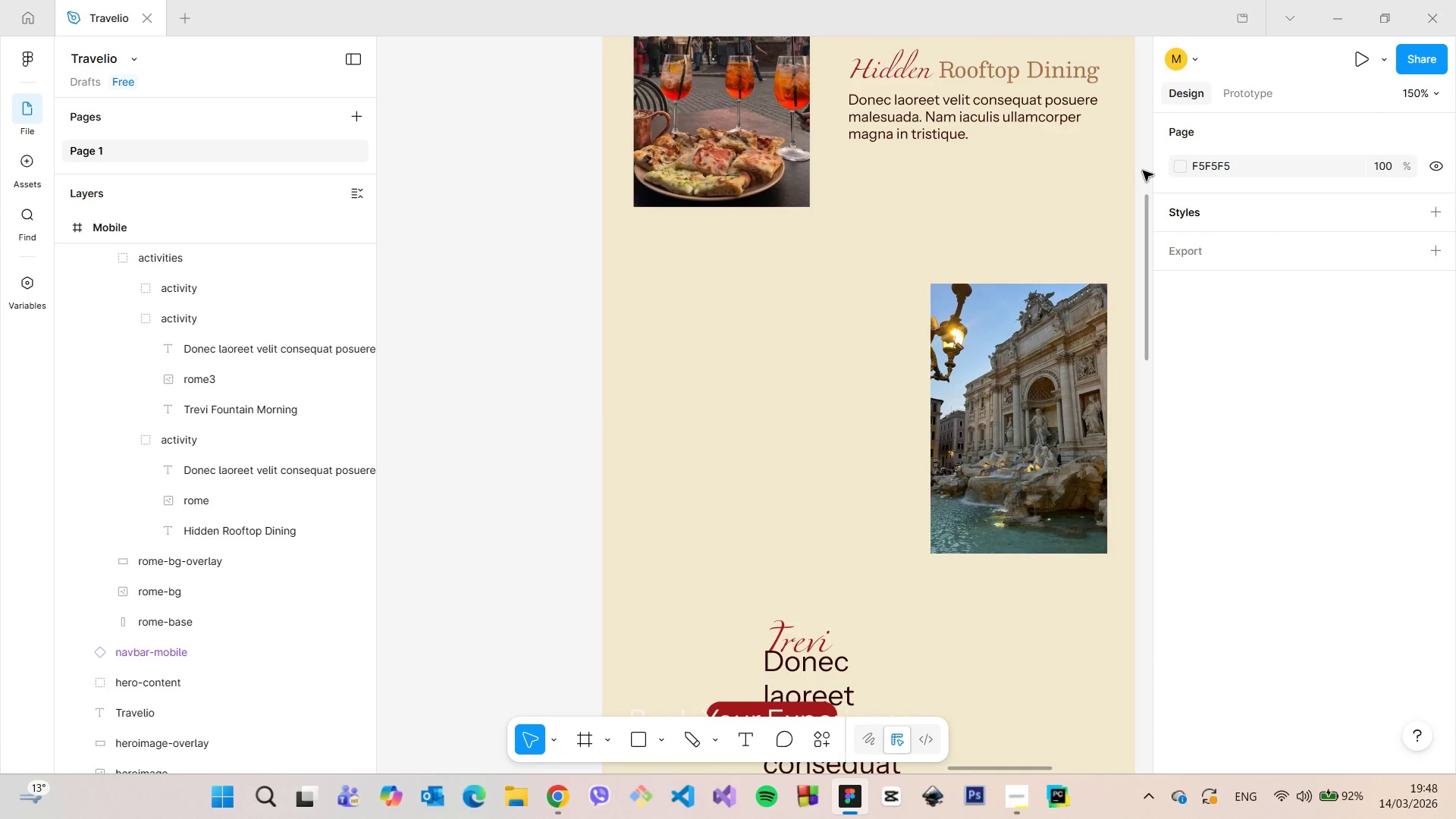 
scroll: coordinate [1142, 171], scroll_direction: down, amount: 2.0
 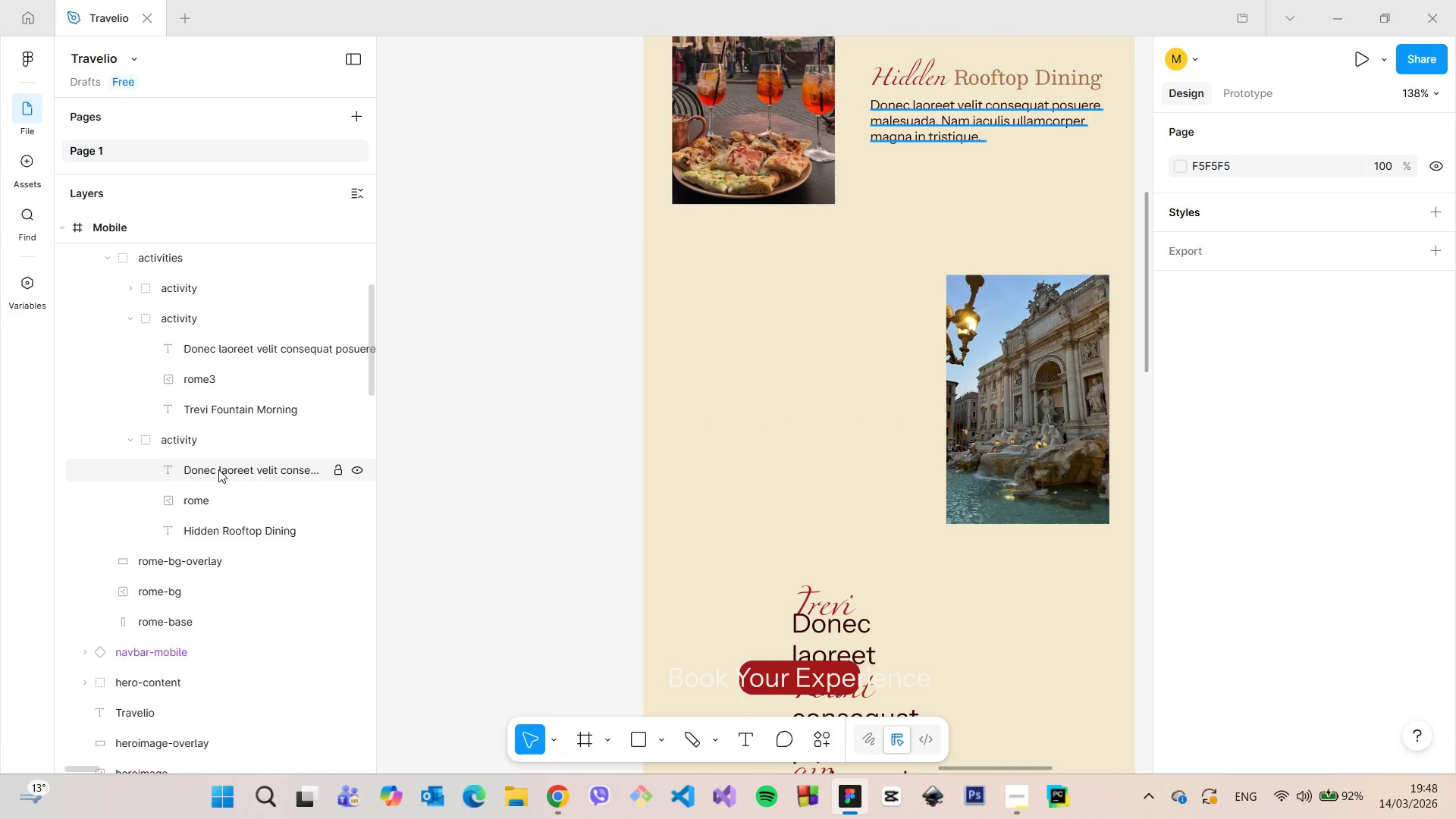 
wait(5.32)
 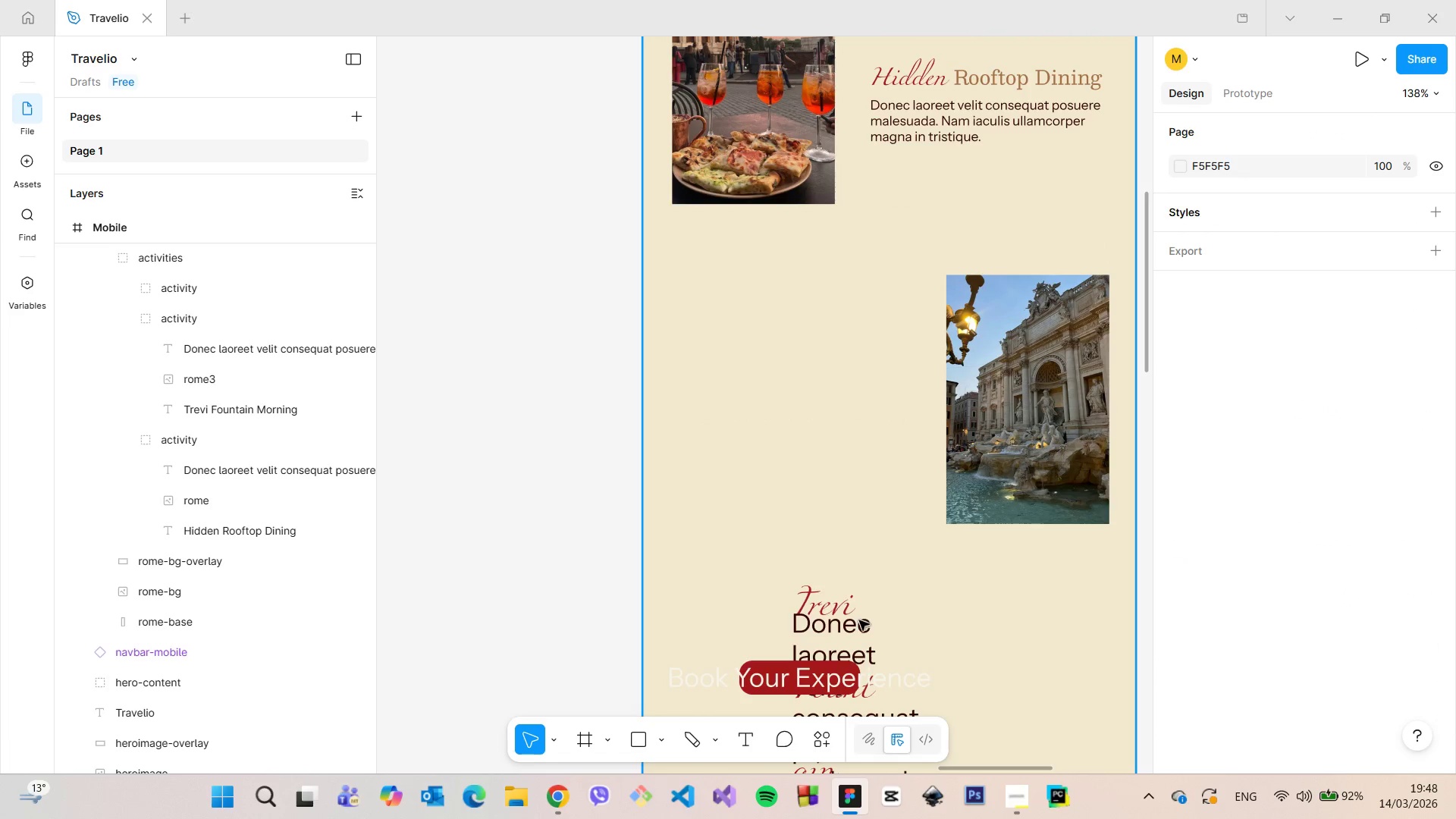 
left_click([209, 370])
 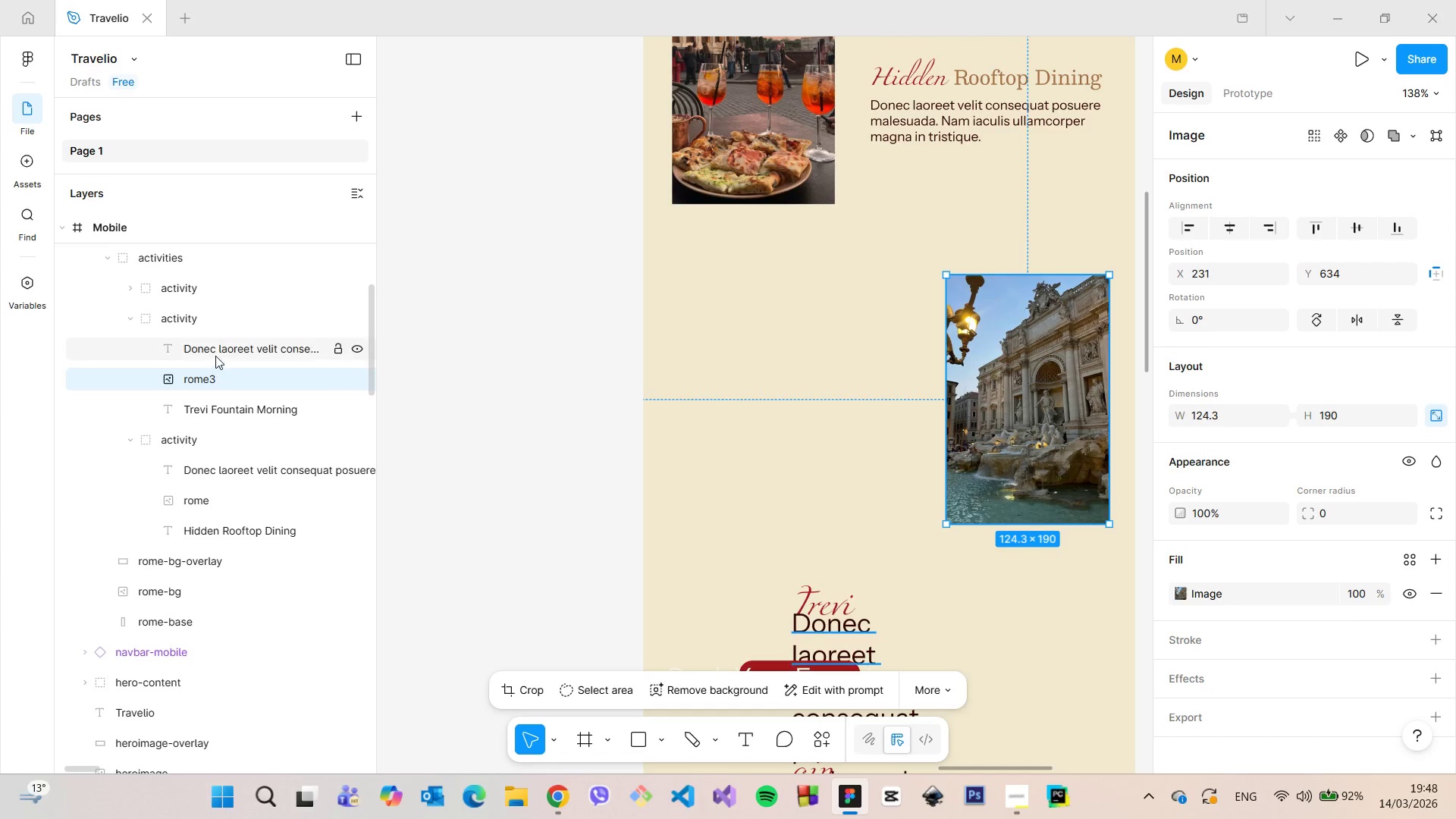 
left_click([215, 356])
 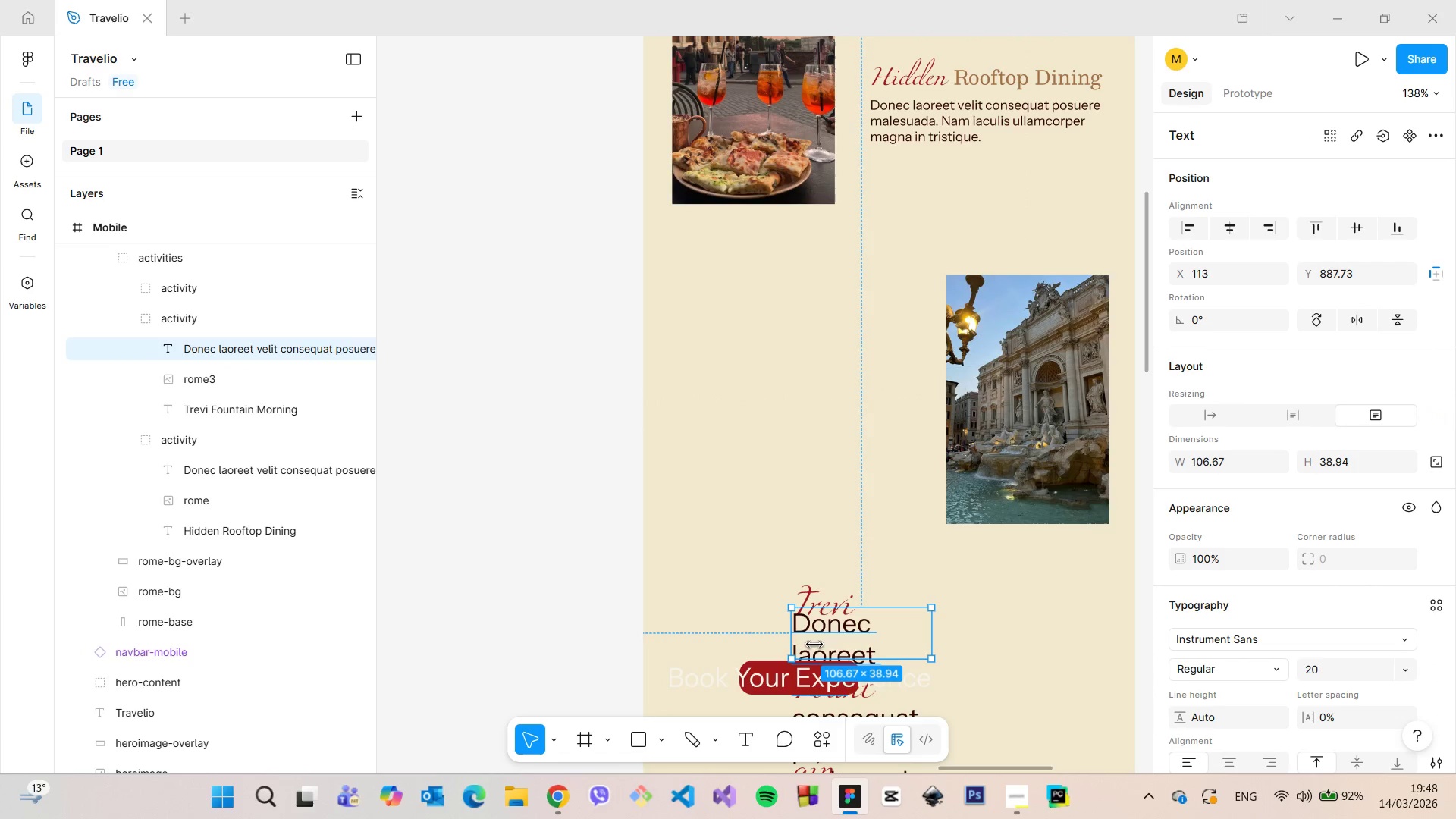 
left_click_drag(start_coordinate=[826, 640], to_coordinate=[742, 433])
 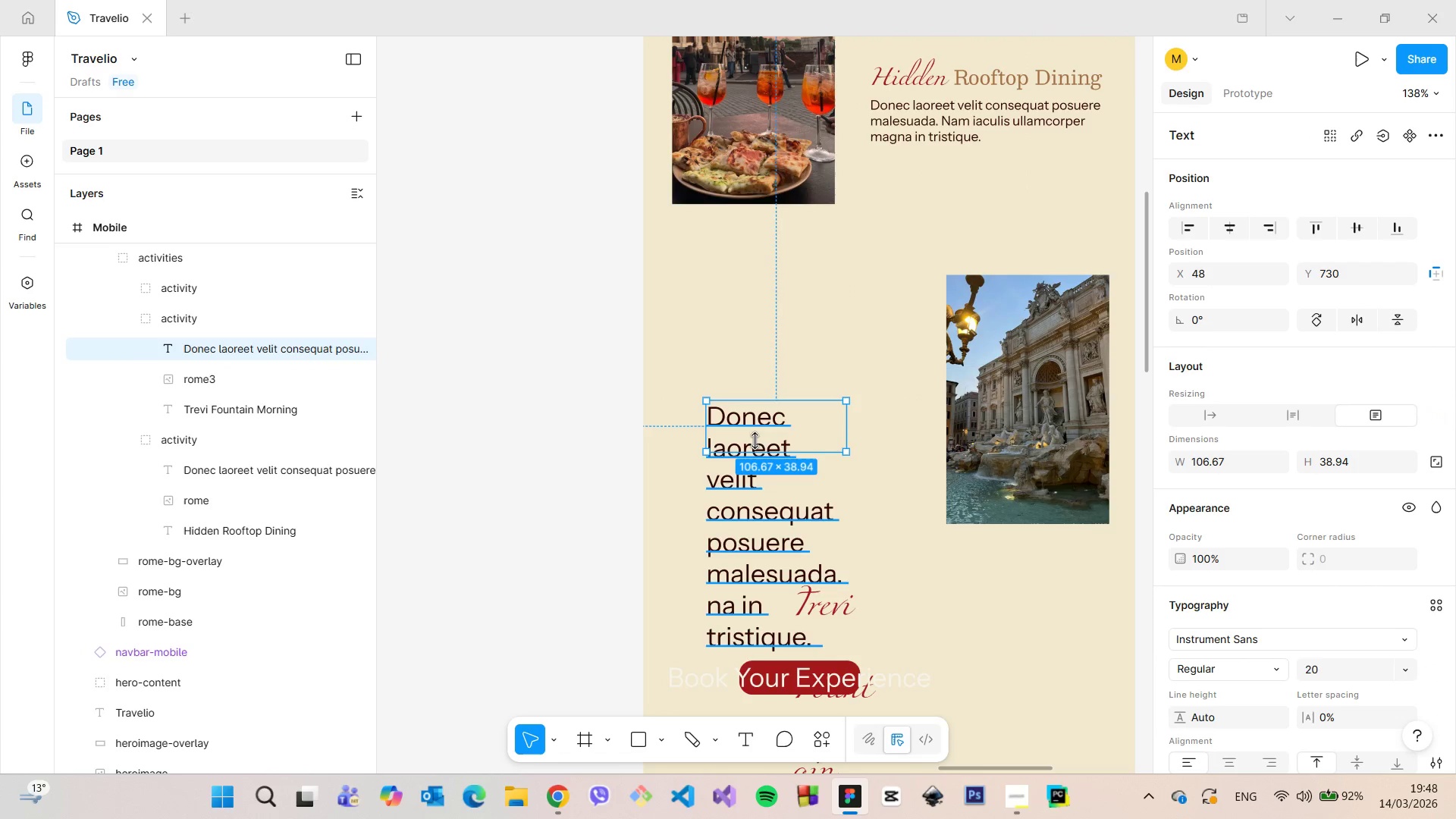 
double_click([752, 419])
 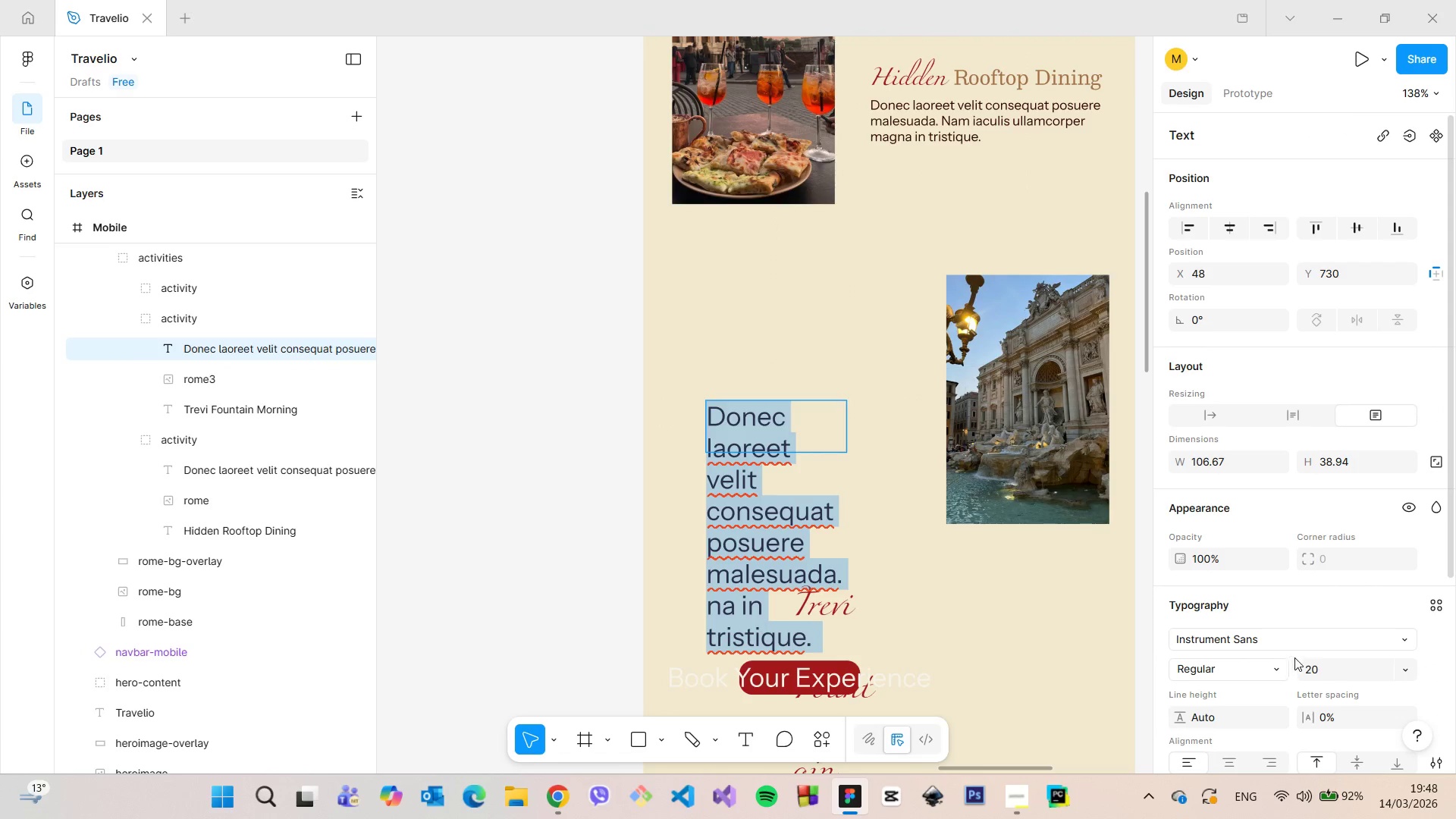 
left_click([1329, 677])
 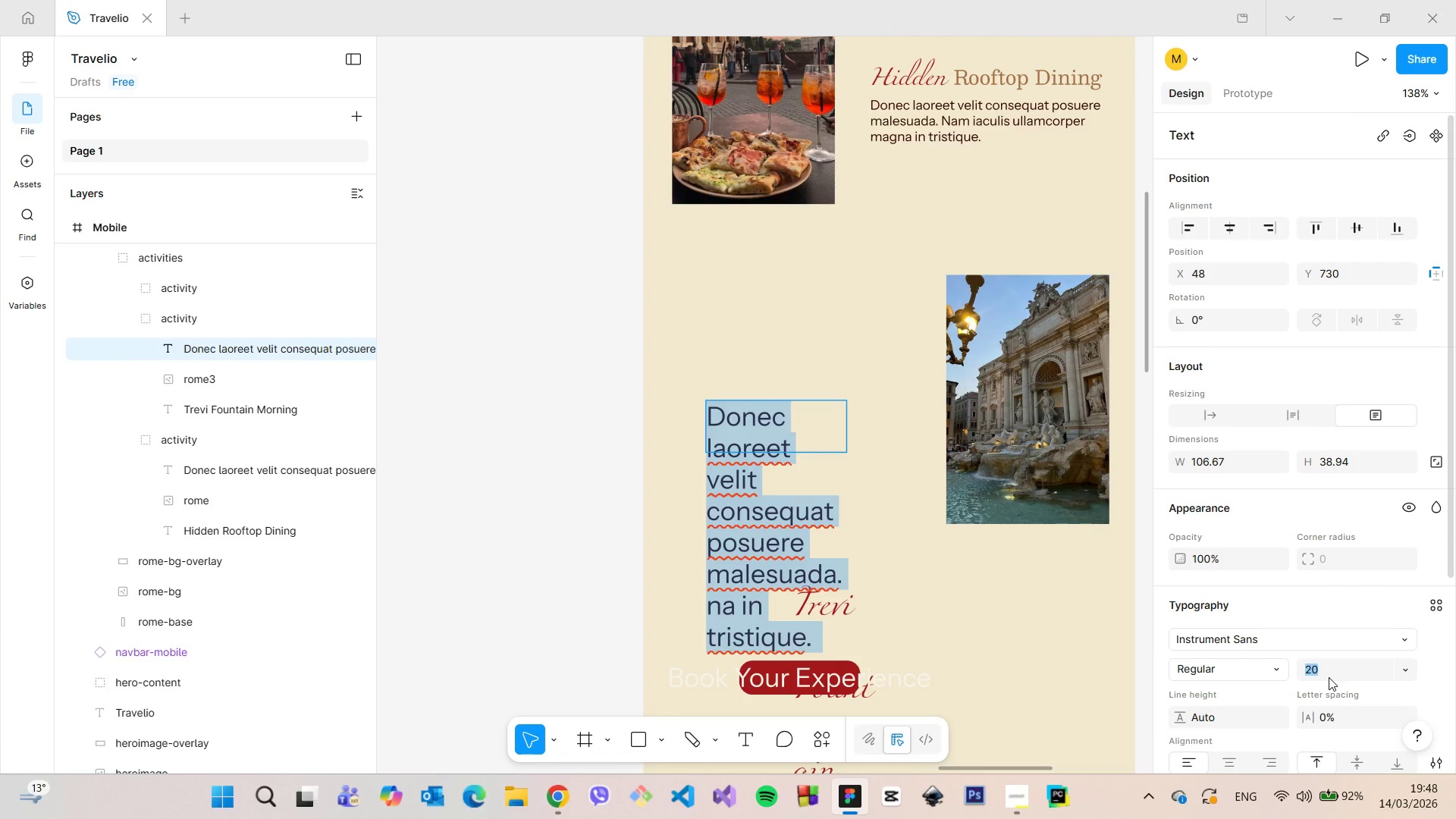 
type(10)
 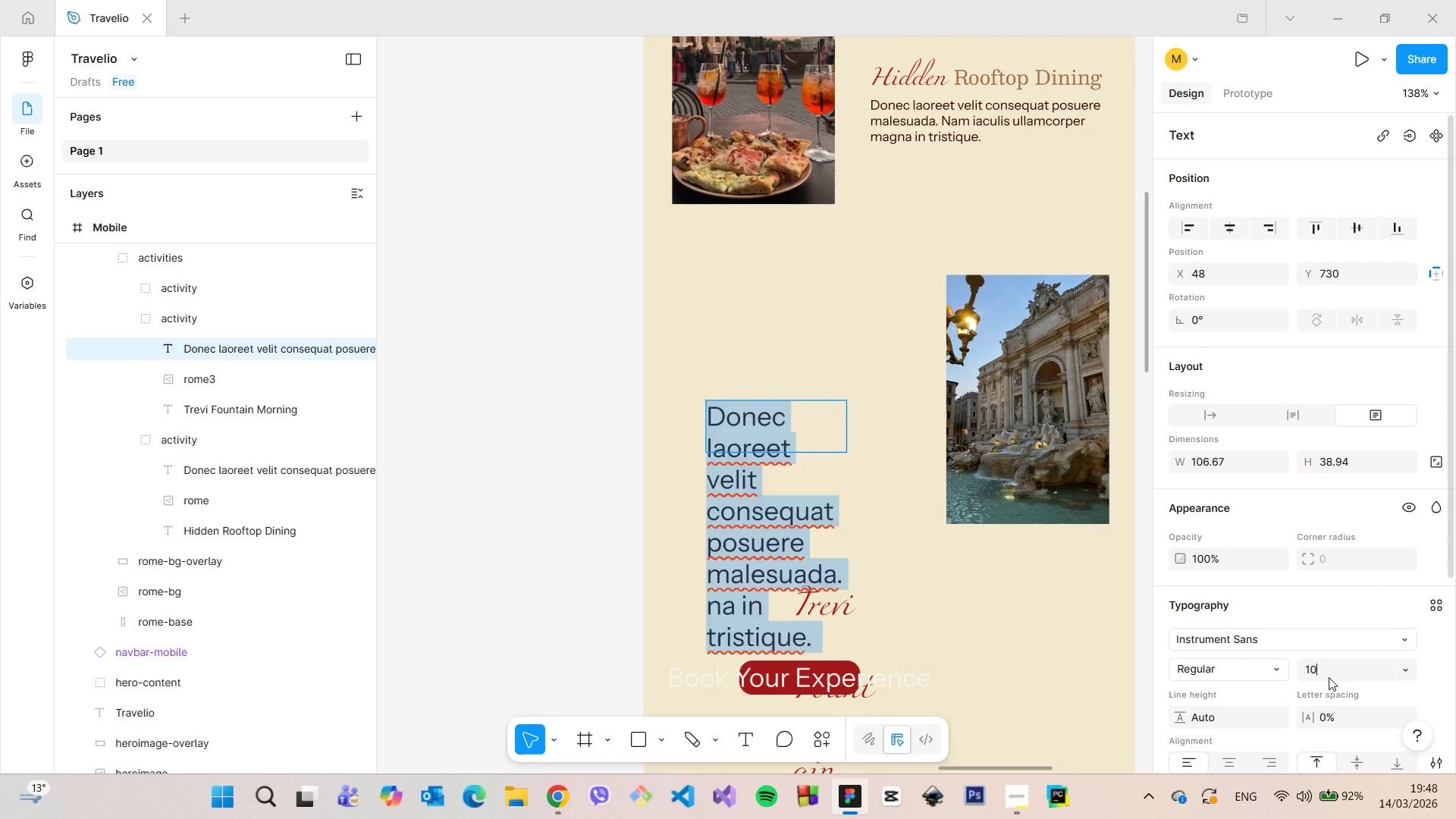 
key(Enter)
 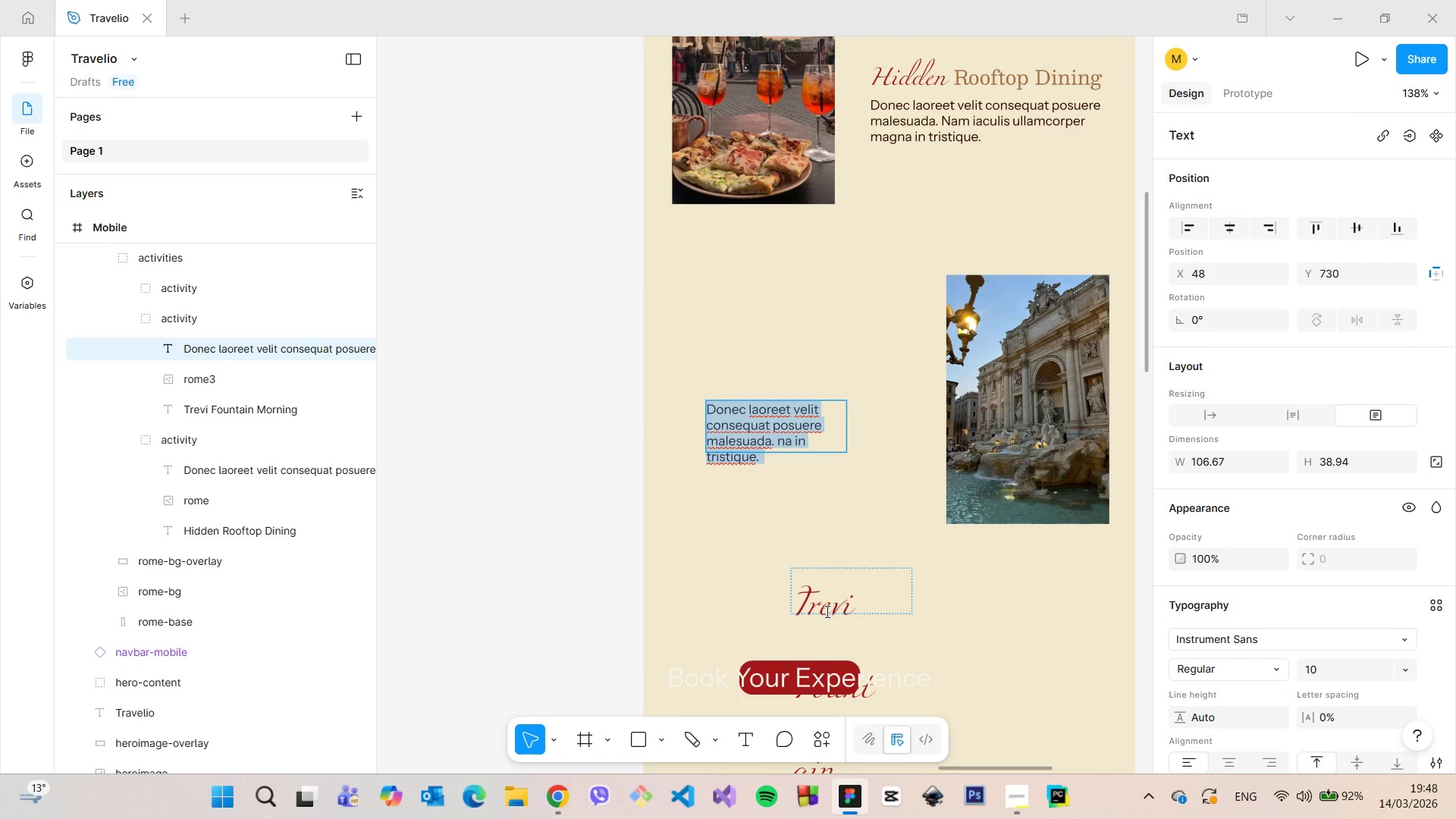 
left_click([826, 611])
 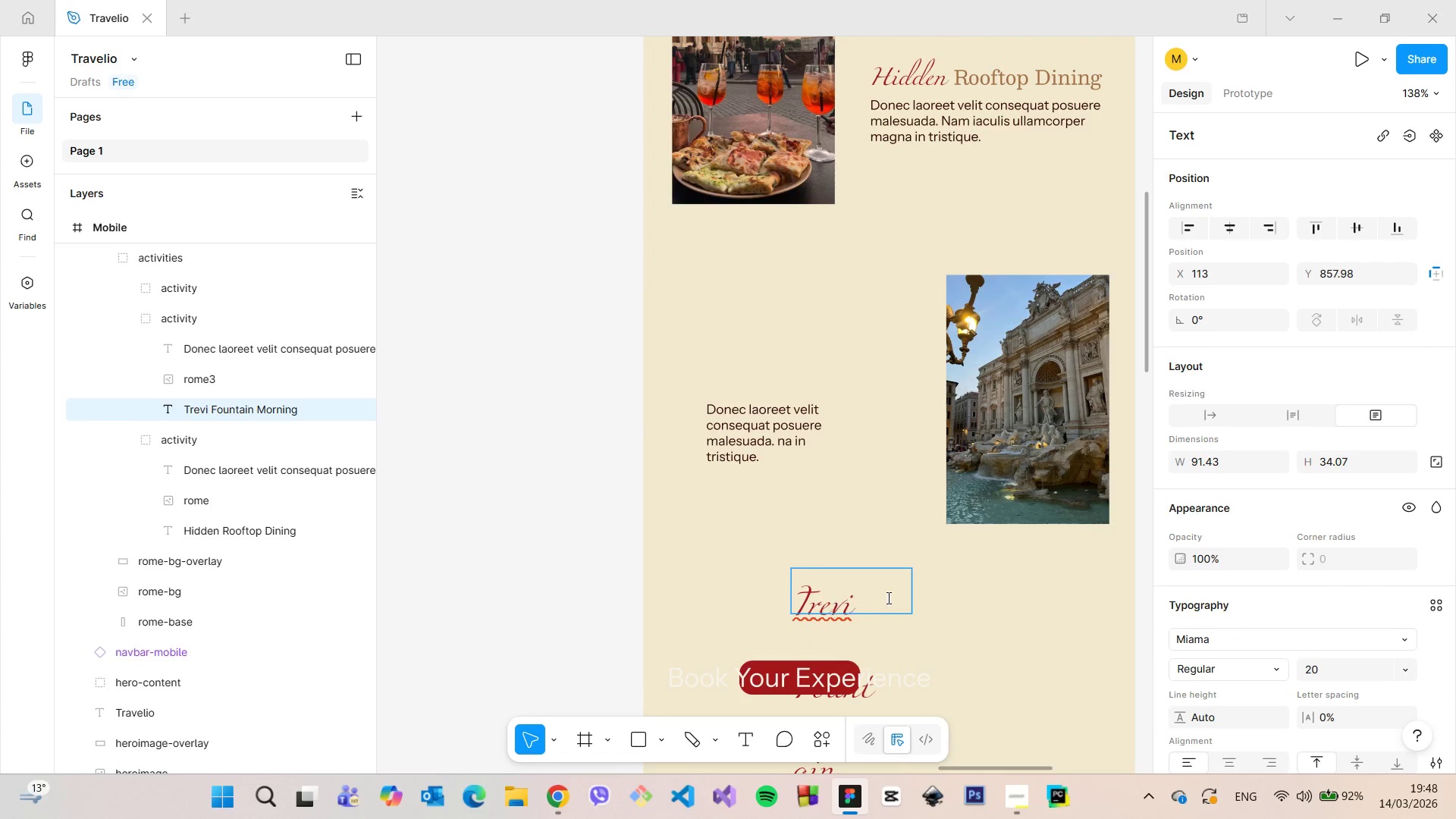 
left_click([941, 598])
 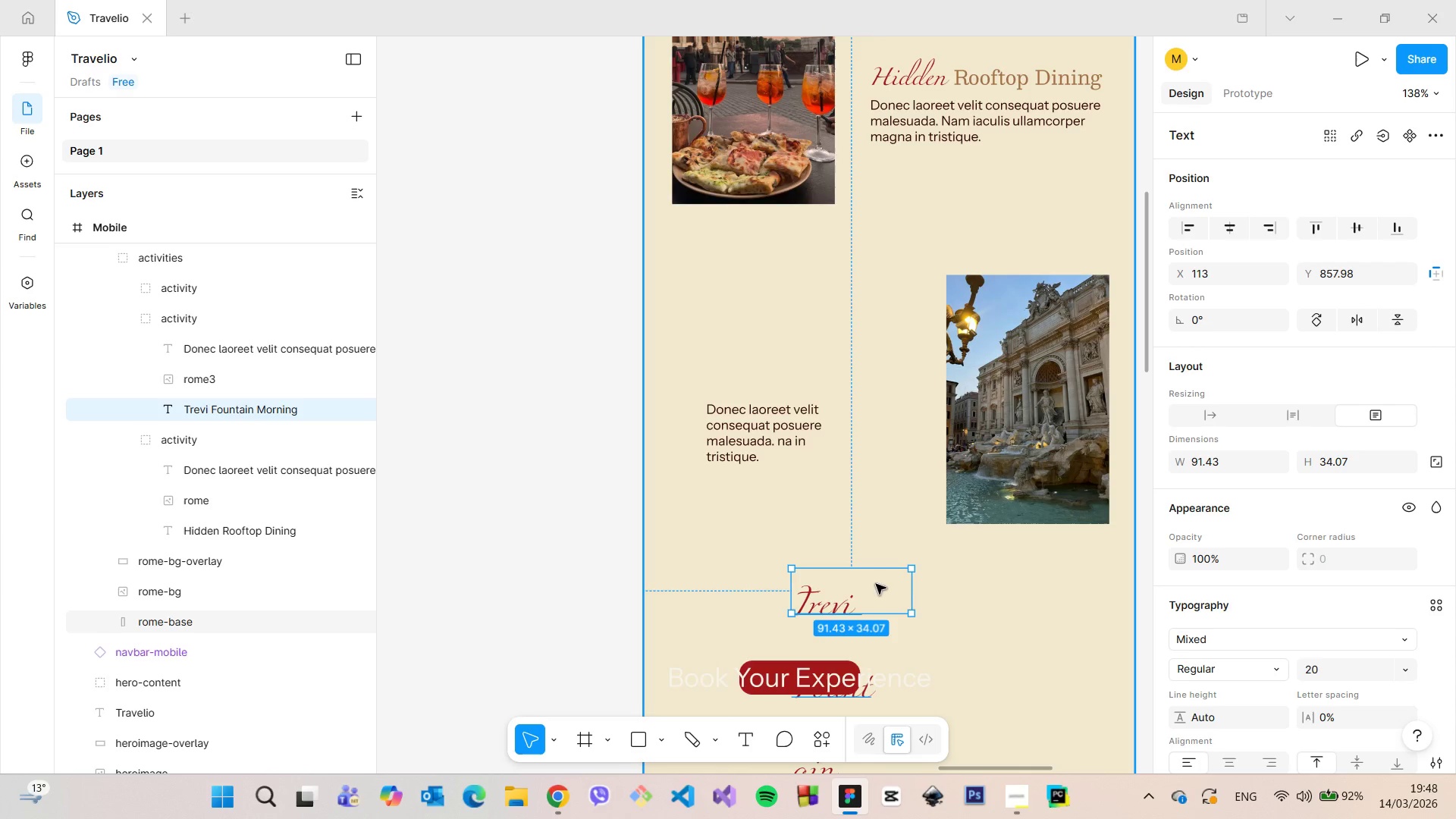 
left_click_drag(start_coordinate=[834, 602], to_coordinate=[781, 319])
 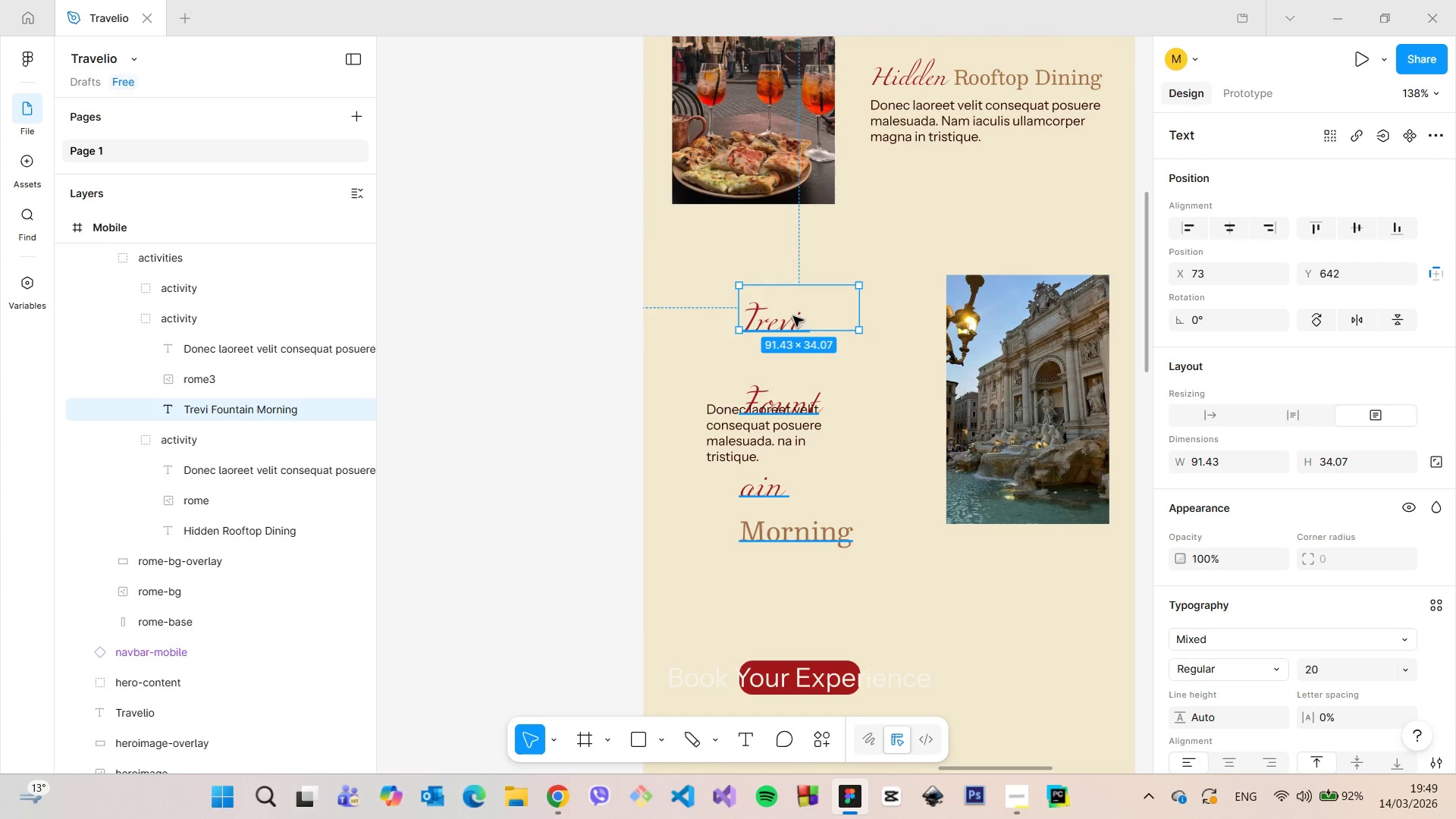 
double_click([784, 316])
 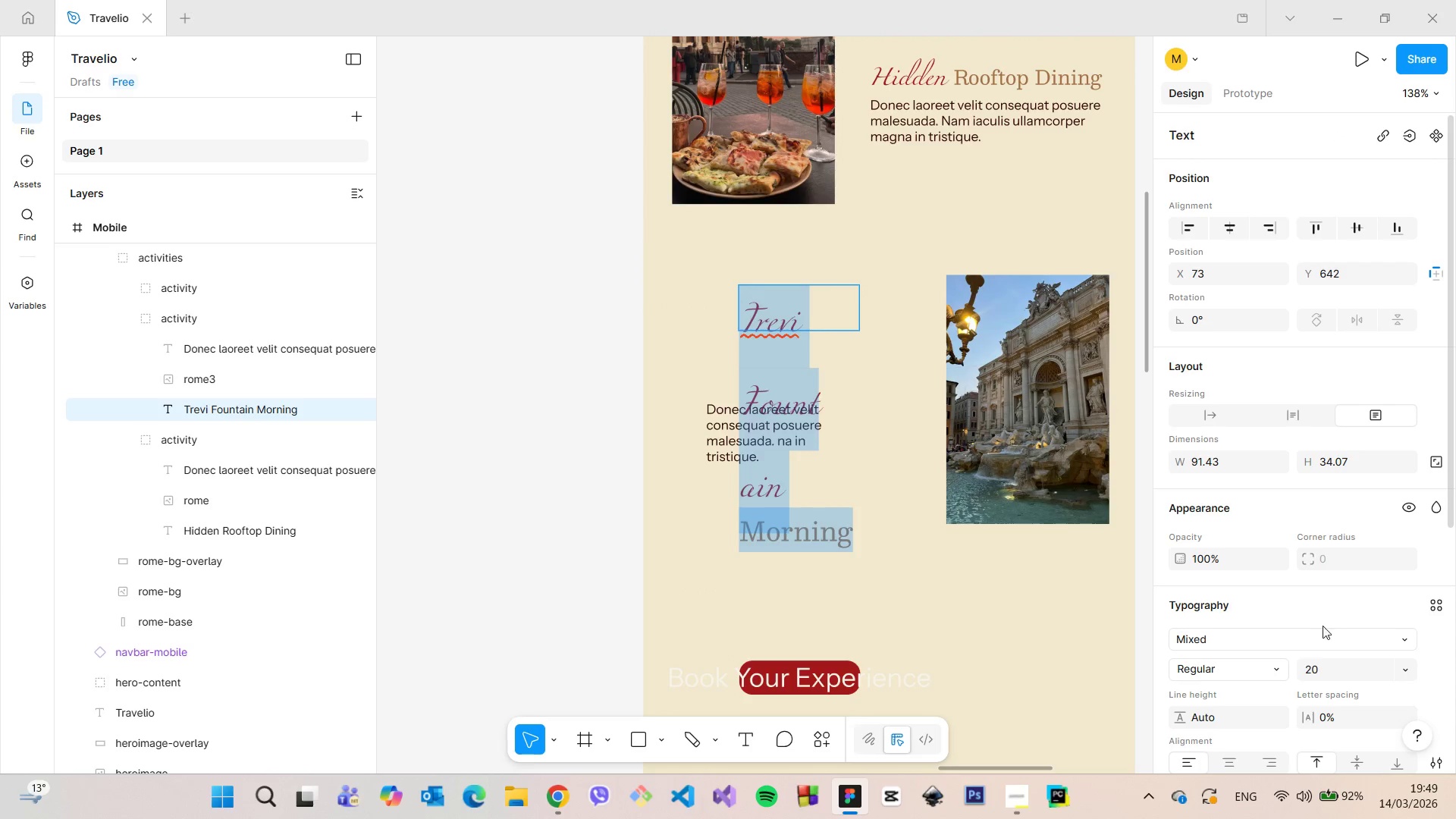 
left_click([1322, 668])
 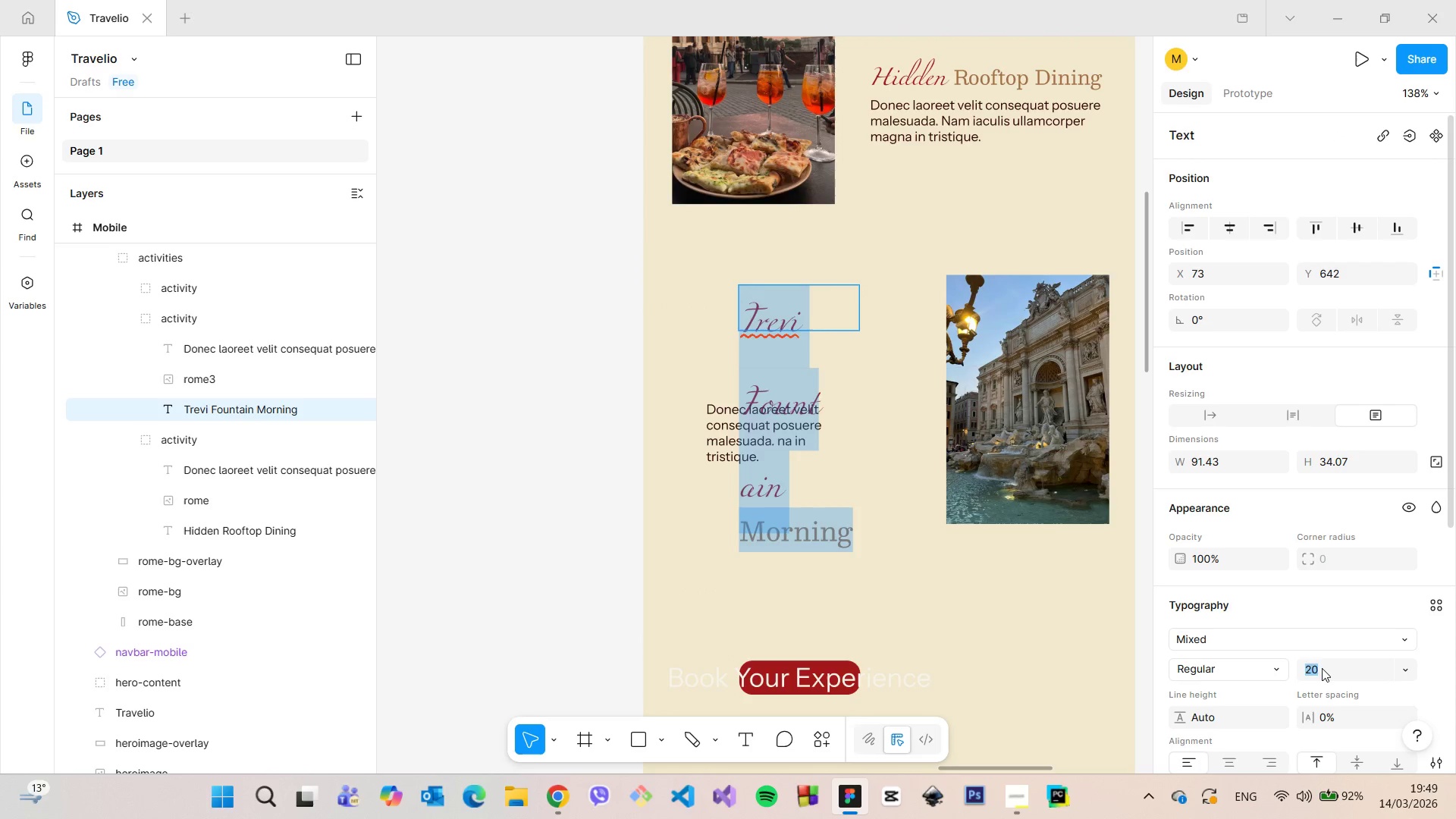 
type(15)
 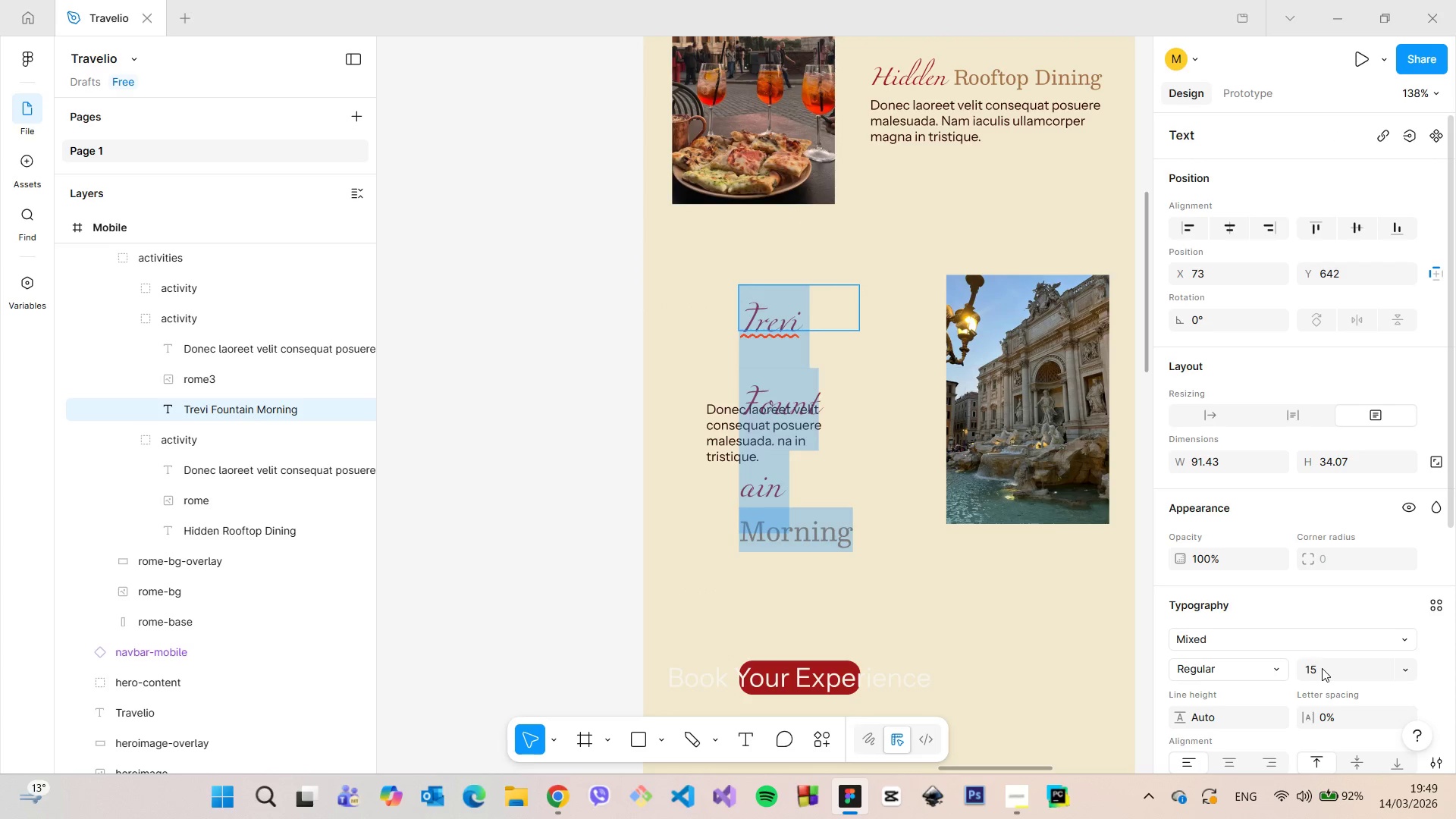 
key(Enter)
 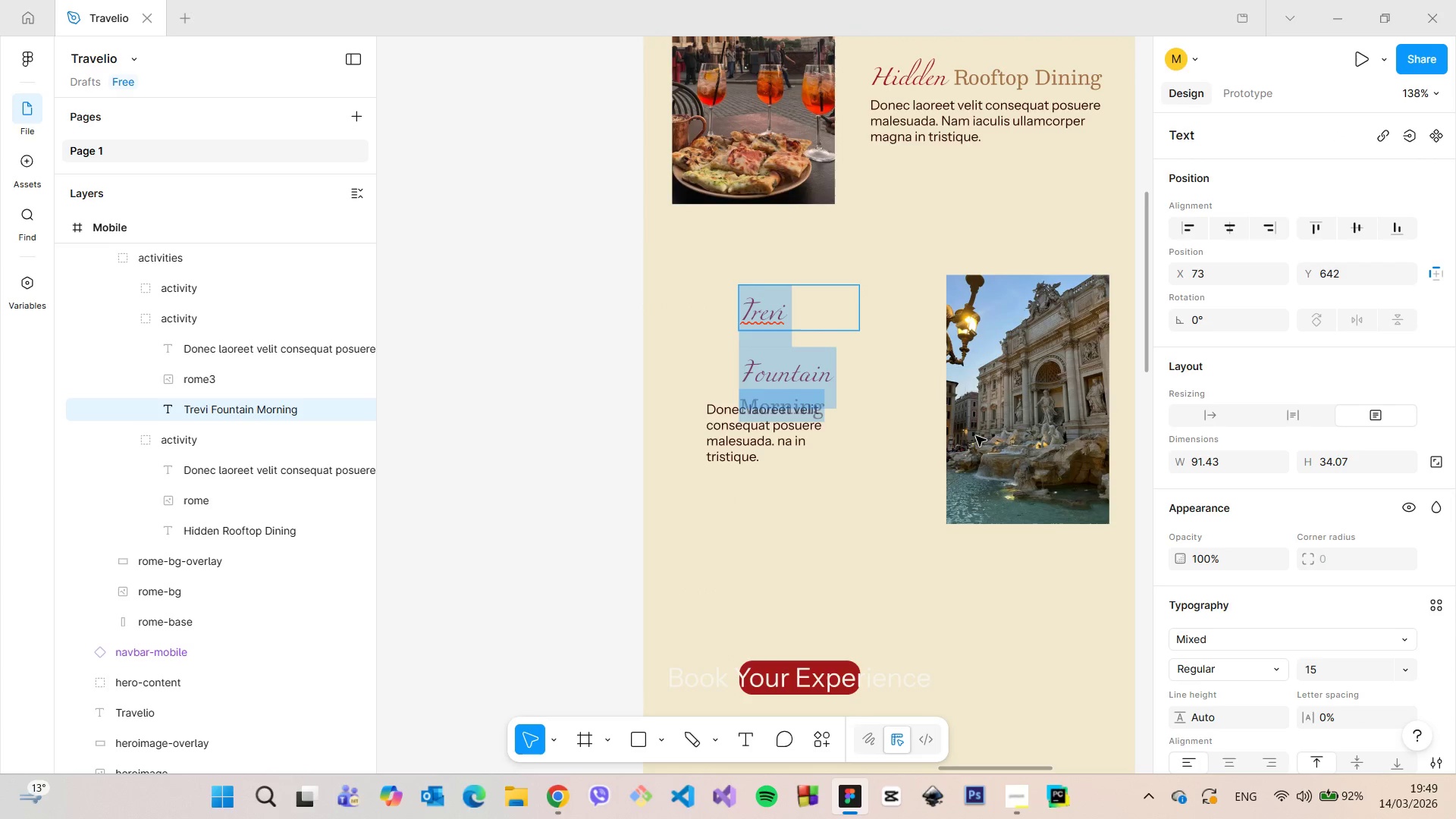 
scroll: coordinate [953, 321], scroll_direction: up, amount: 2.0
 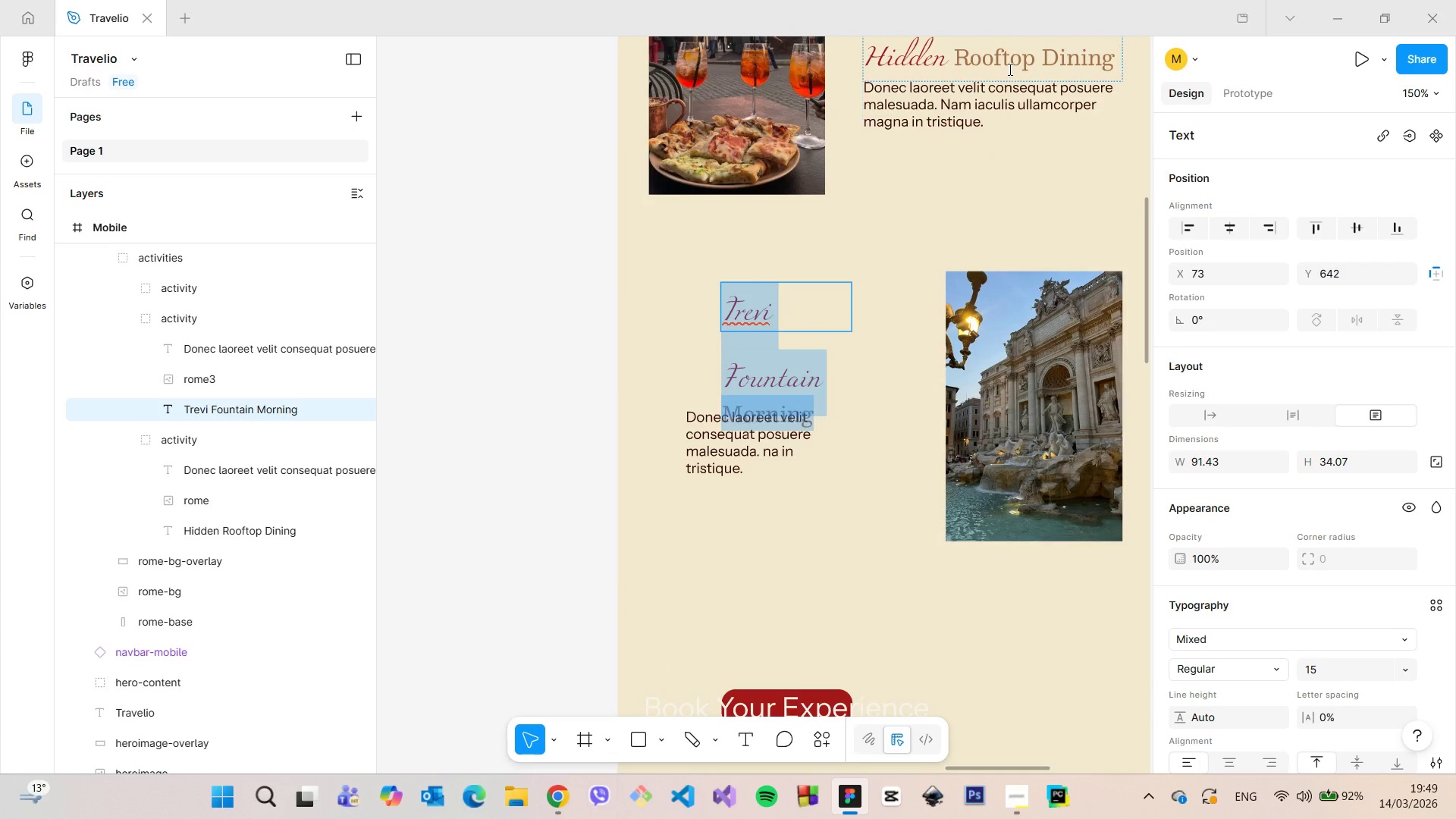 
left_click([1009, 66])
 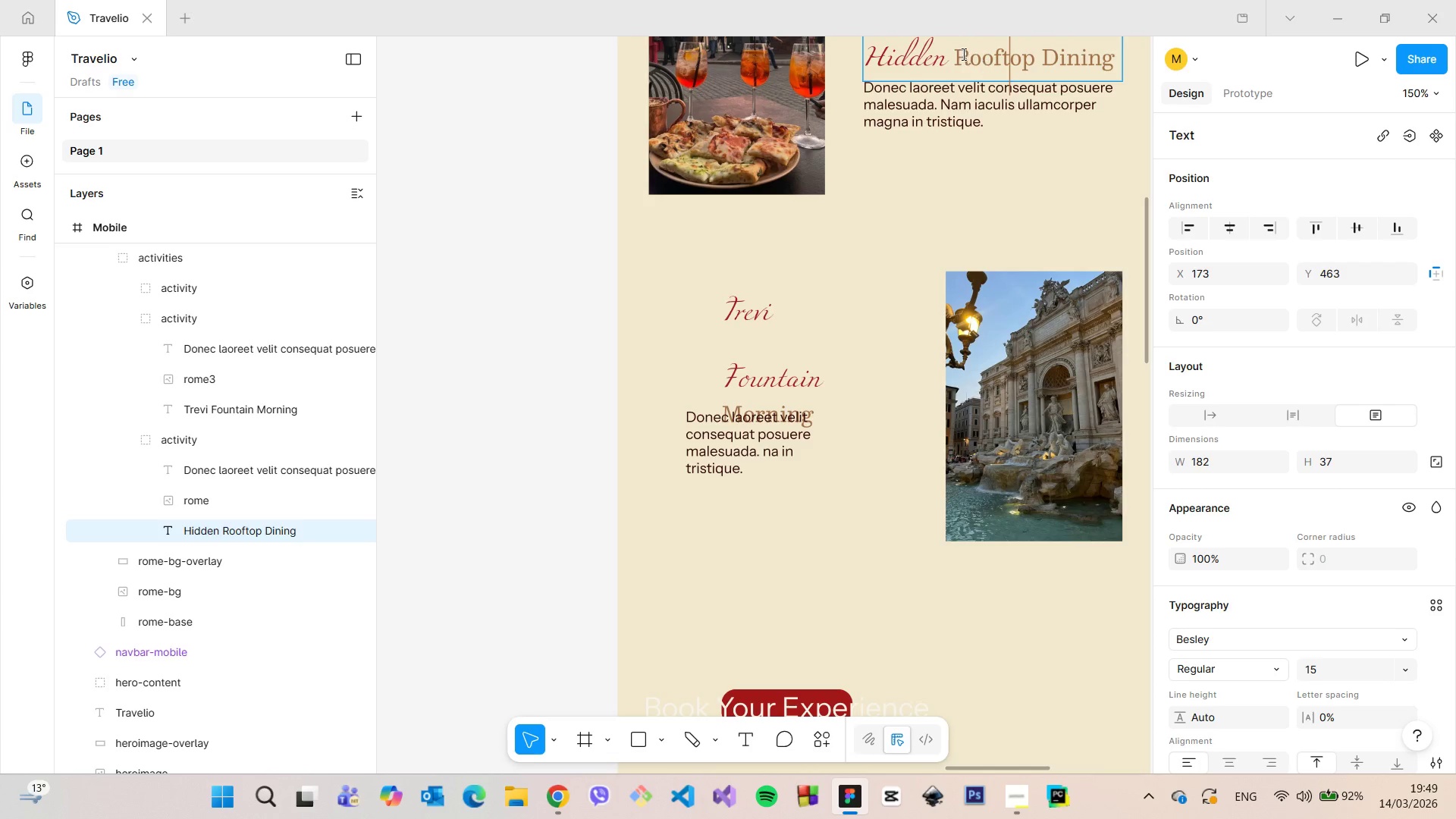 
left_click([928, 46])
 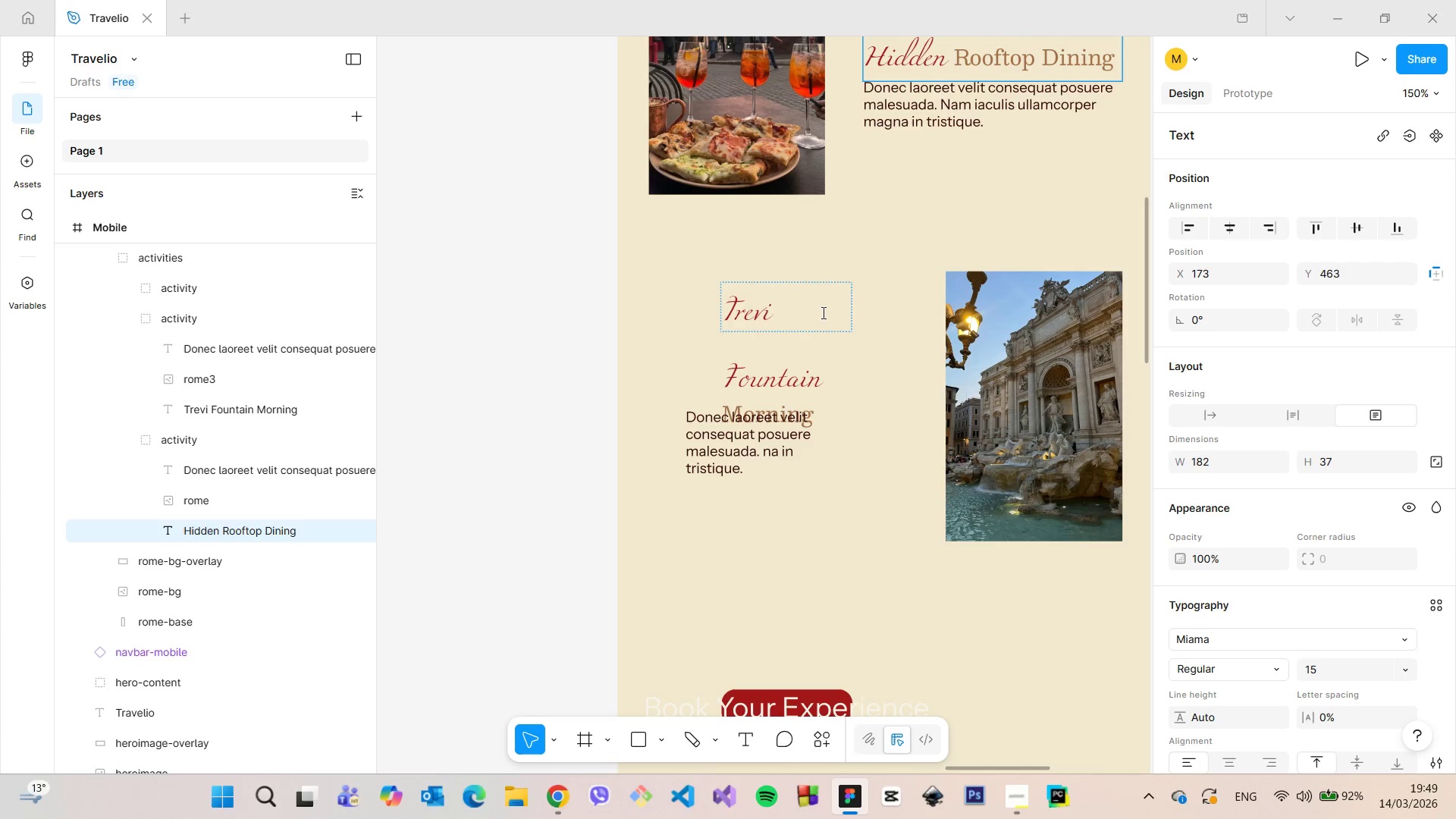 
left_click([788, 312])
 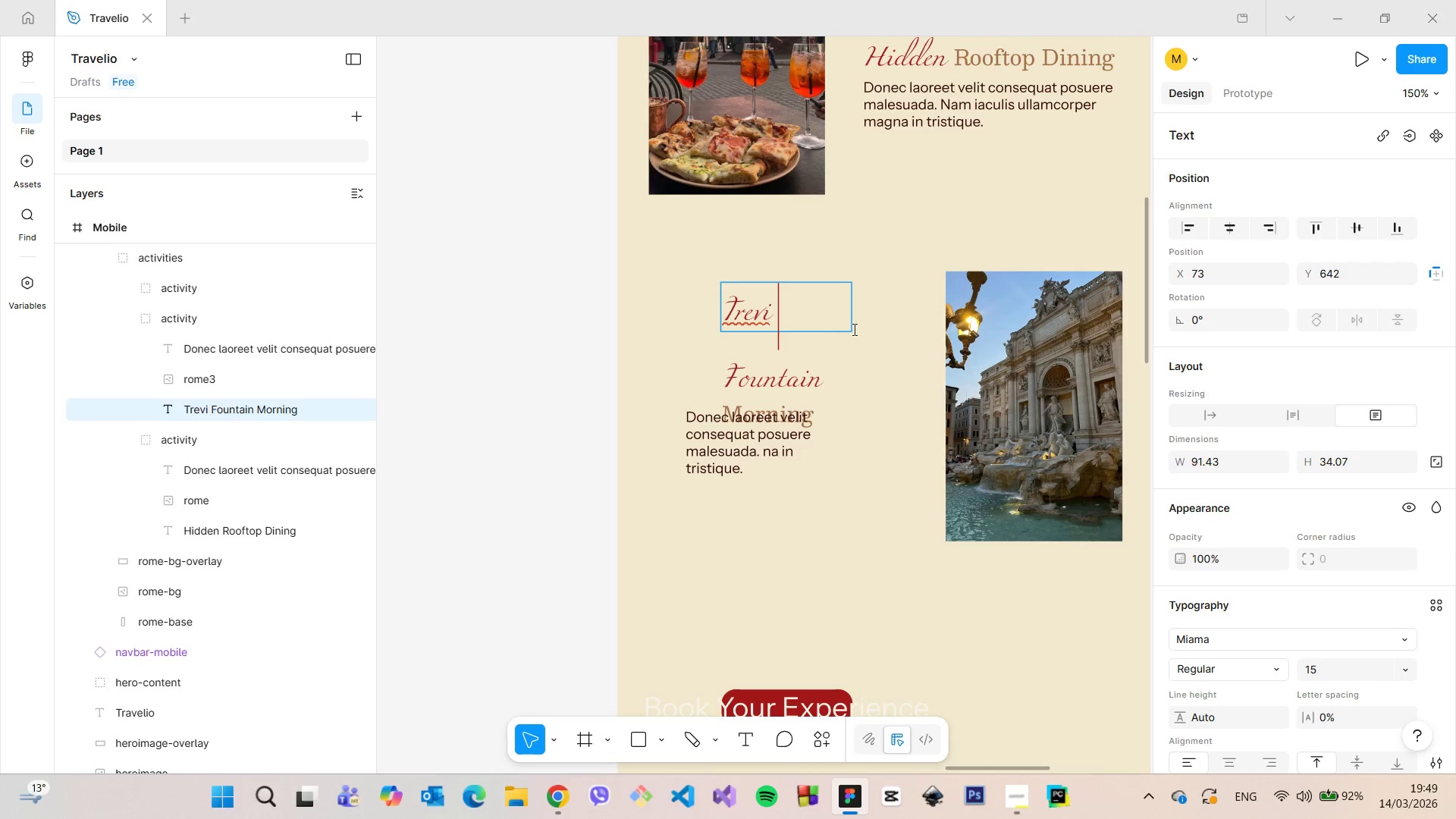 
left_click([864, 332])
 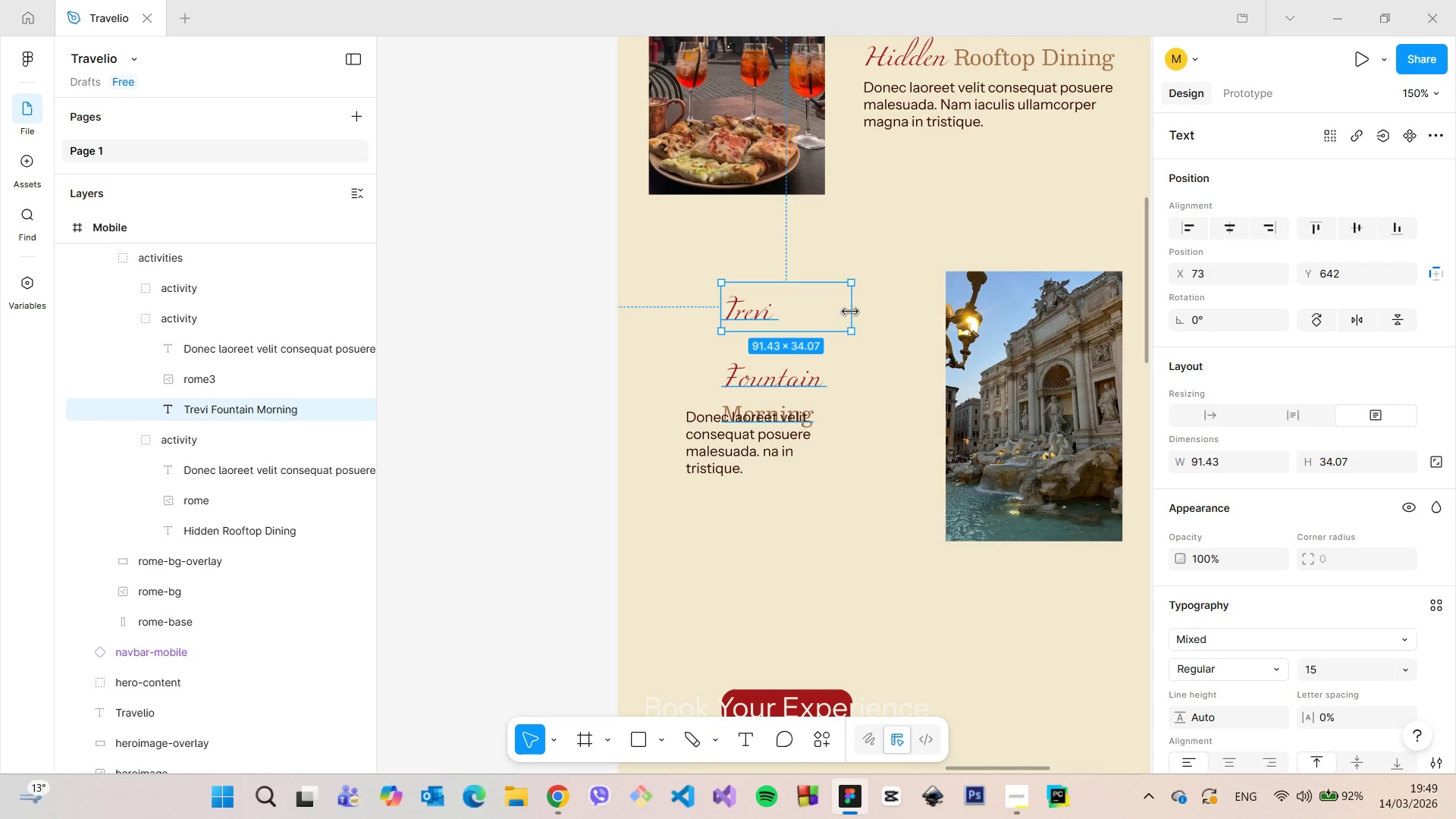 
left_click_drag(start_coordinate=[850, 312], to_coordinate=[991, 322])
 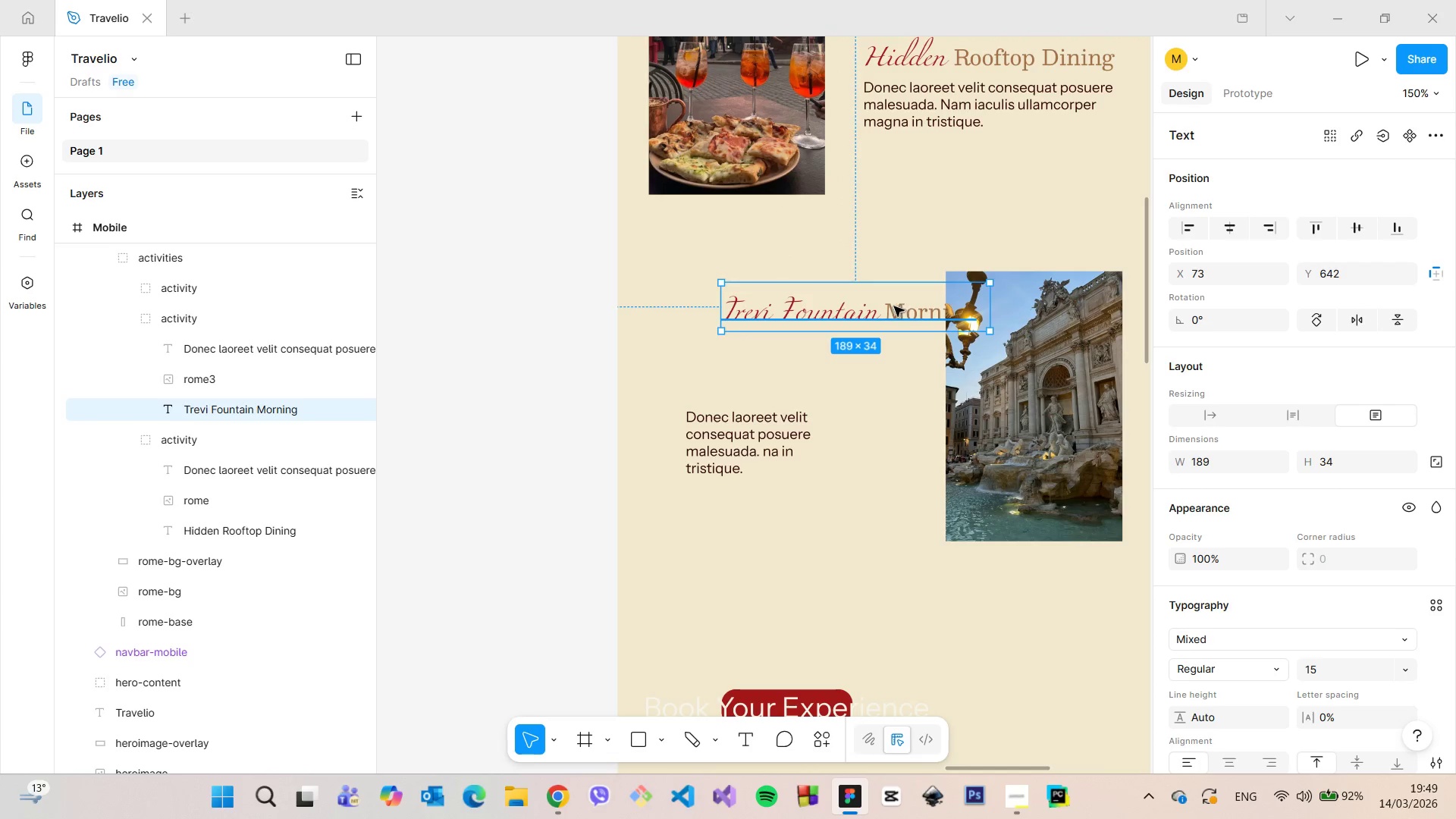 
left_click_drag(start_coordinate=[887, 306], to_coordinate=[815, 374])
 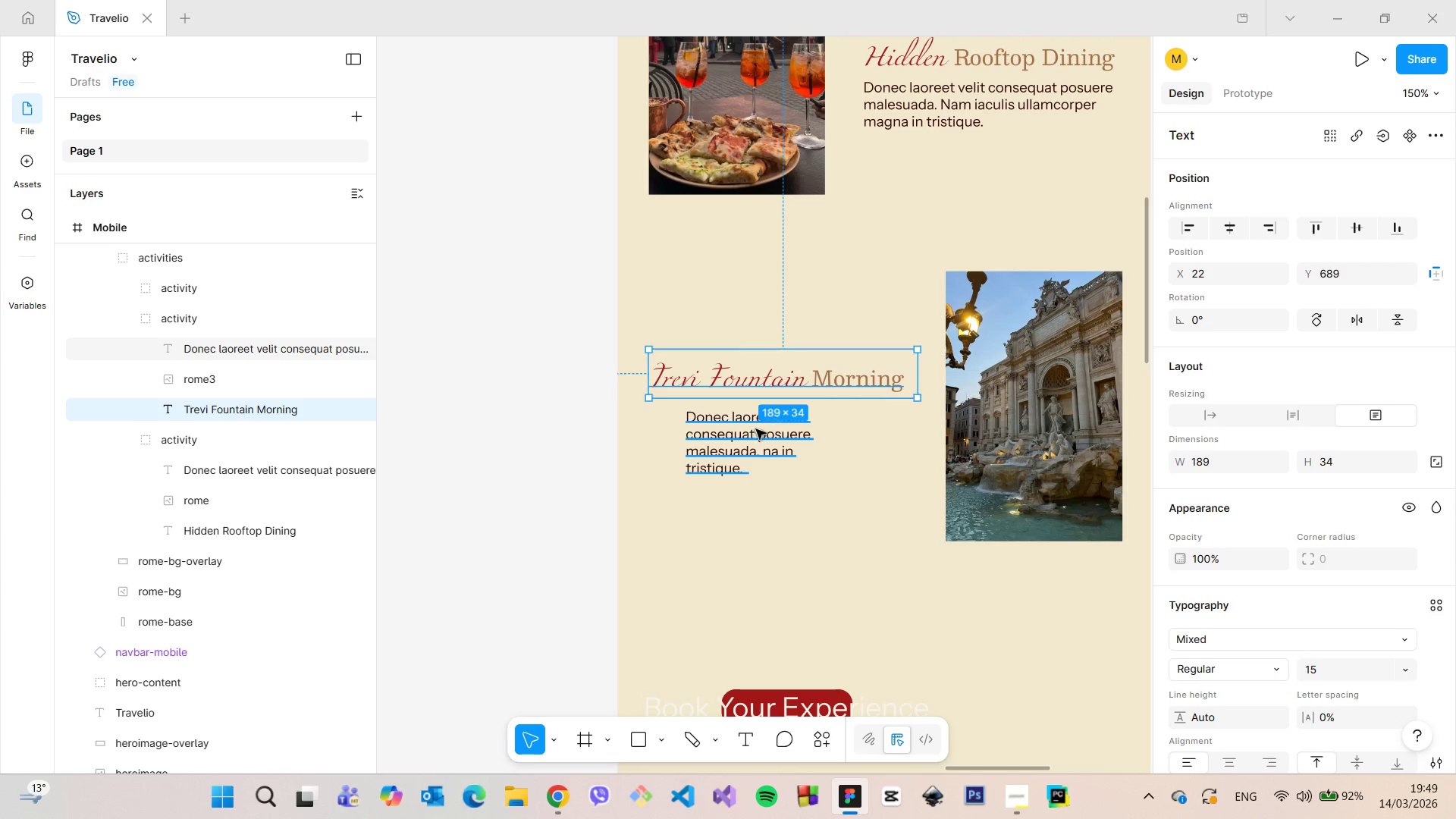 
left_click([747, 435])
 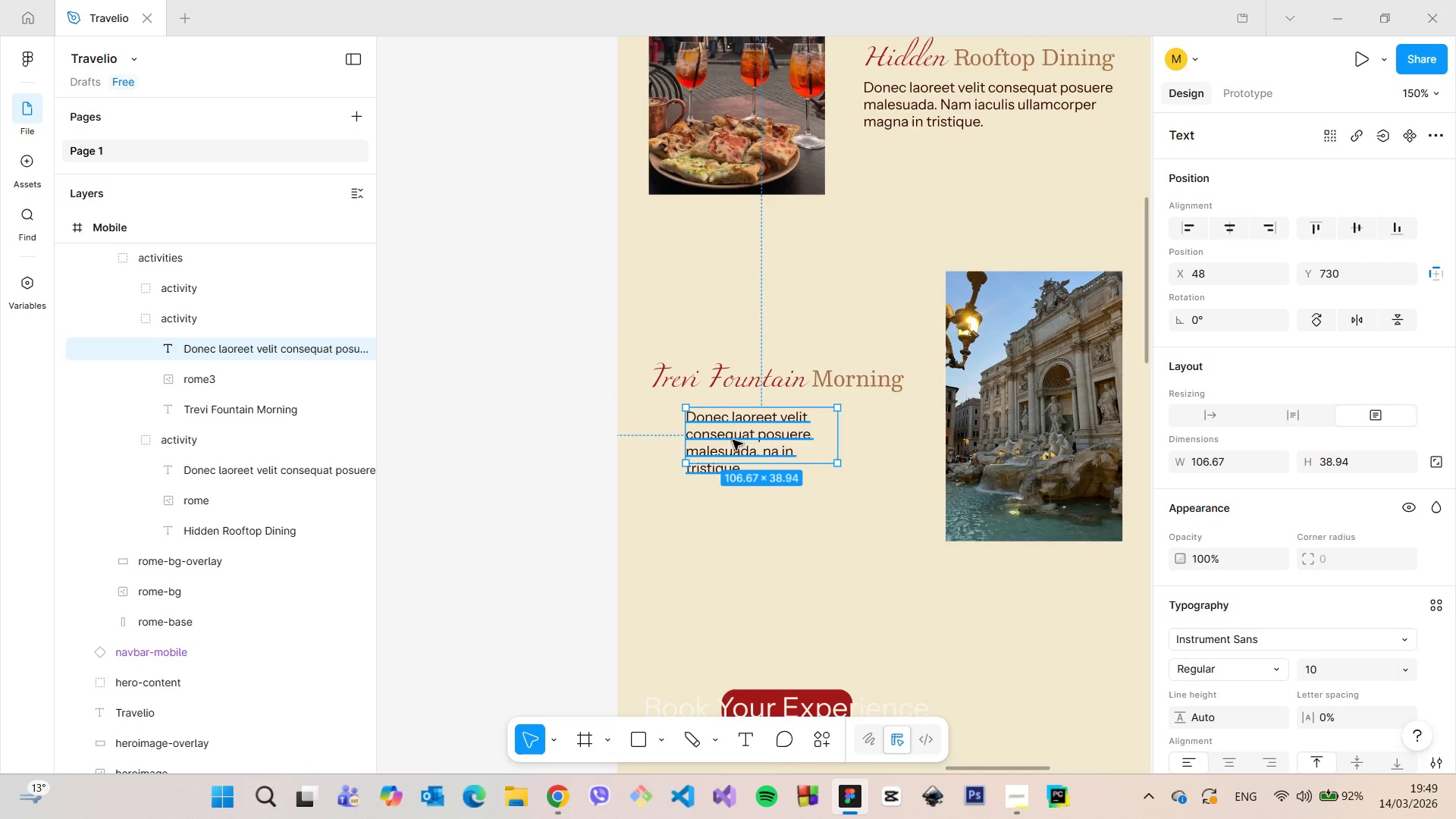 
left_click_drag(start_coordinate=[733, 440], to_coordinate=[696, 435])
 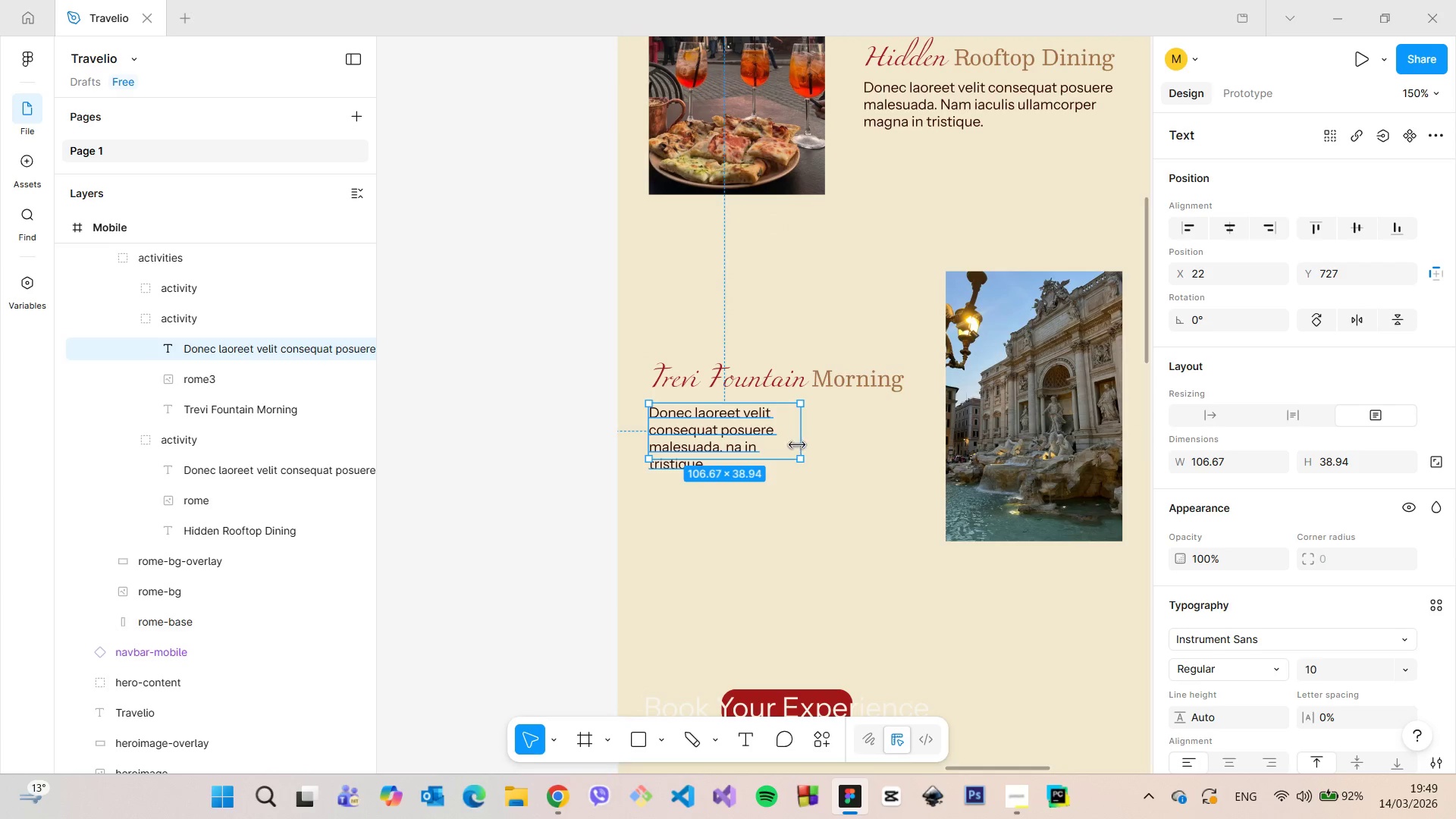 
left_click_drag(start_coordinate=[800, 445], to_coordinate=[901, 449])
 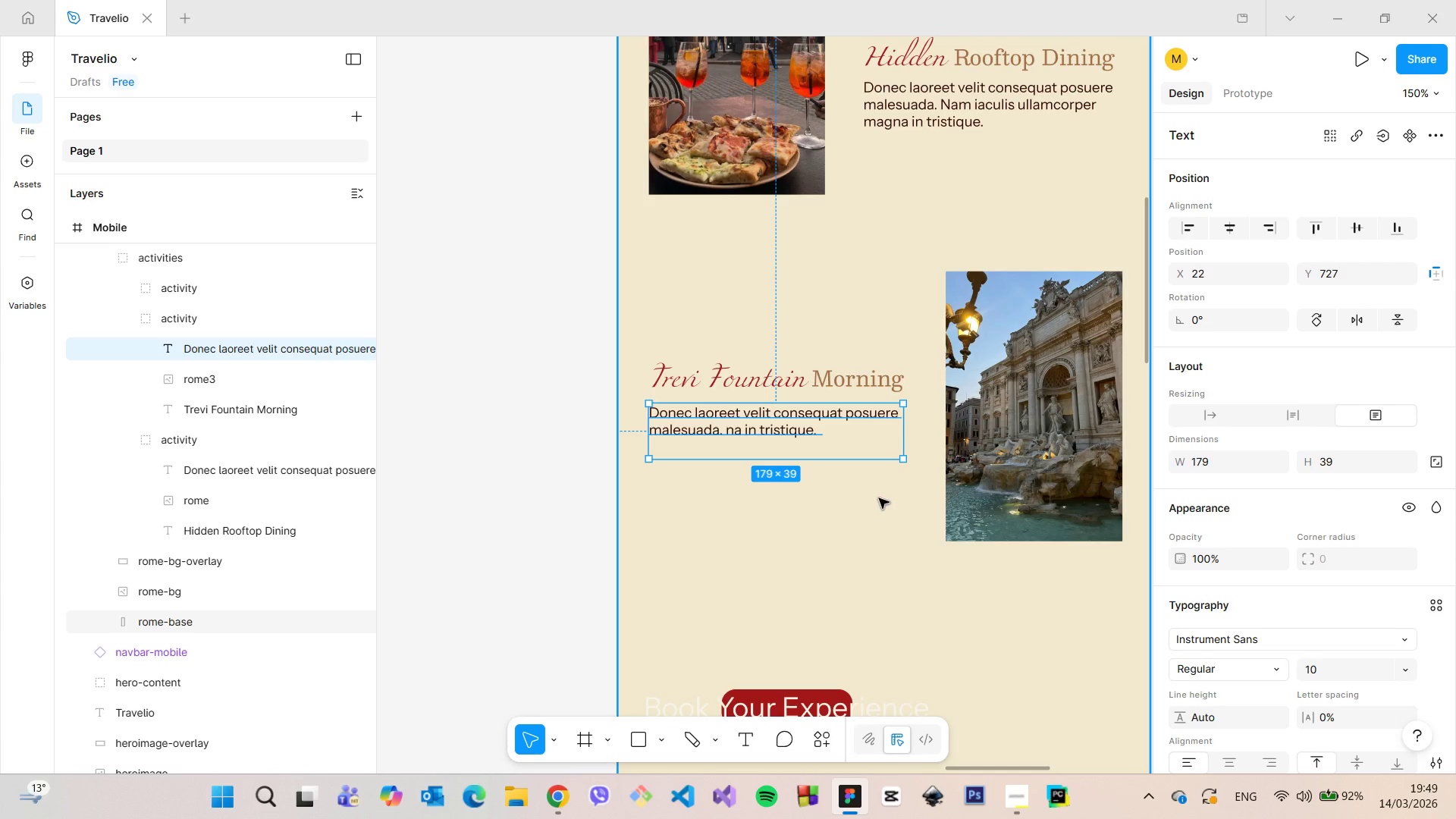 
left_click([879, 498])
 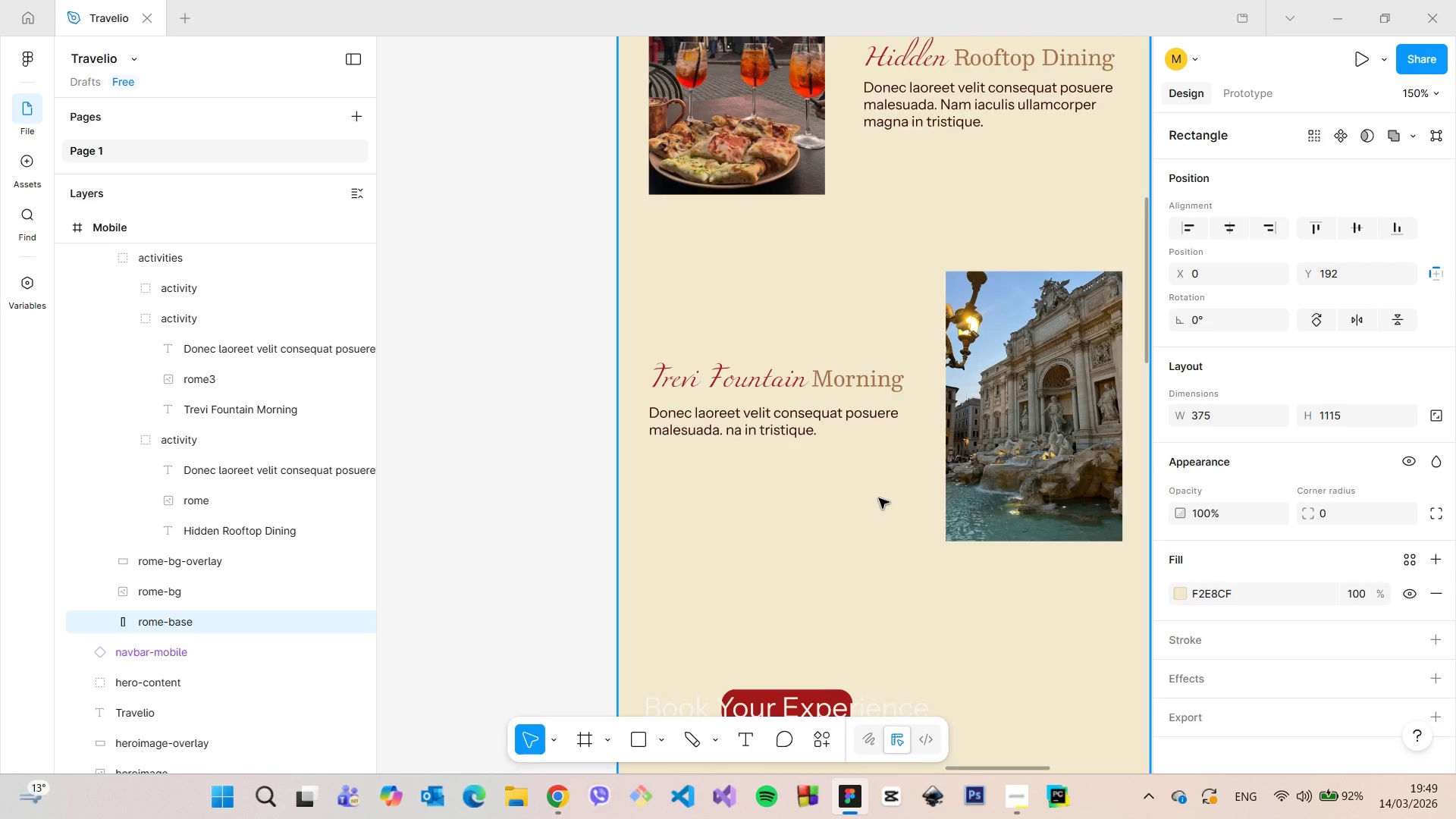 
scroll: coordinate [879, 498], scroll_direction: down, amount: 6.0
 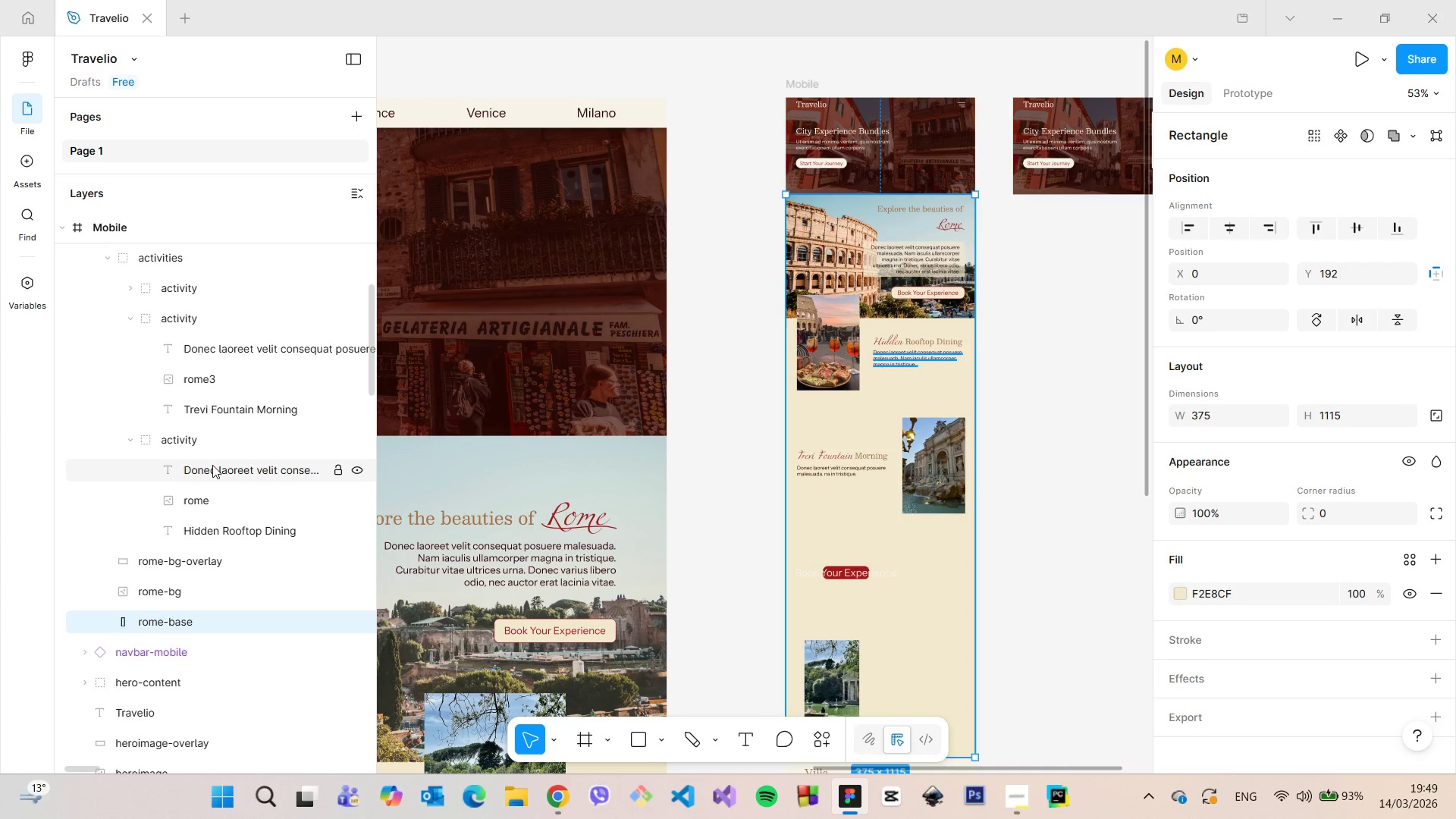 
left_click([136, 441])
 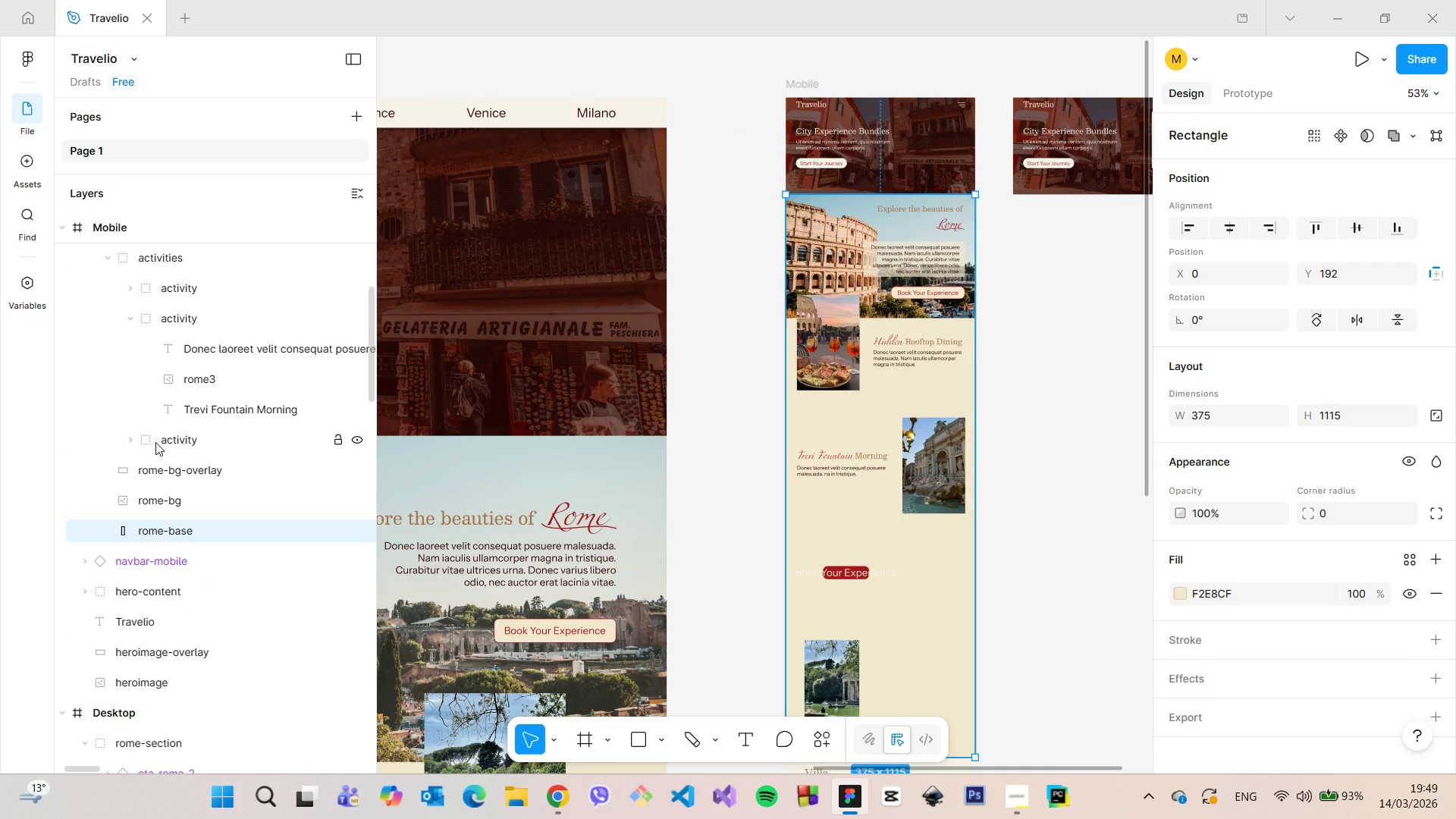 
left_click([155, 442])
 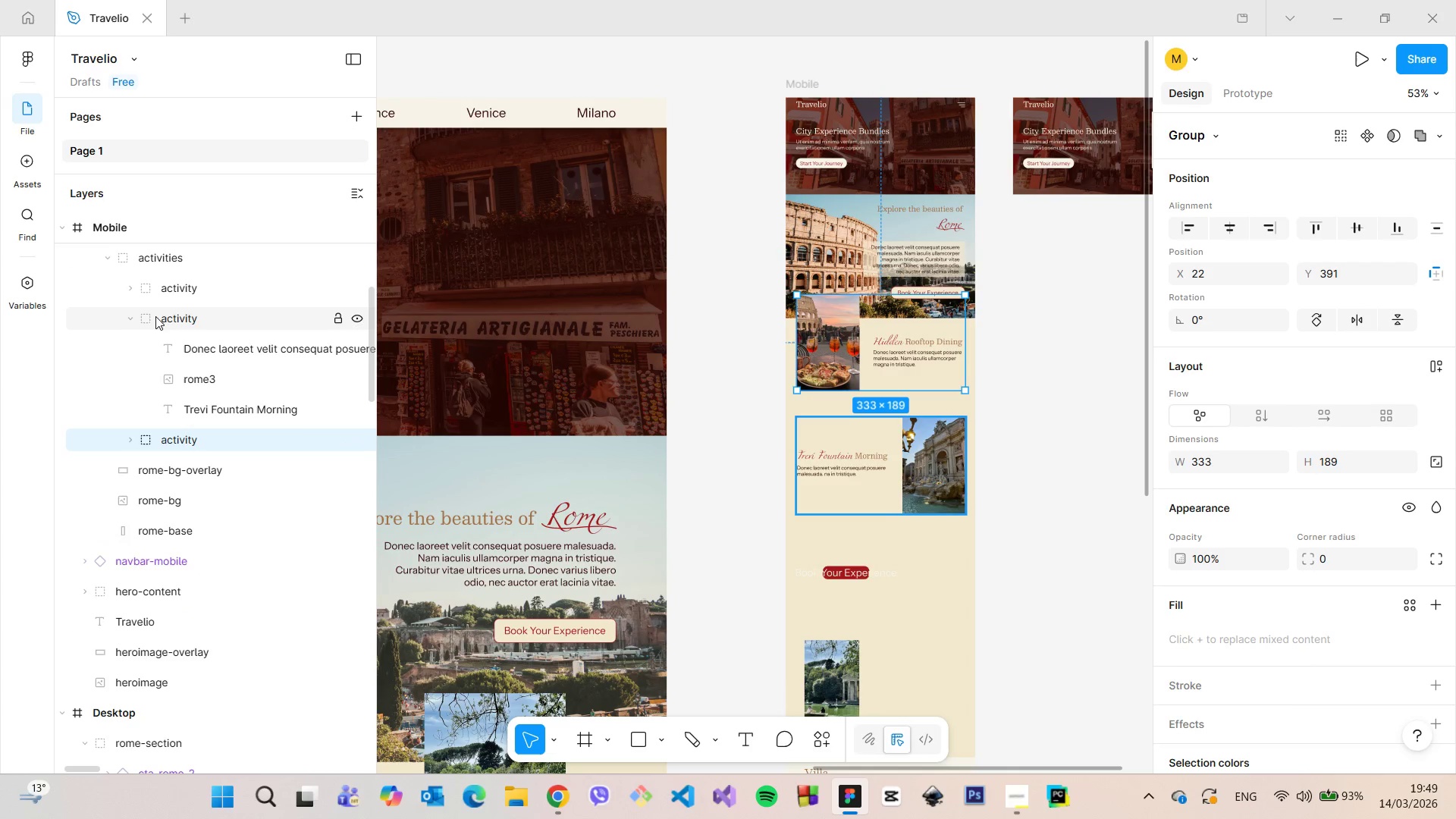 
left_click([140, 318])
 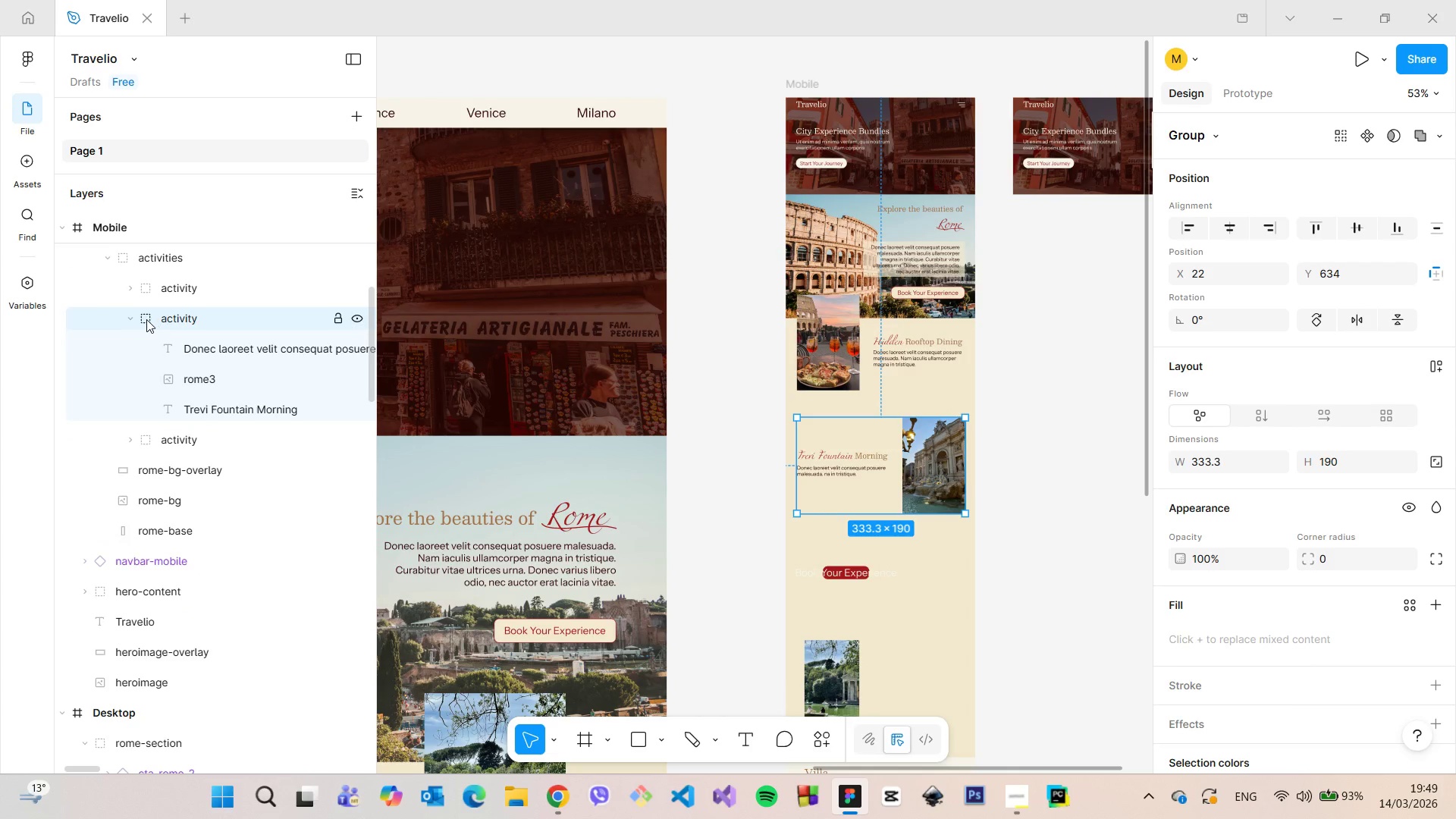 
left_click([132, 322])
 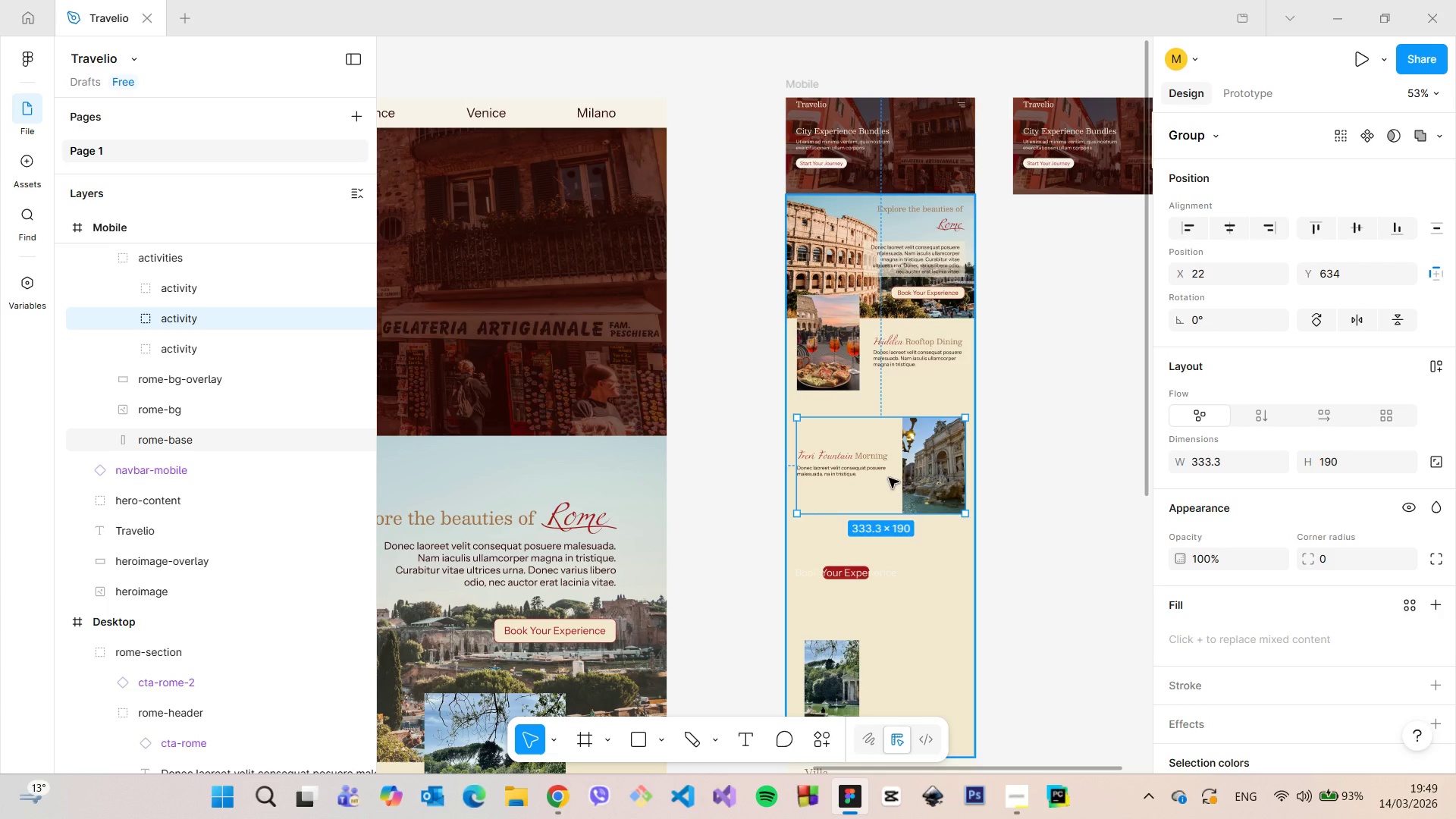 
left_click_drag(start_coordinate=[890, 478], to_coordinate=[890, 470])
 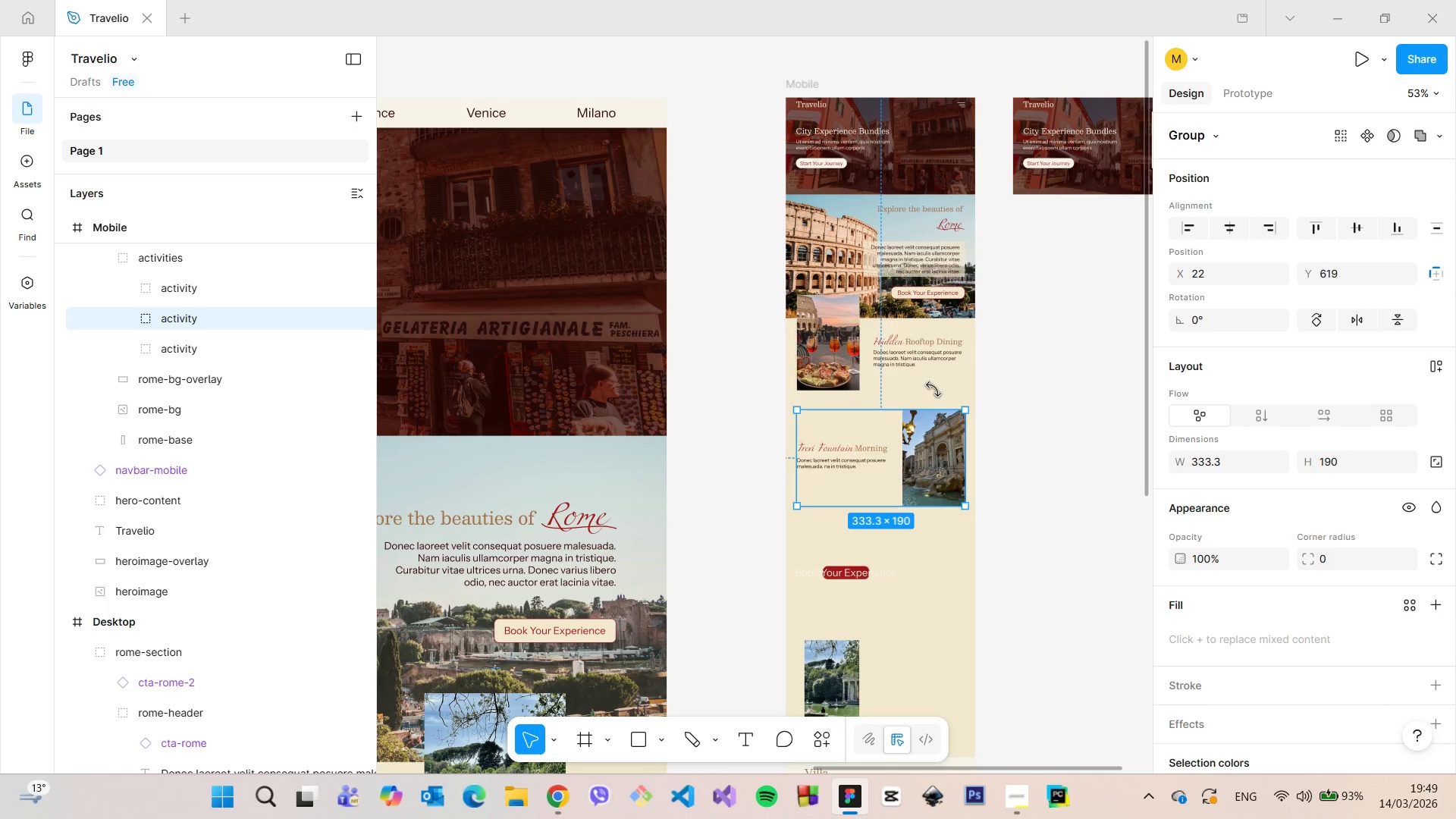 
hold_key(key=AltLeft, duration=0.59)
 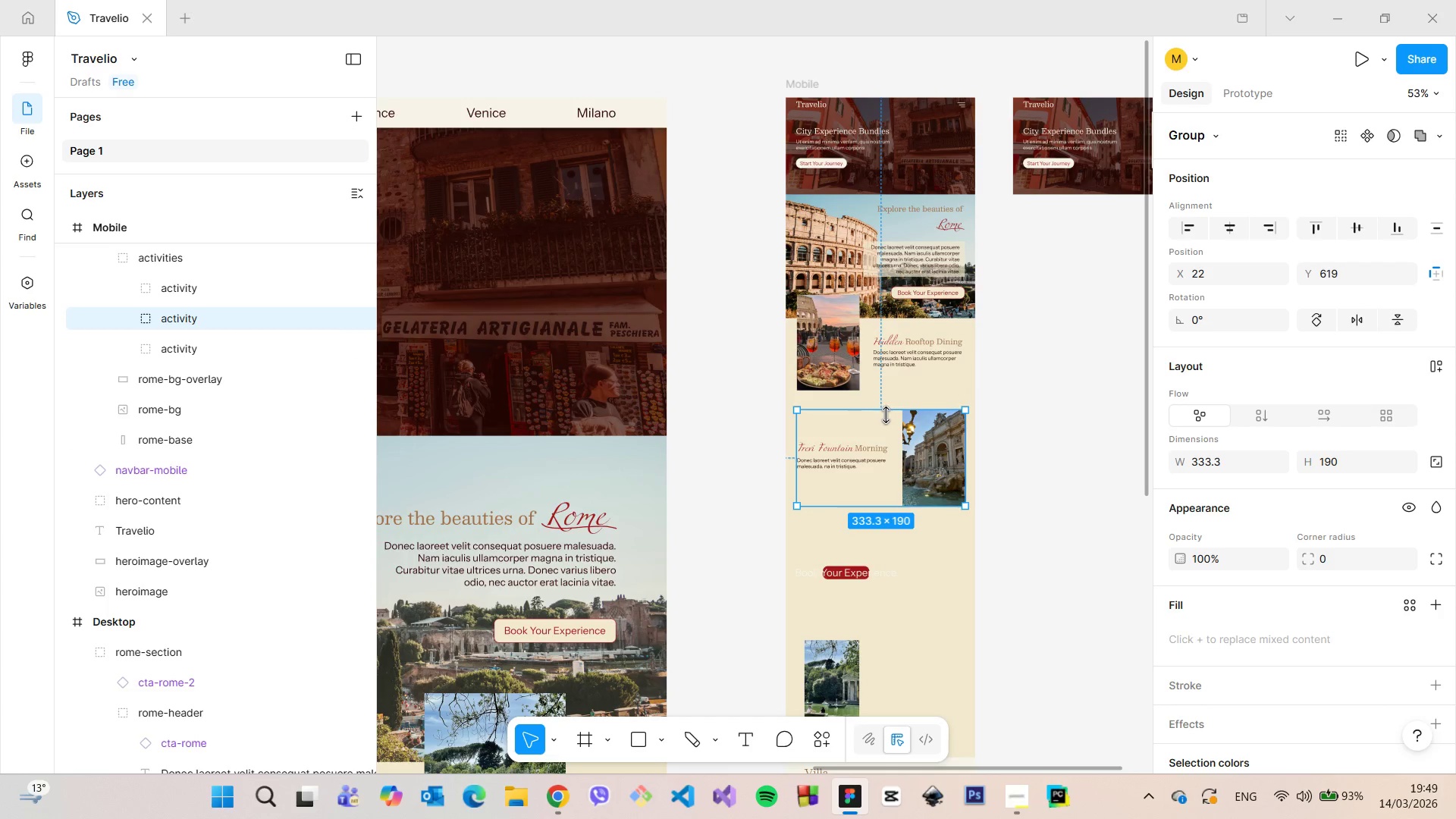 
scroll: coordinate [886, 415], scroll_direction: up, amount: 8.0
 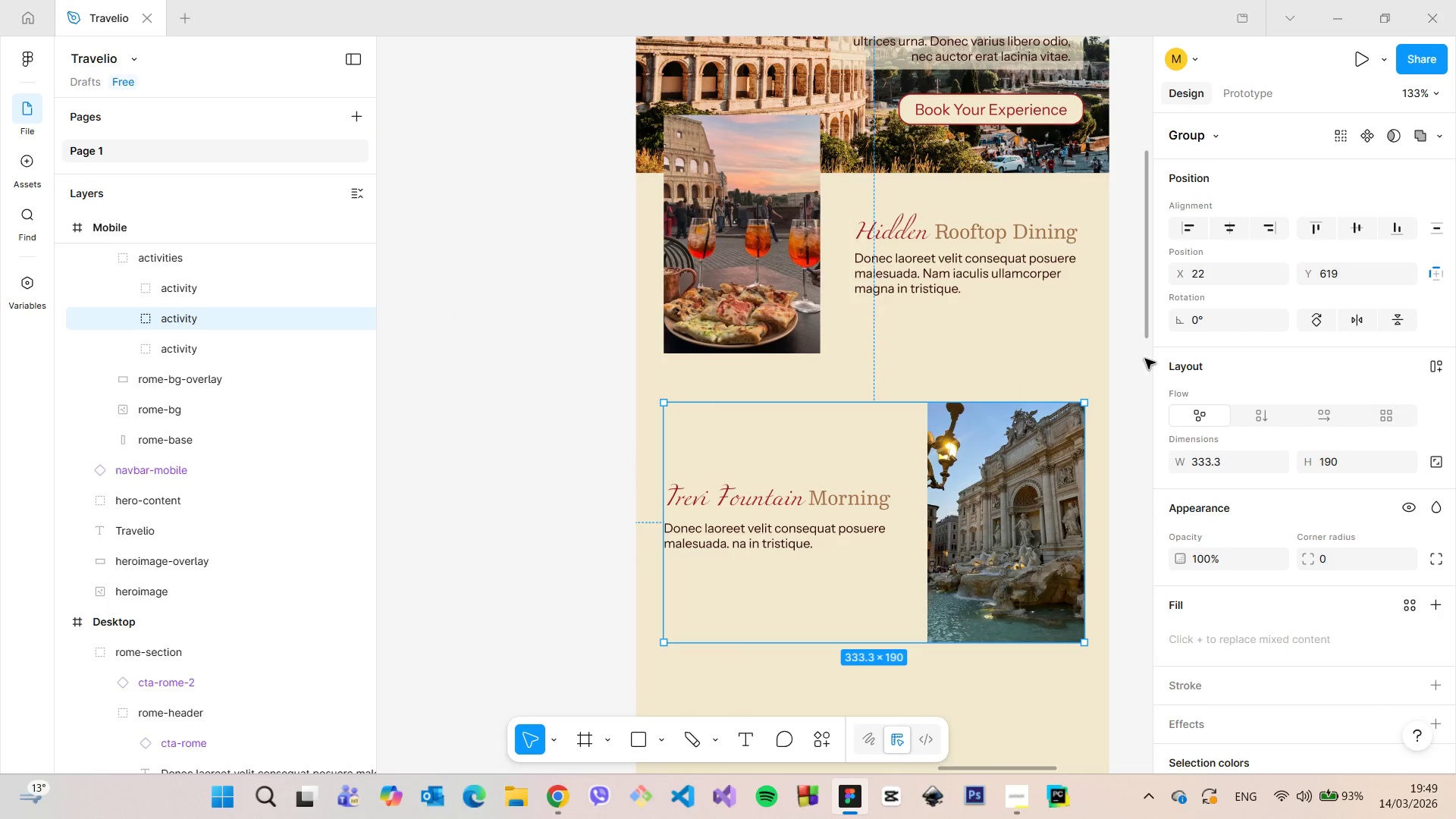 
hold_key(key=AltLeft, duration=0.98)
 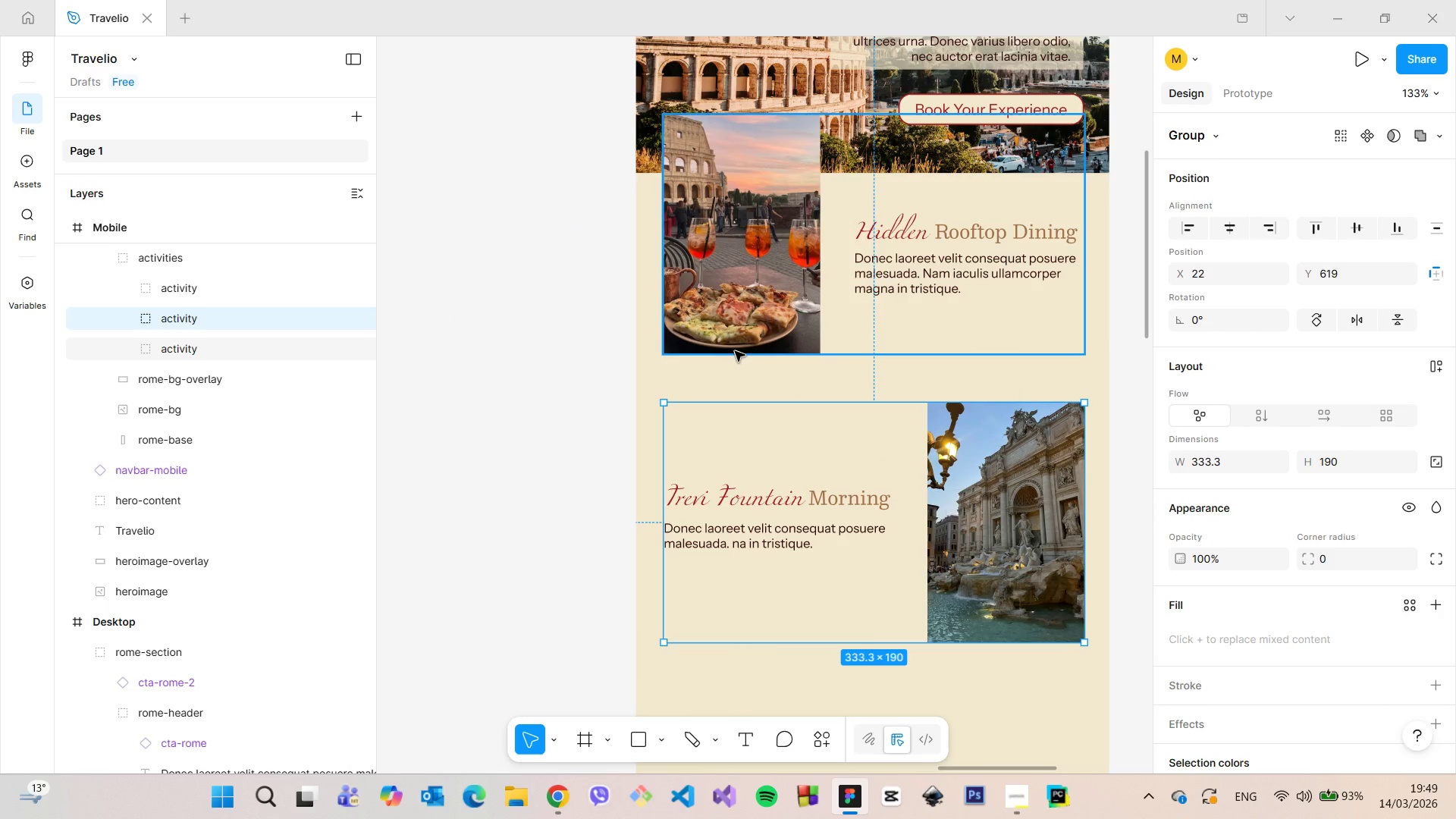 
hold_key(key=AltLeft, duration=2.56)
 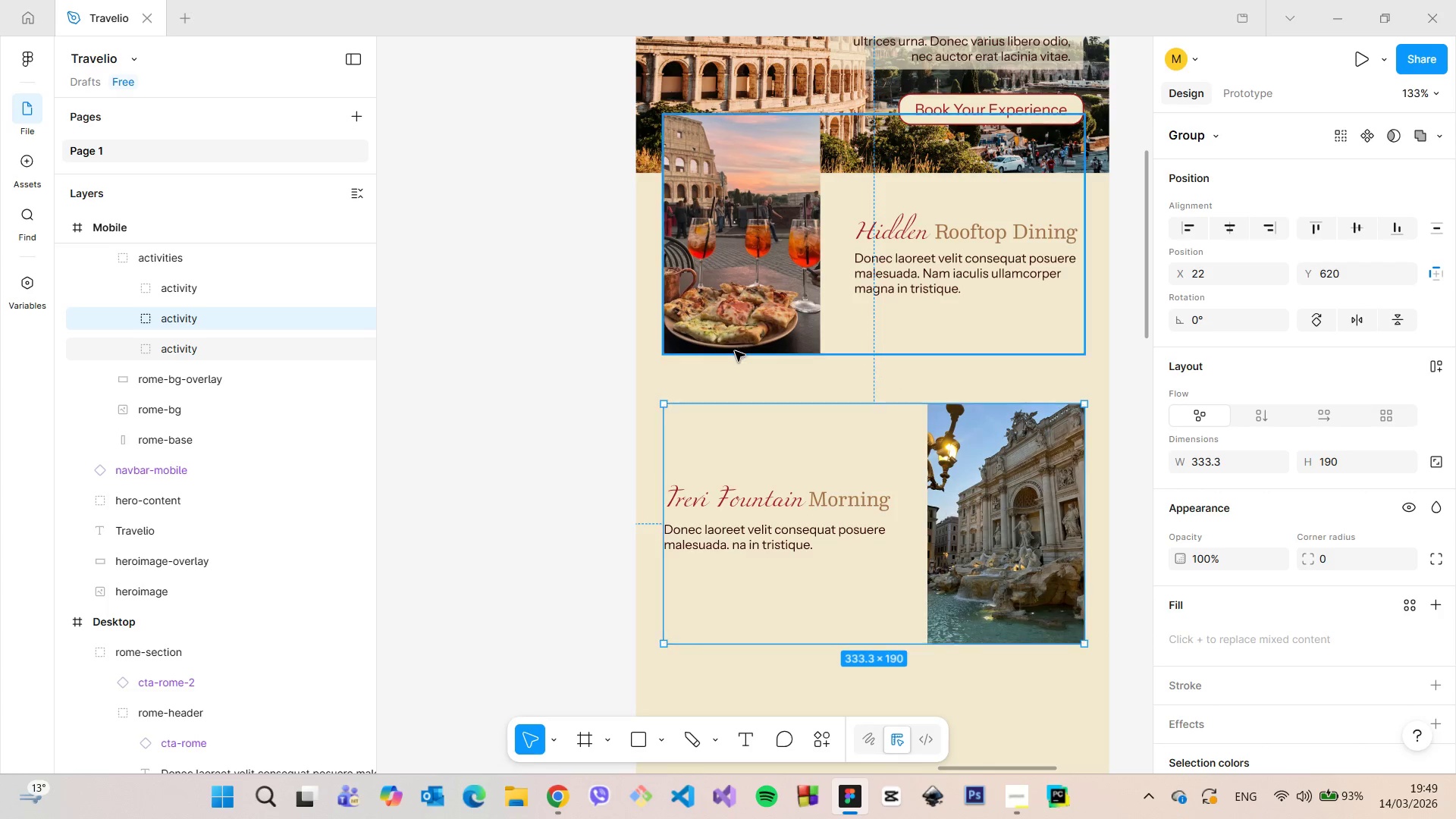 
key(ArrowUp)
 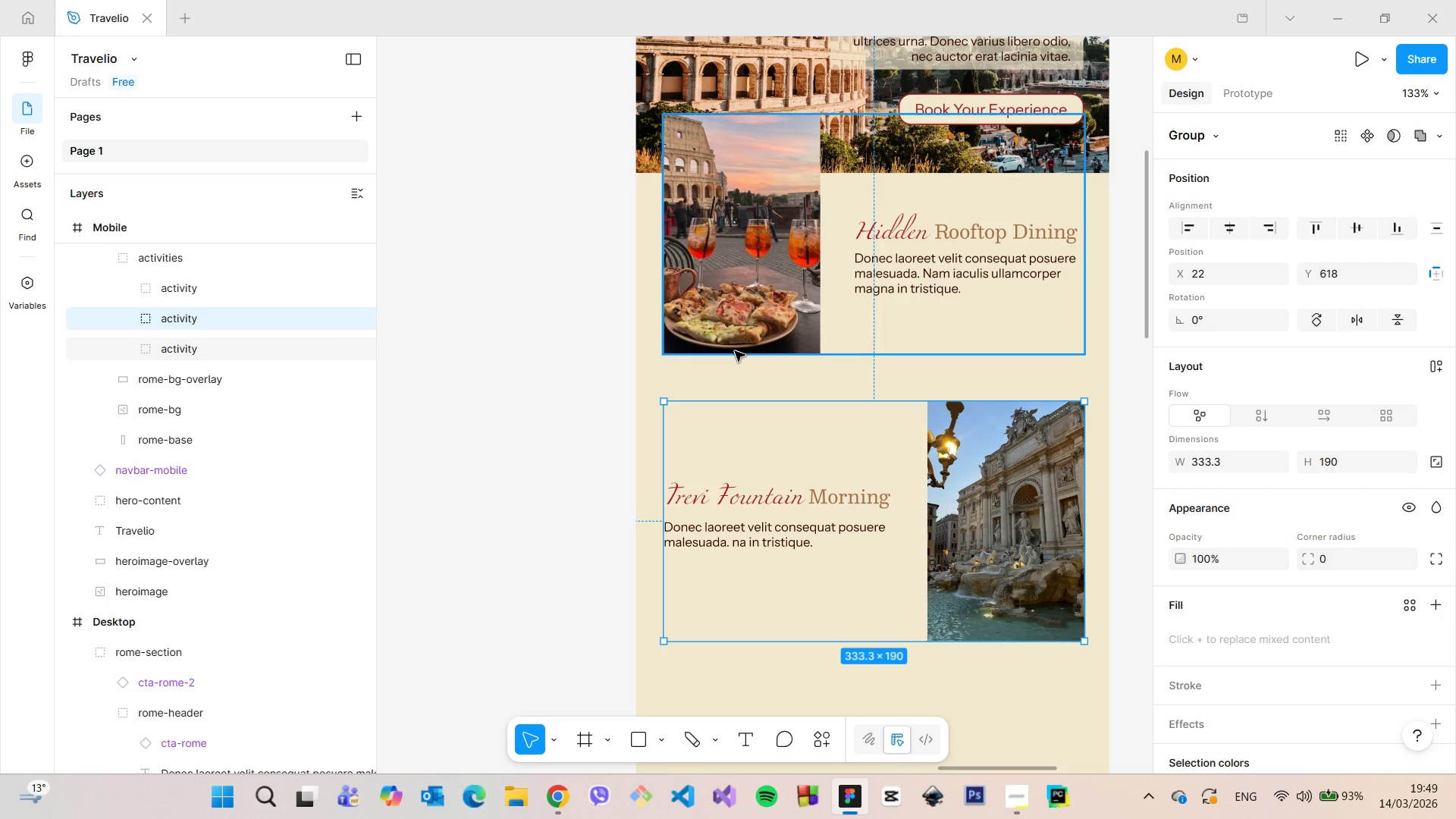 
key(ArrowDown)
 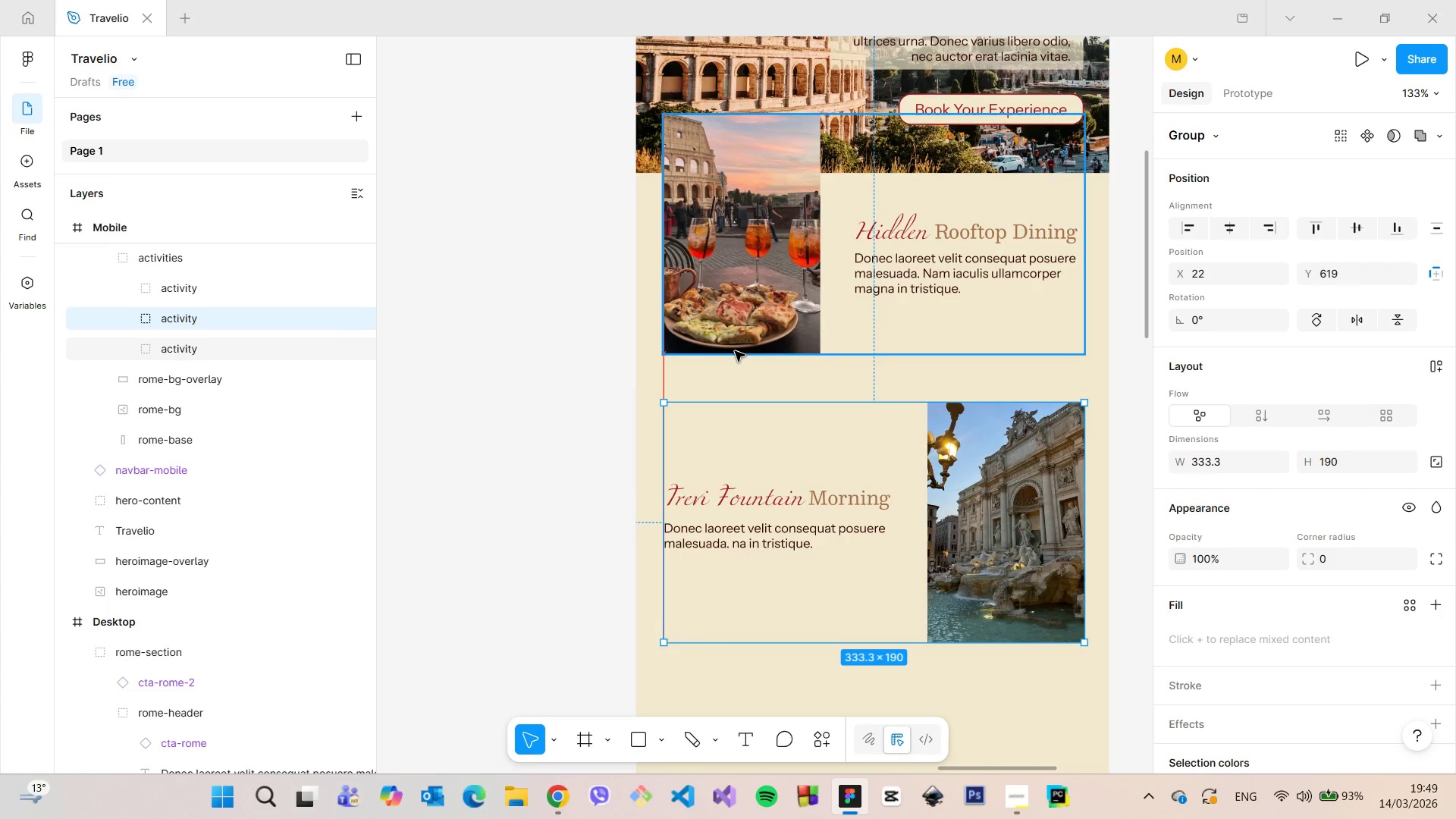 
key(ArrowDown)
 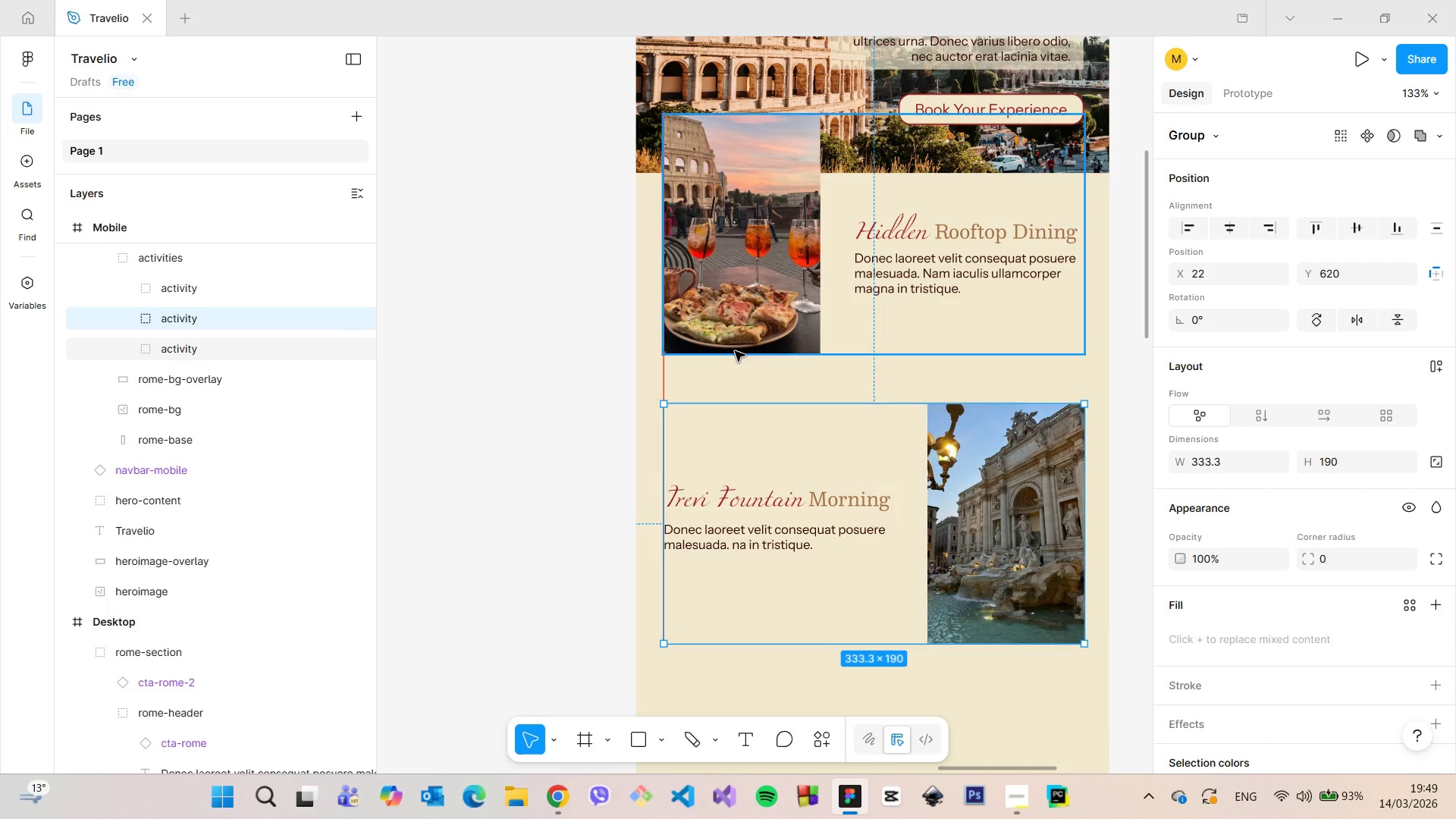 
hold_key(key=AltLeft, duration=0.44)
 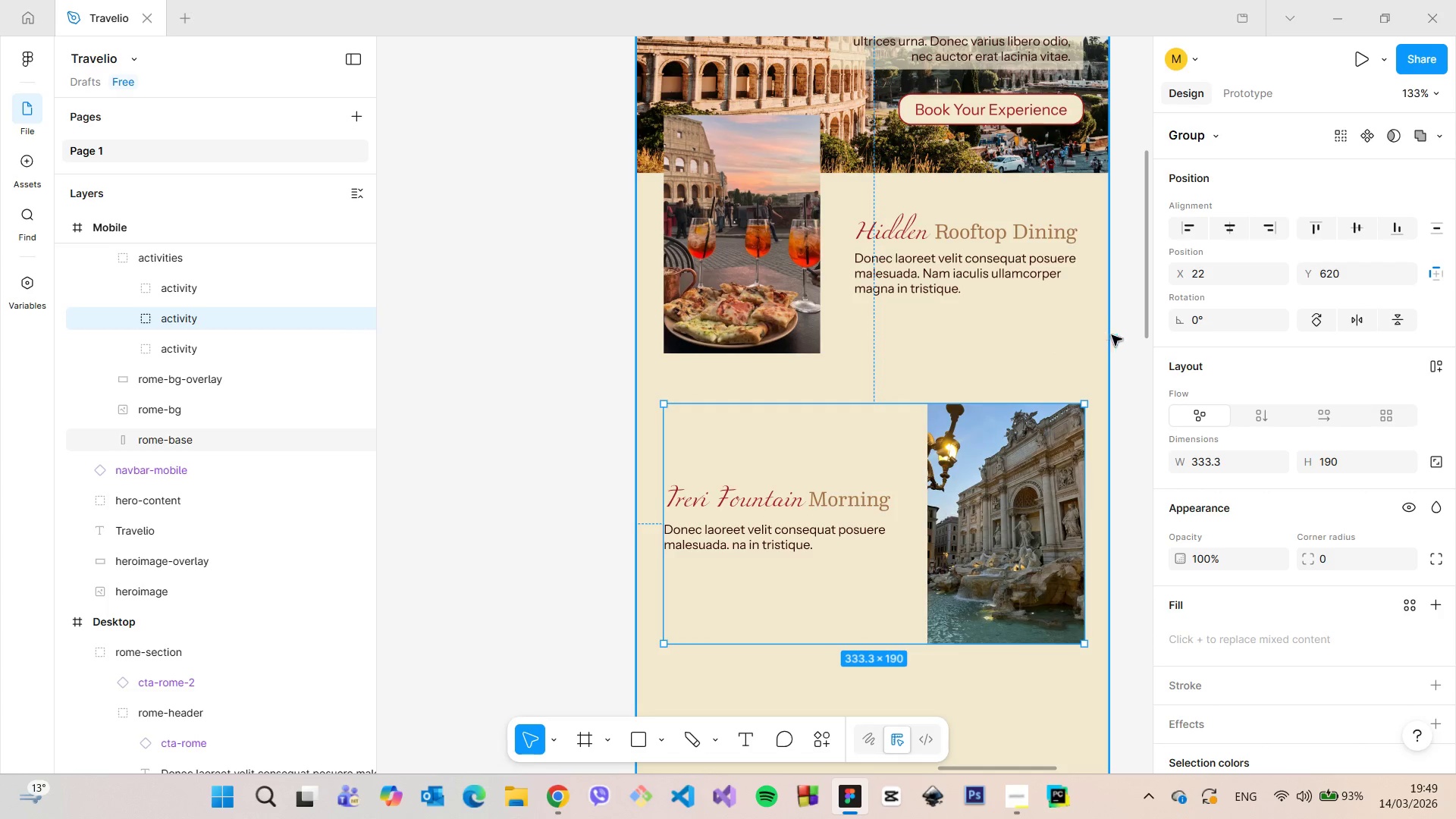 
left_click([1126, 342])
 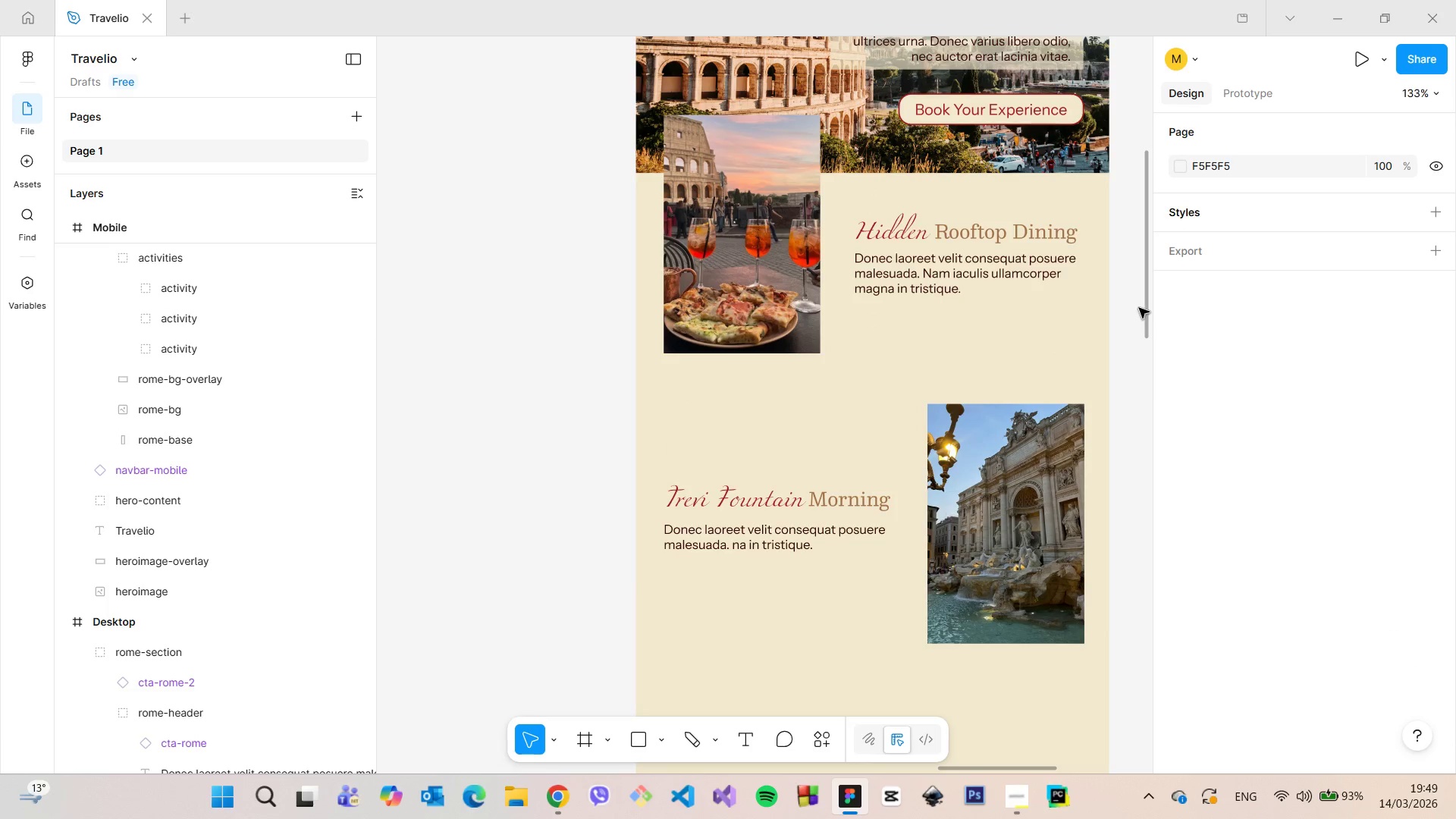 
left_click_drag(start_coordinate=[1144, 307], to_coordinate=[1126, 268])
 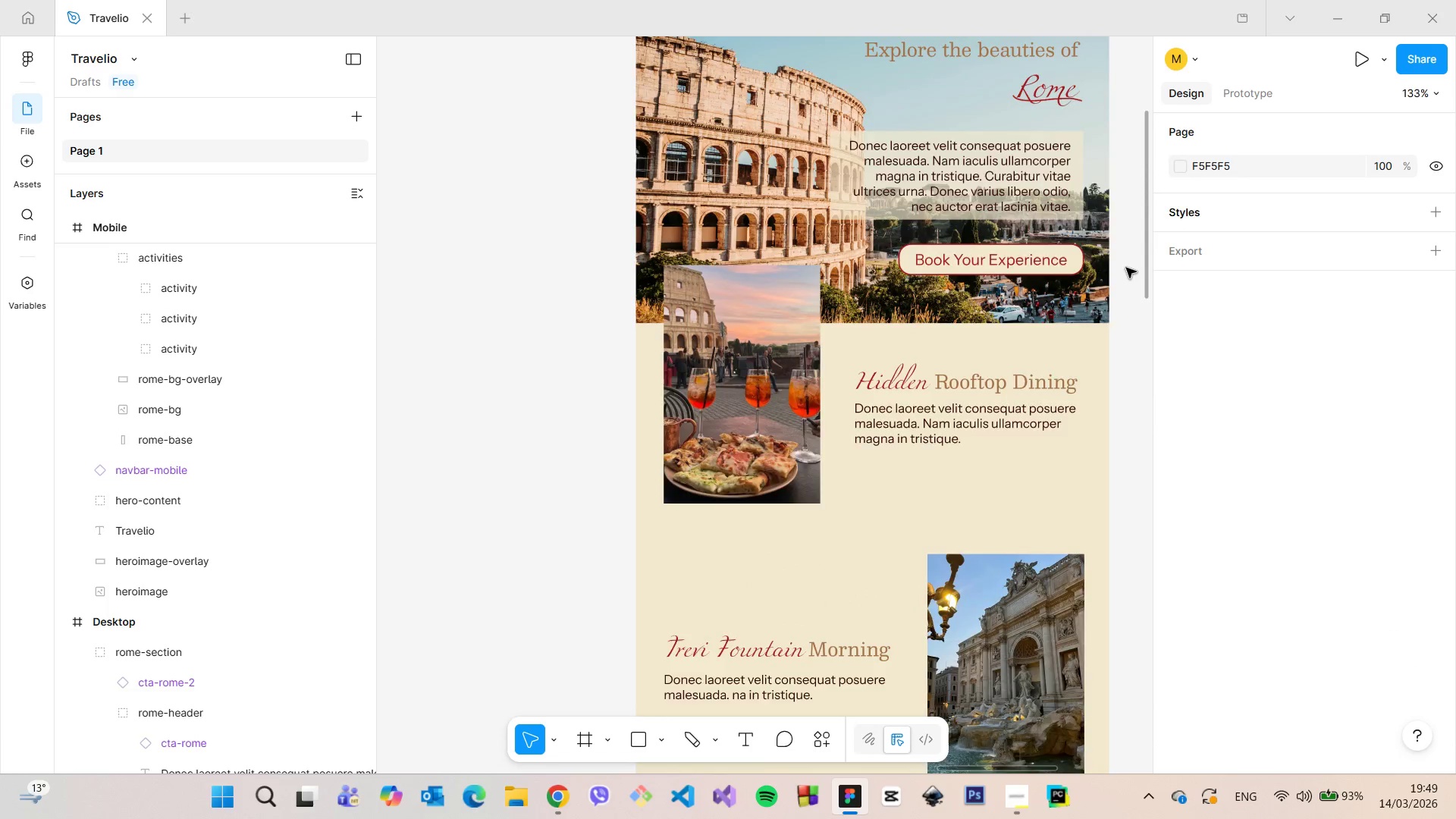 
scroll: coordinate [1126, 268], scroll_direction: down, amount: 2.0
 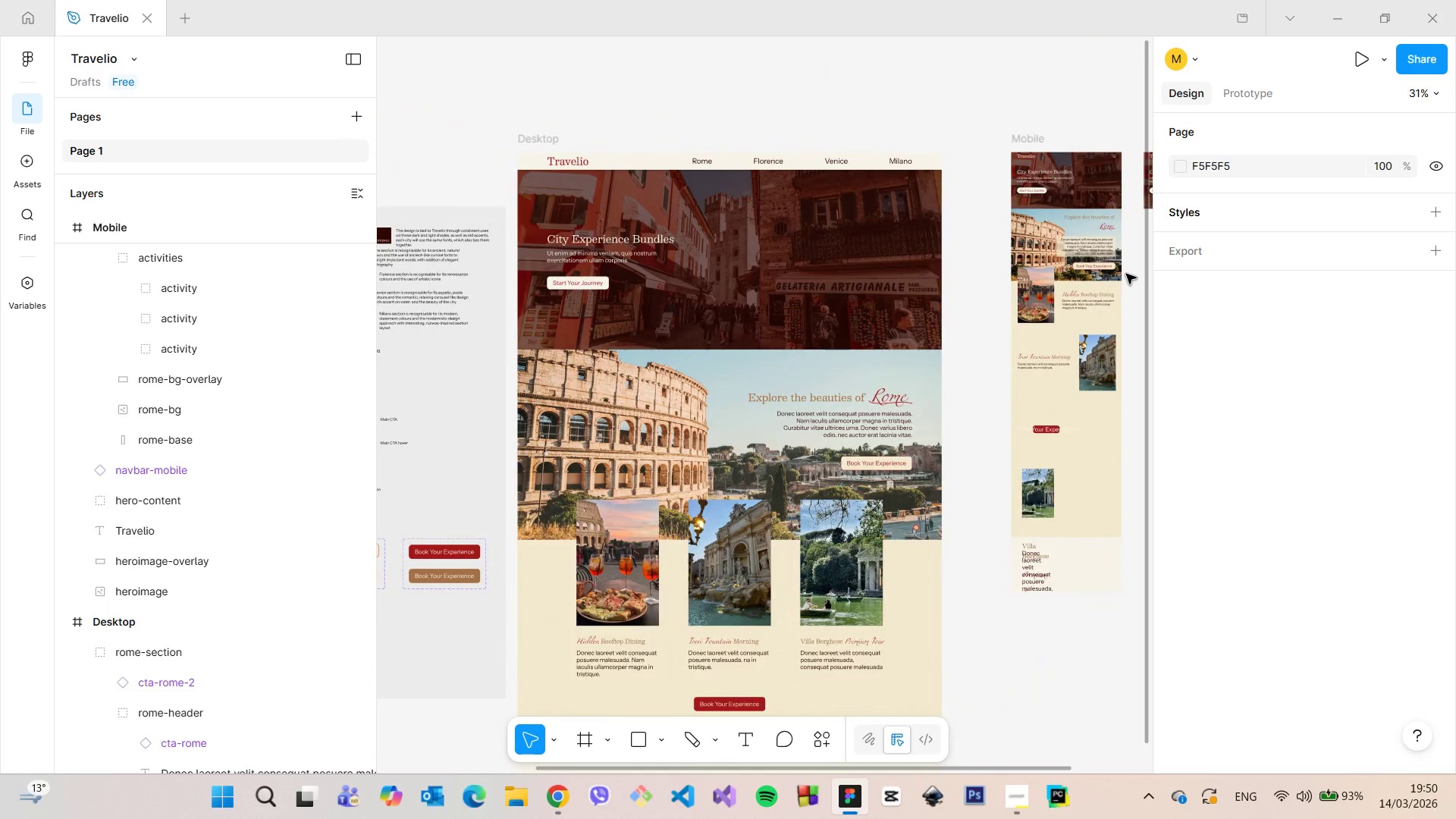 
scroll: coordinate [1126, 283], scroll_direction: up, amount: 9.0
 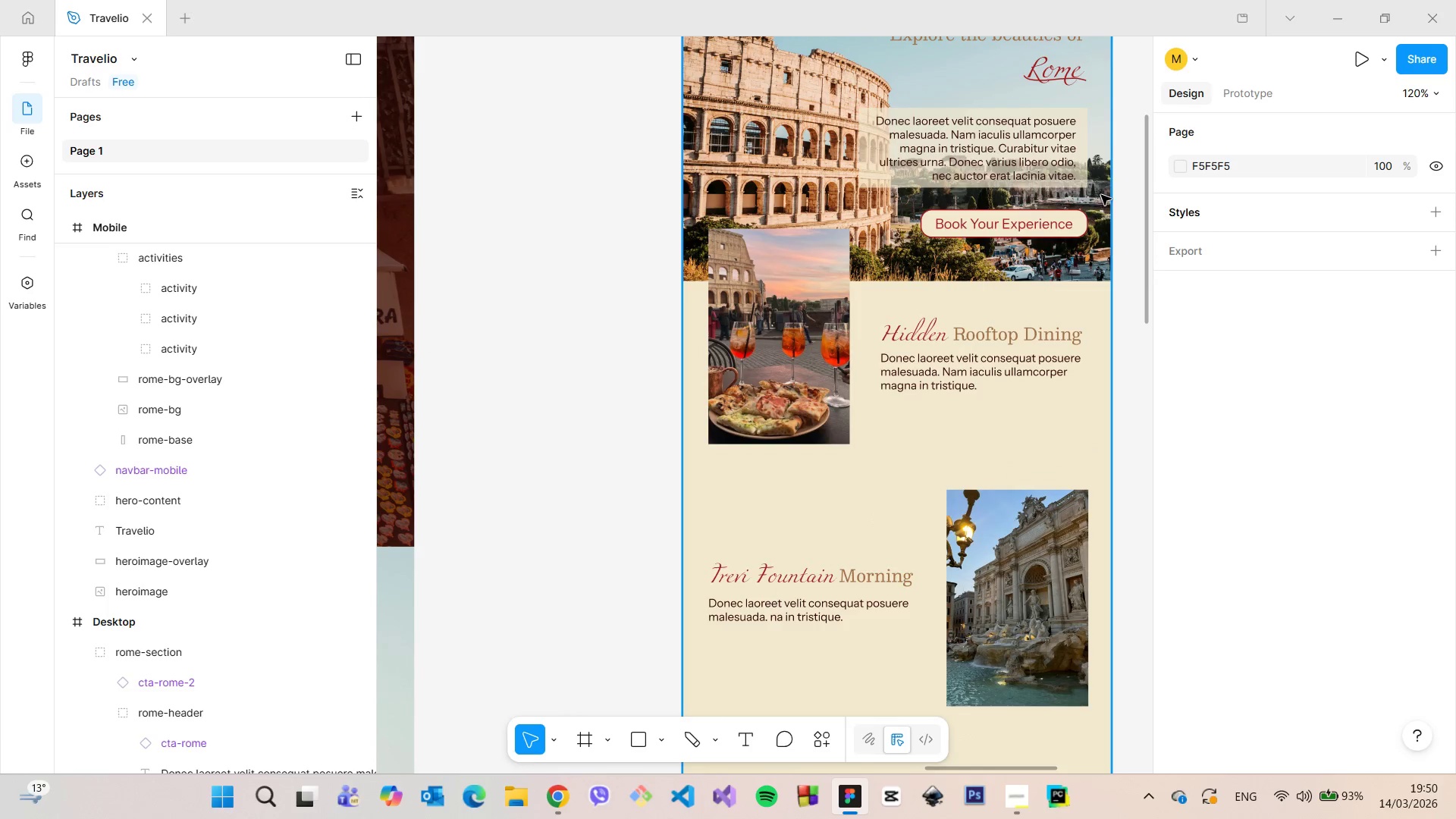 
left_click_drag(start_coordinate=[1145, 217], to_coordinate=[1131, 375])
 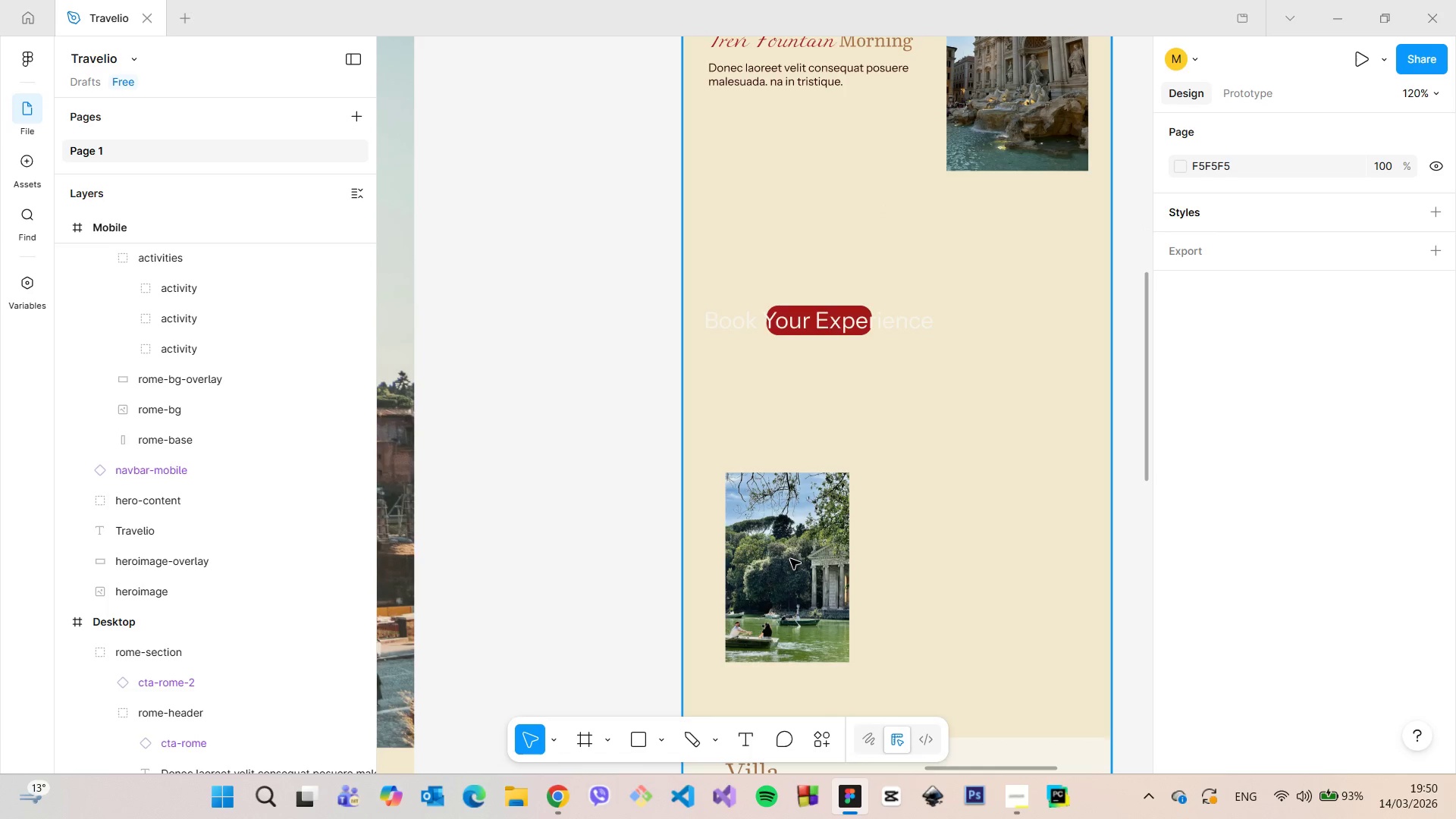 
double_click([790, 559])
 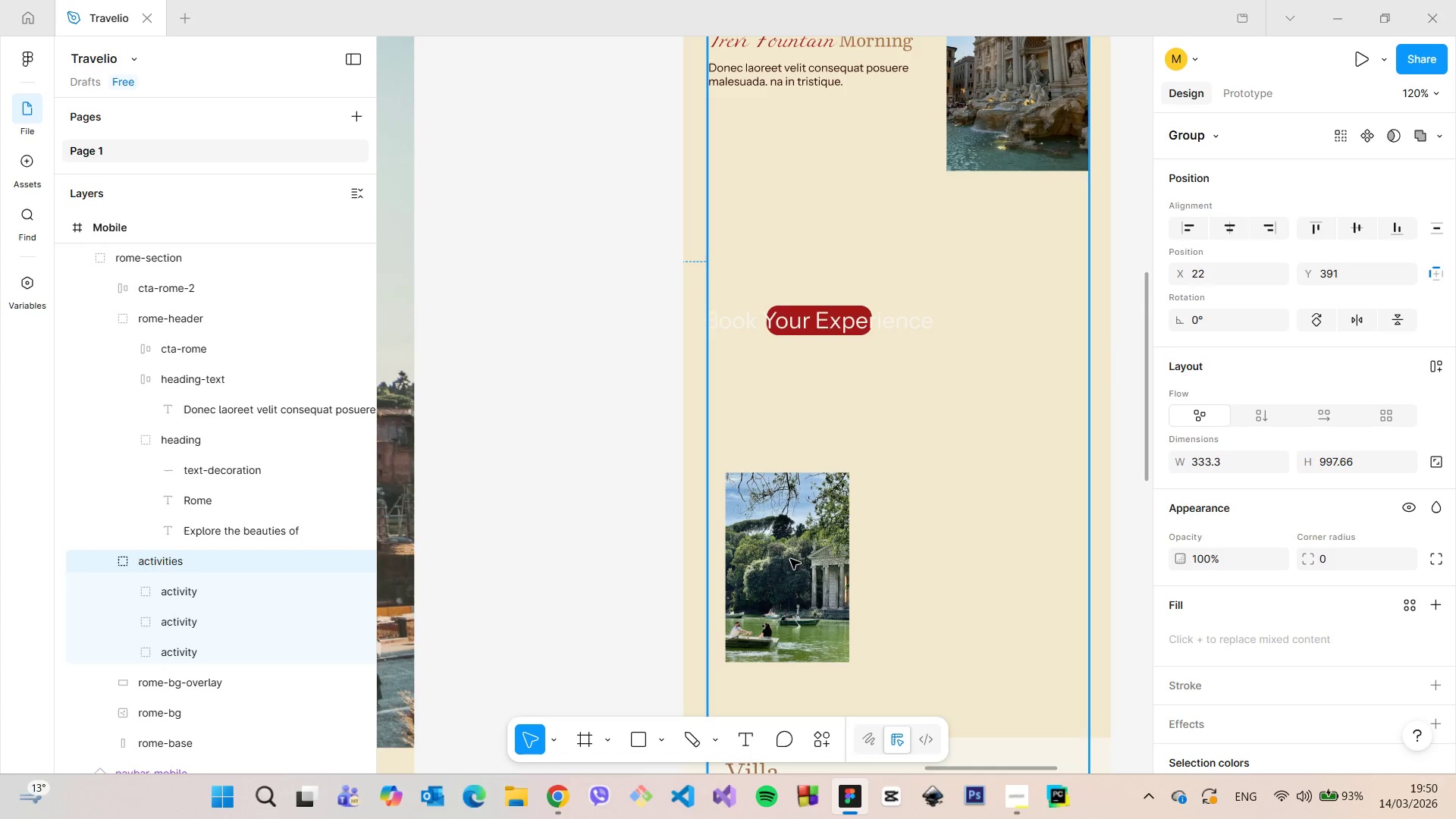 
double_click([787, 559])
 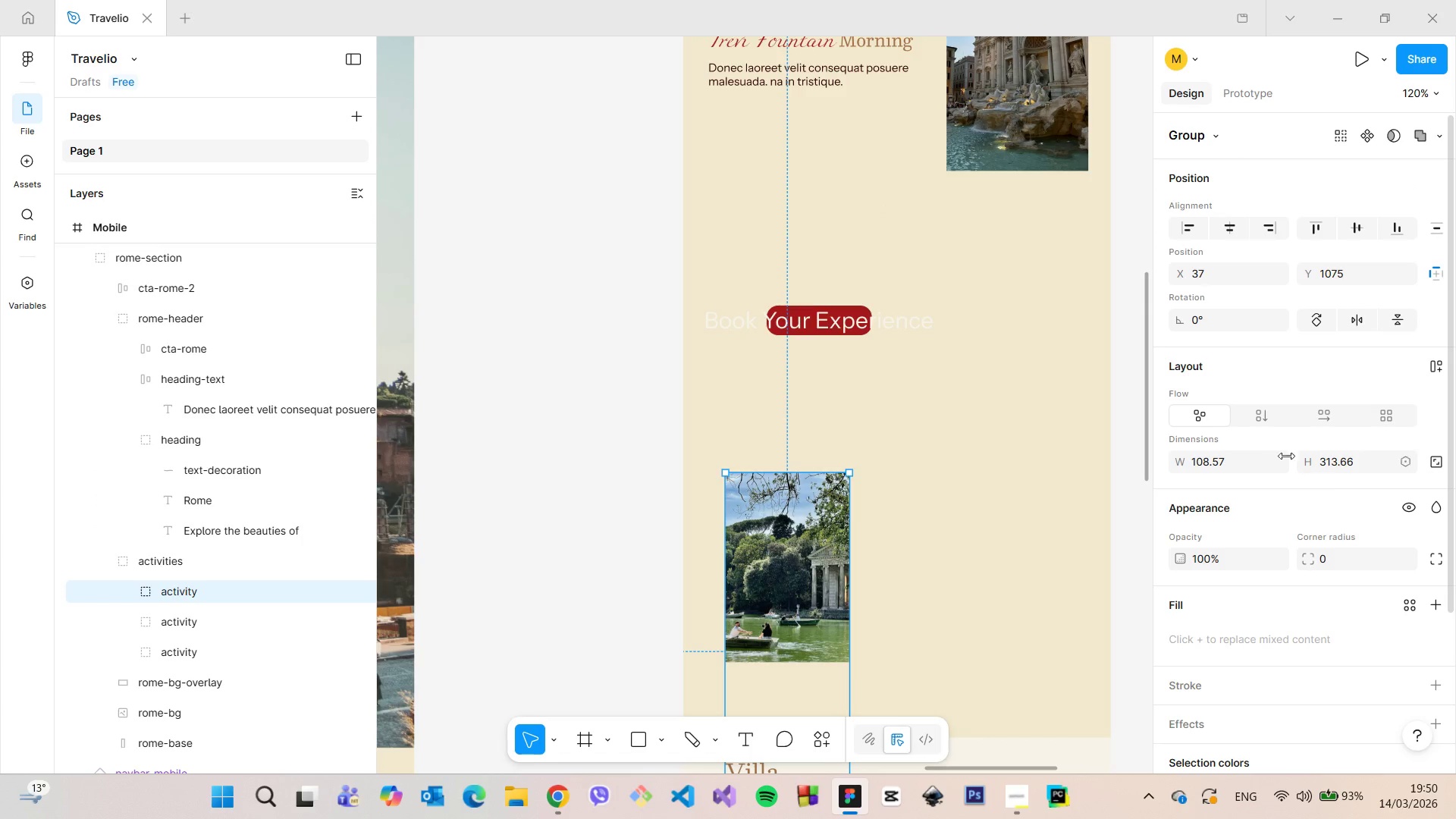 
left_click([1210, 455])
 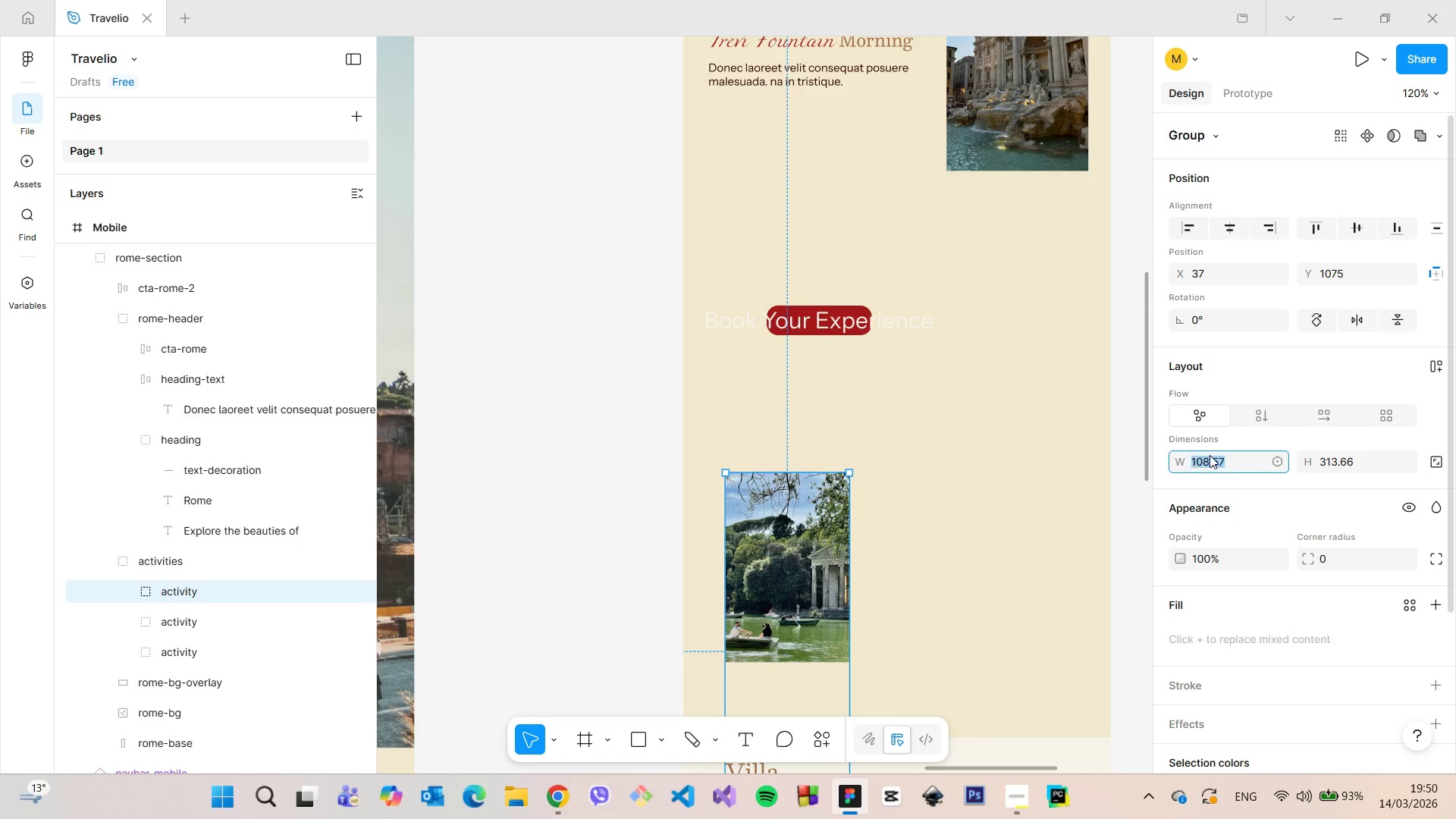 
type(12)
 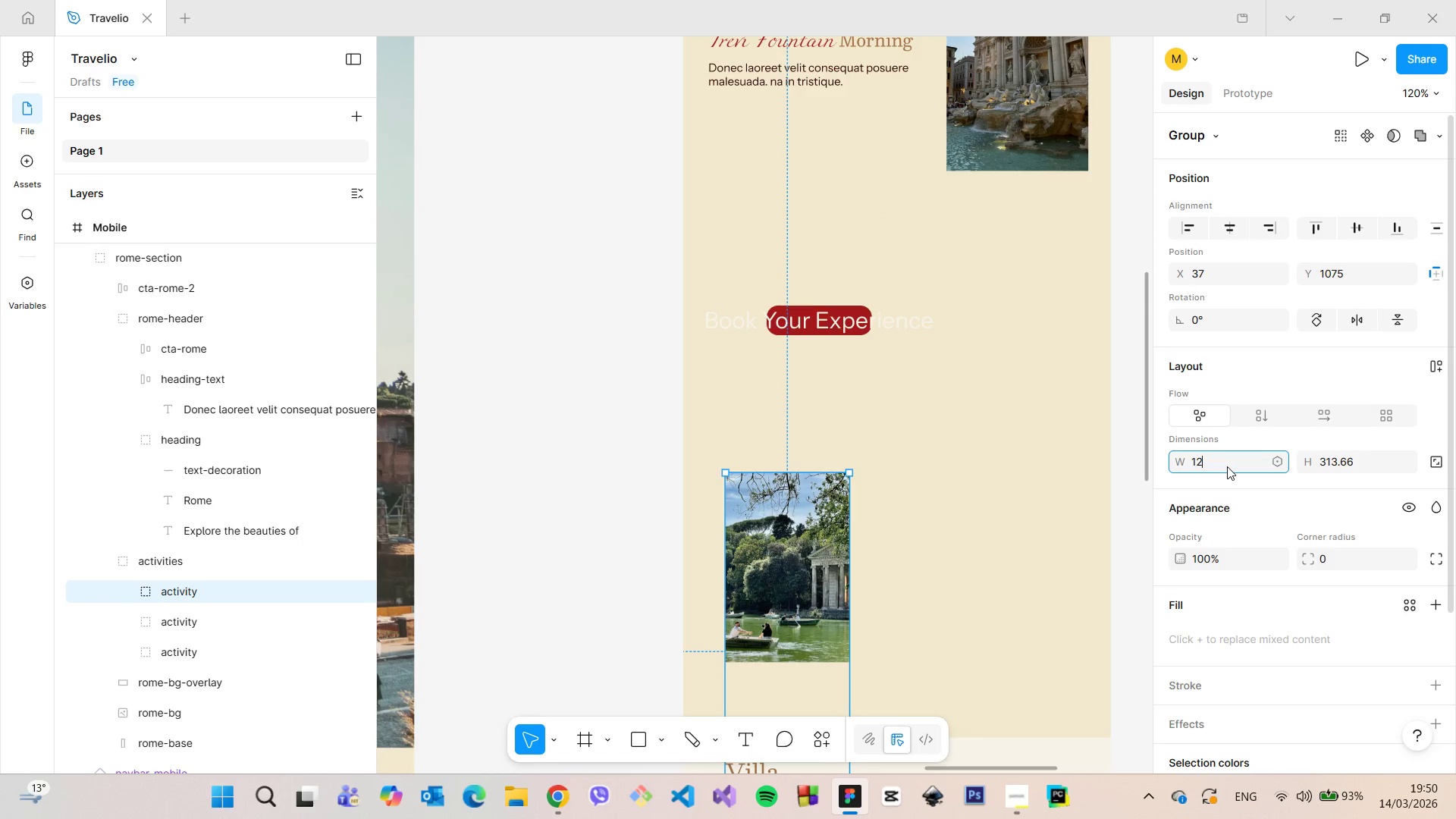 
key(4)
 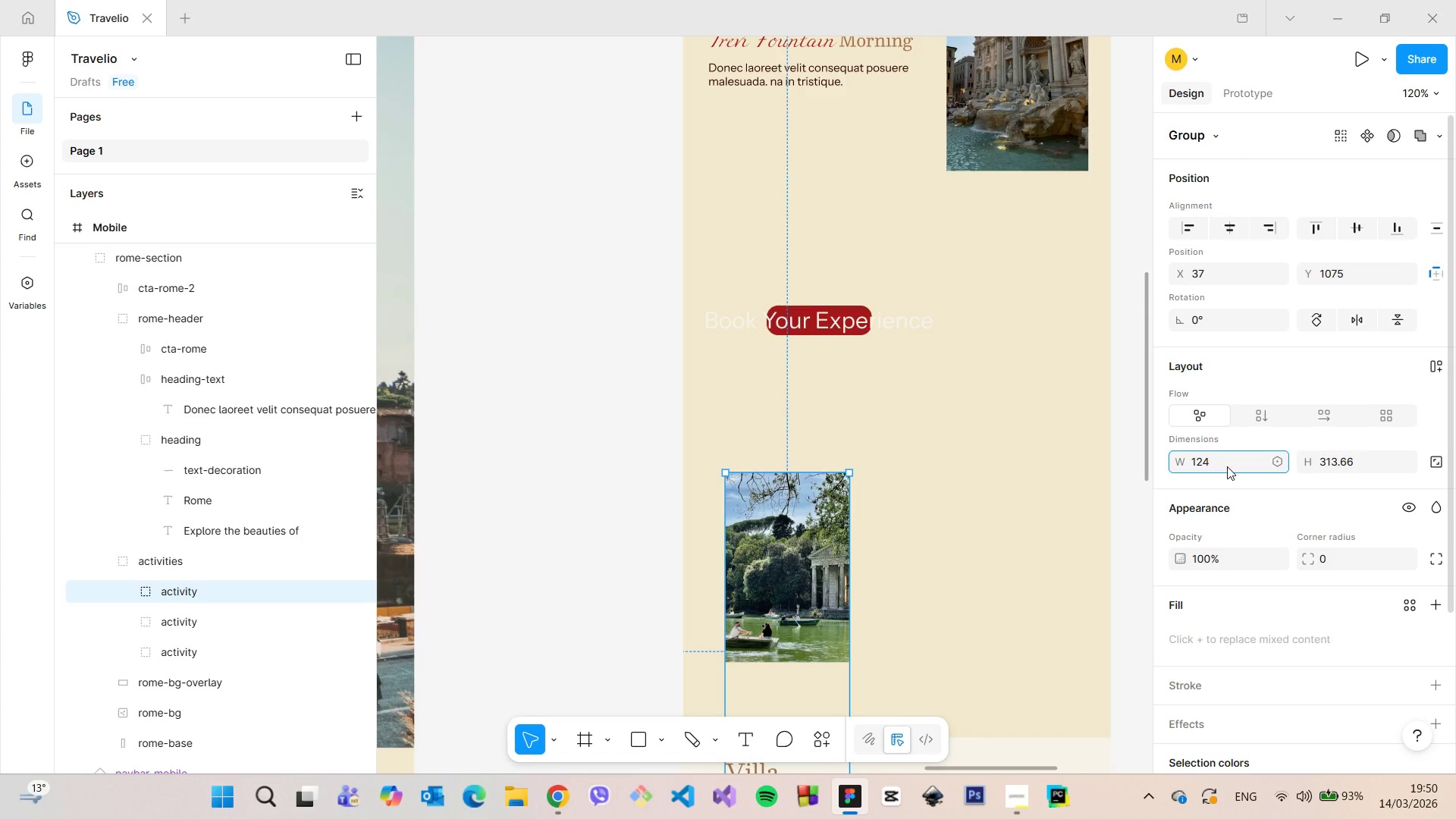 
key(Enter)
 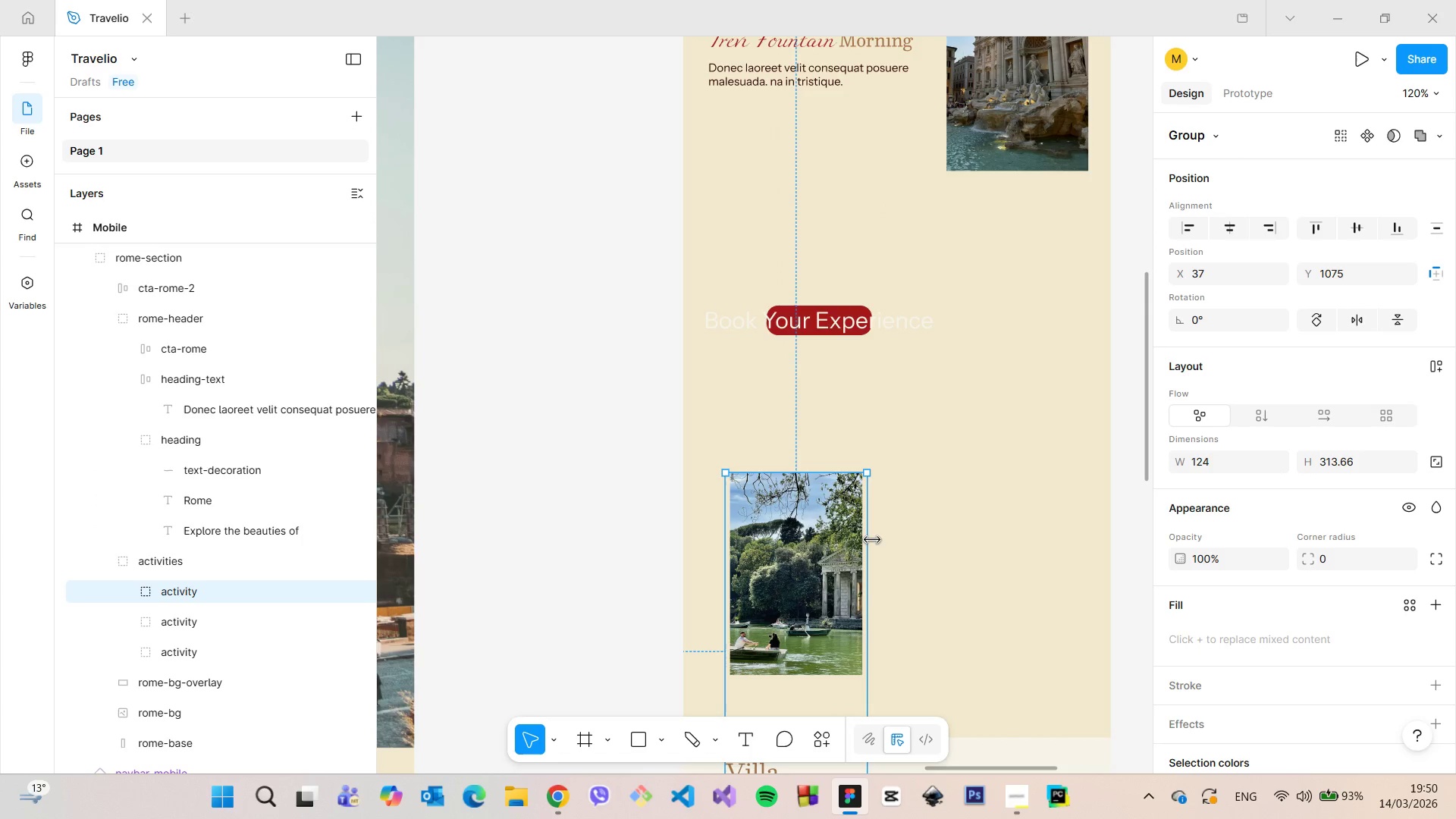 
key(Control+Z)
 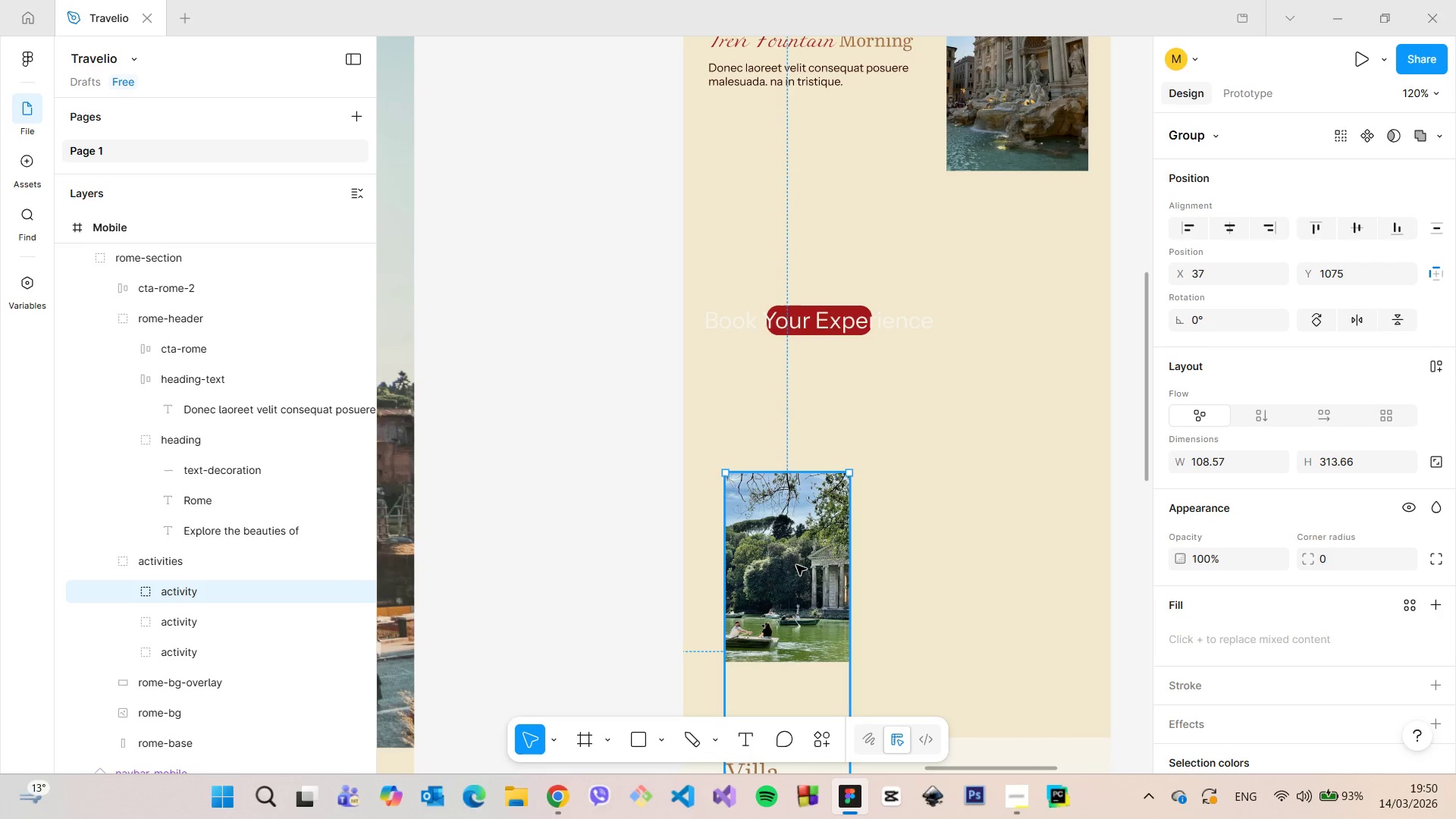 
double_click([794, 562])
 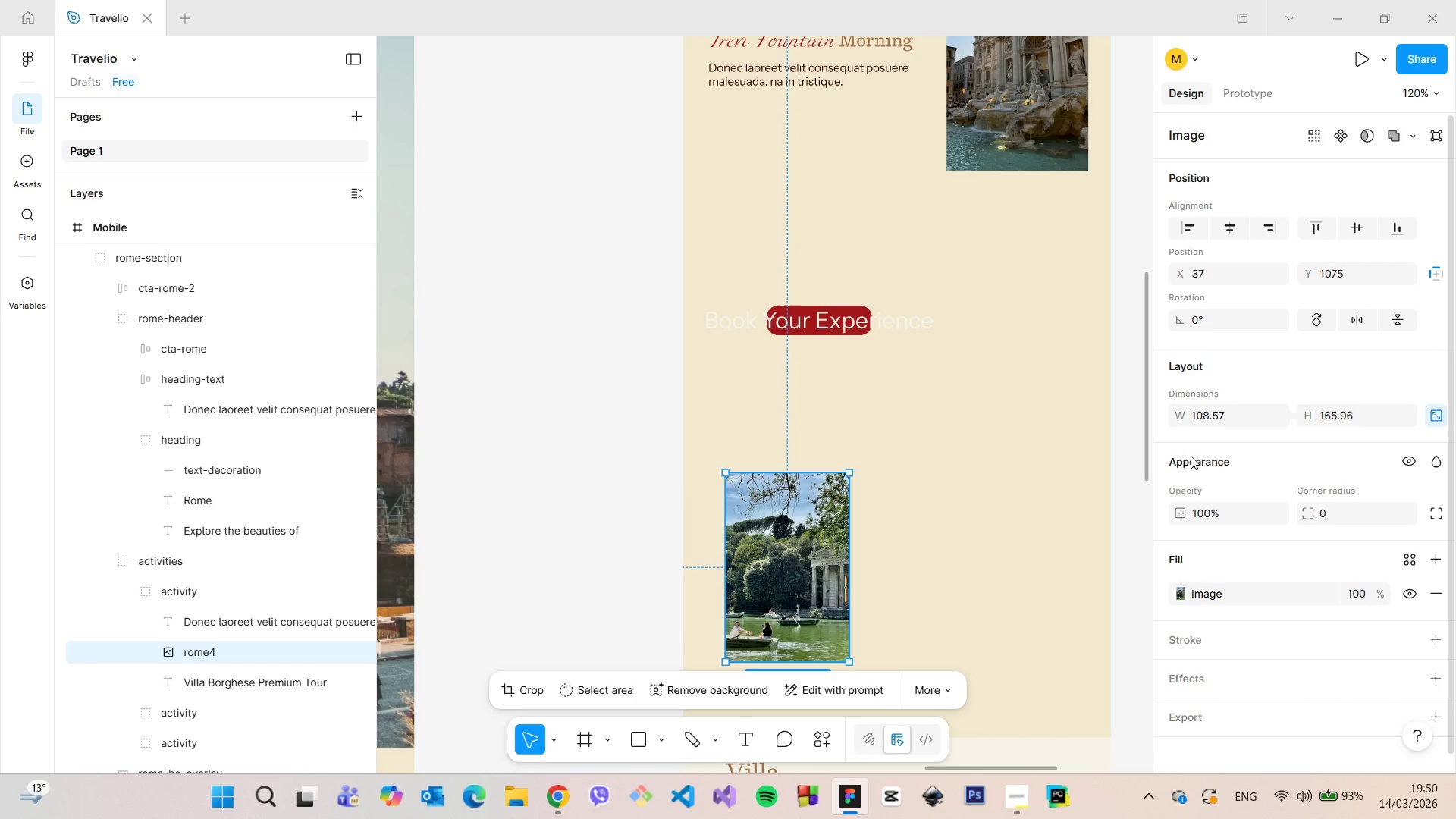 
left_click([1195, 419])
 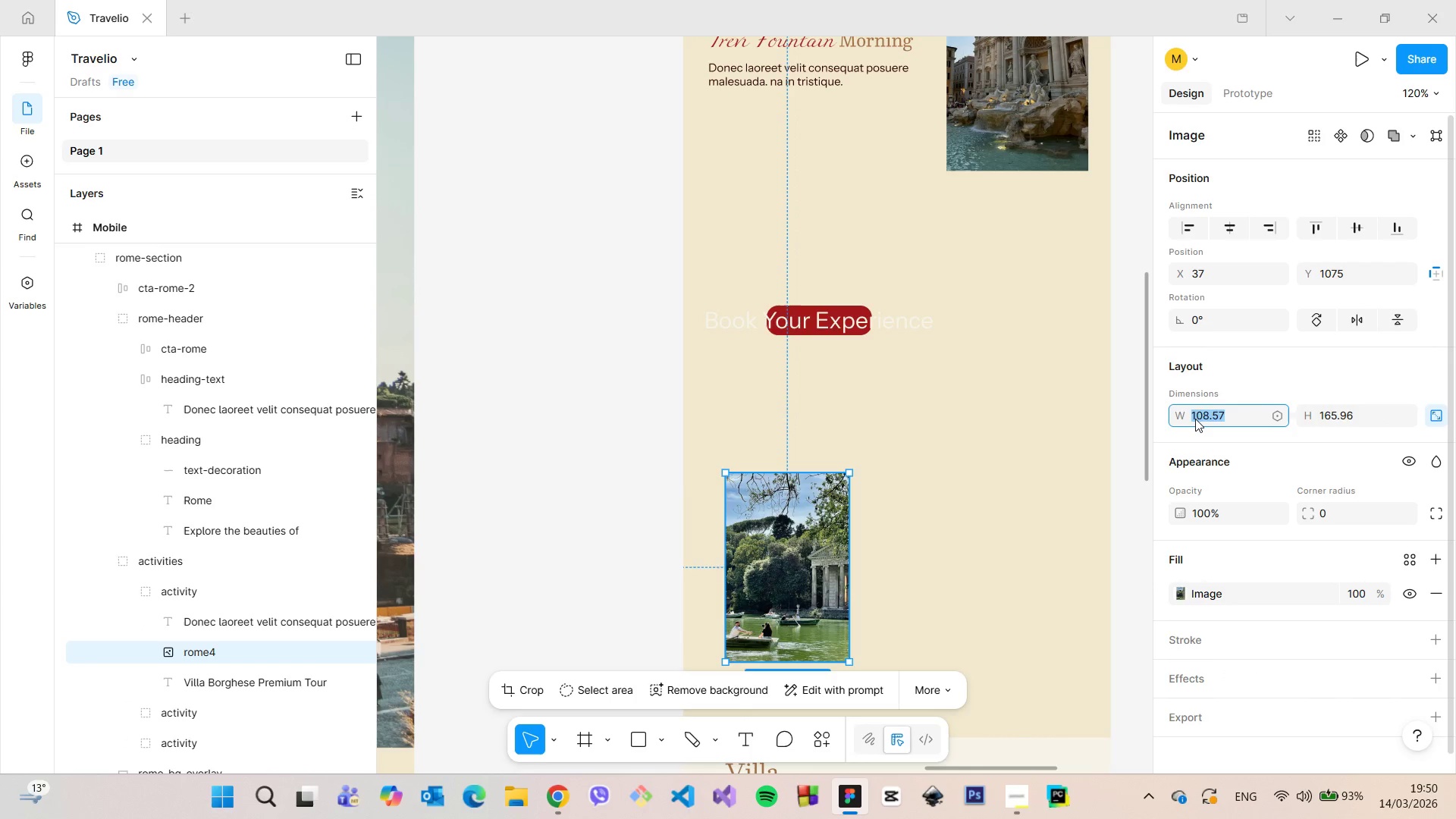 
type(124)
 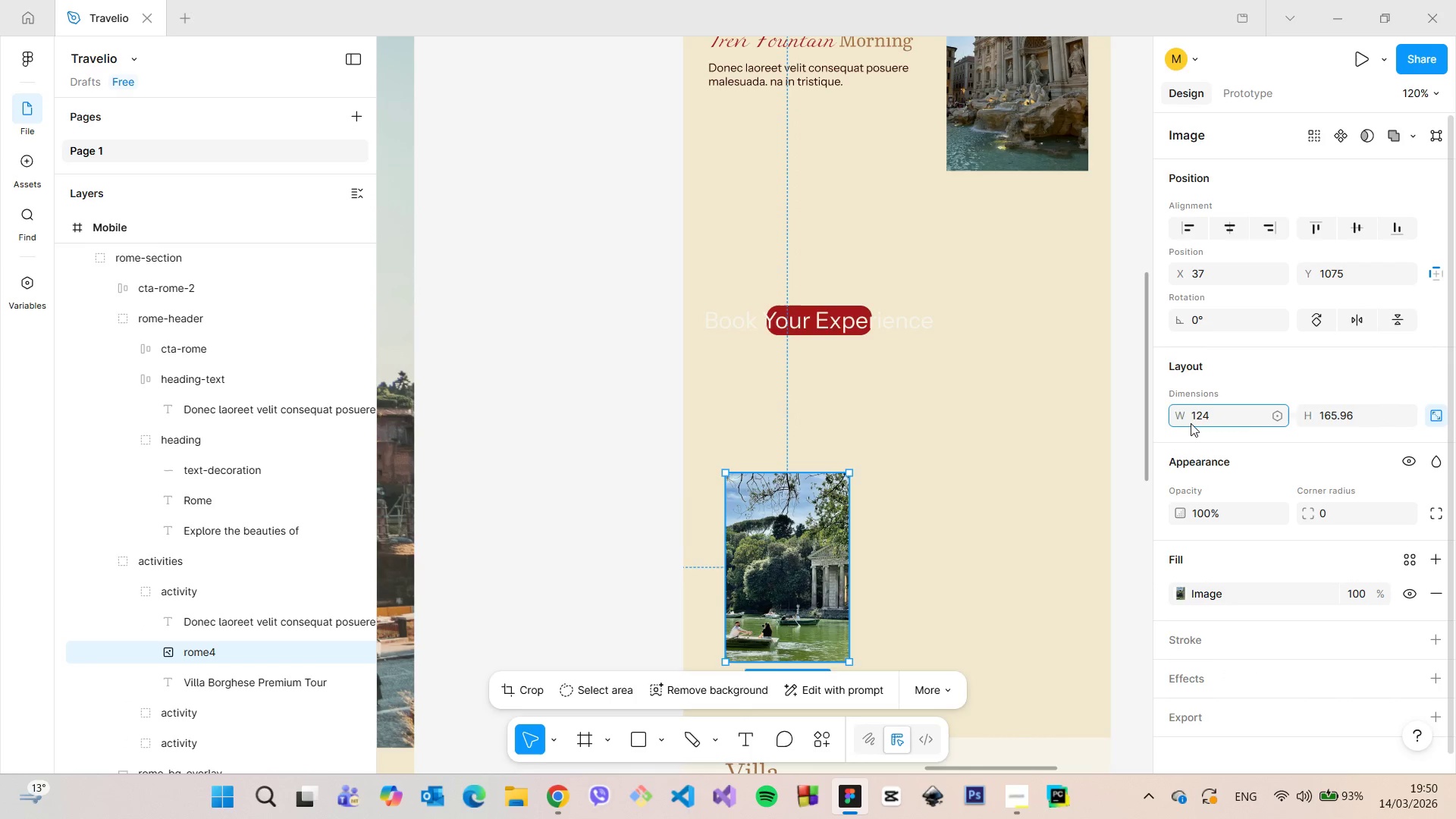 
key(Enter)
 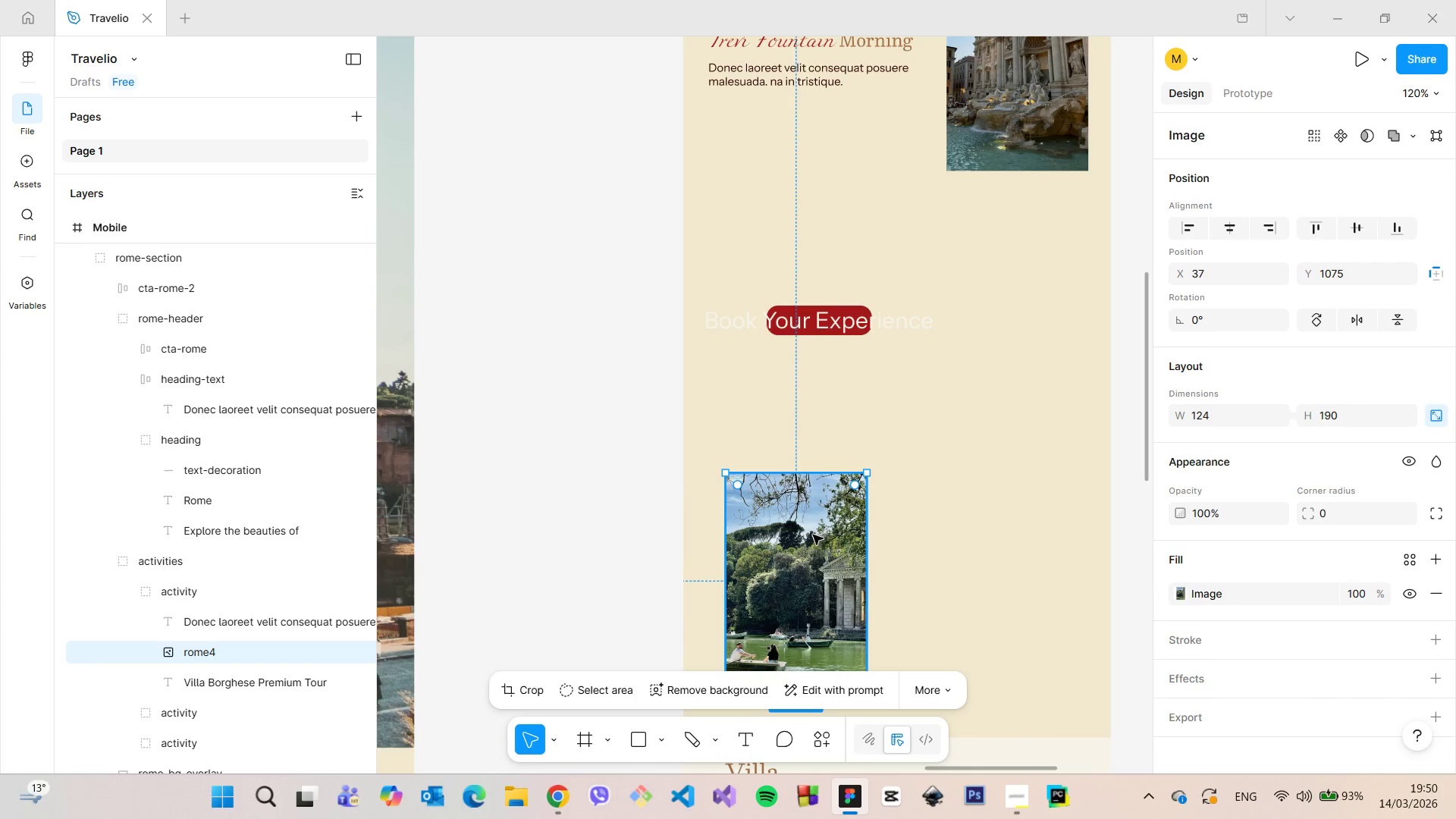 
left_click_drag(start_coordinate=[810, 536], to_coordinate=[793, 297])
 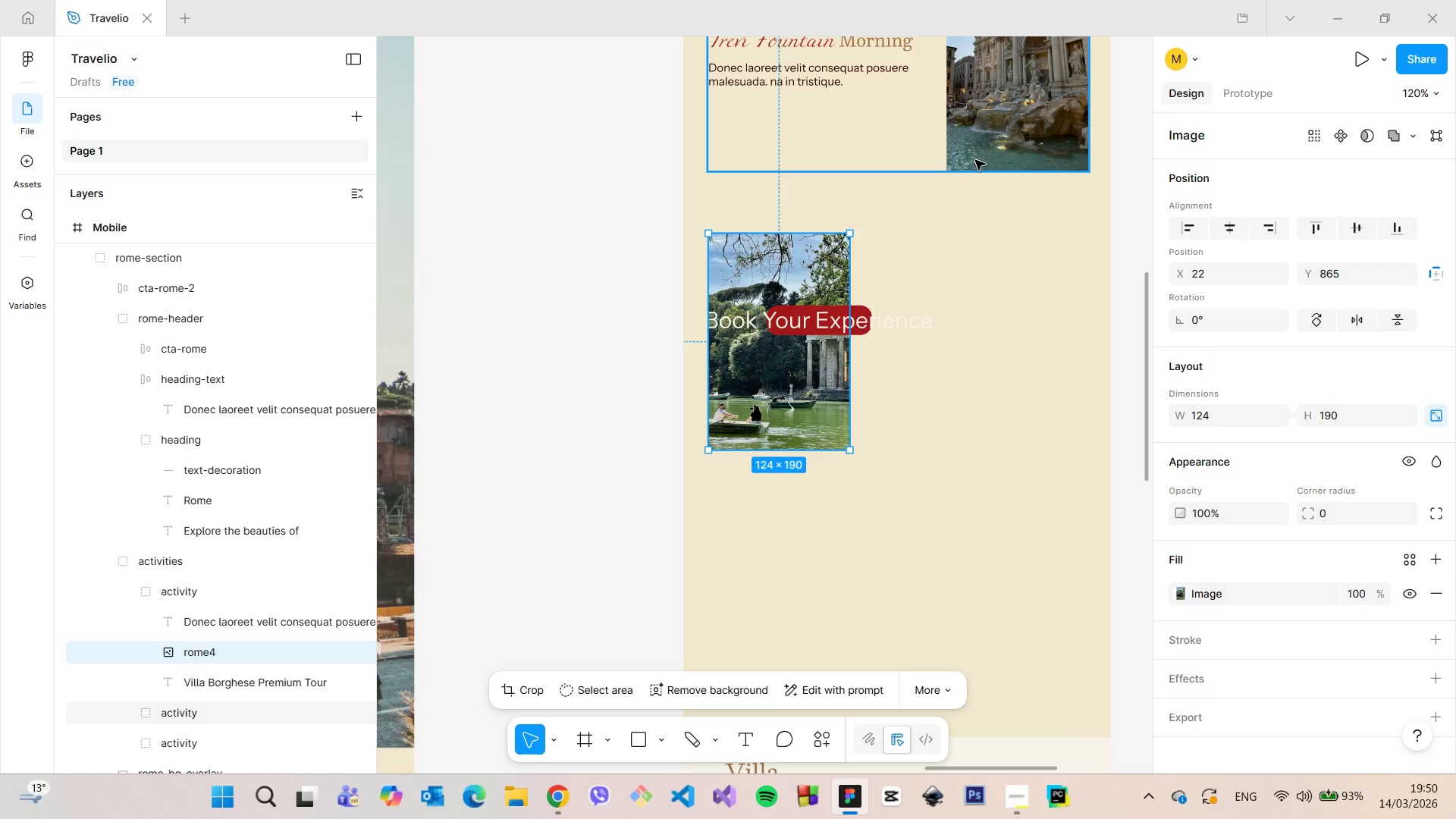 
hold_key(key=AltLeft, duration=0.8)
 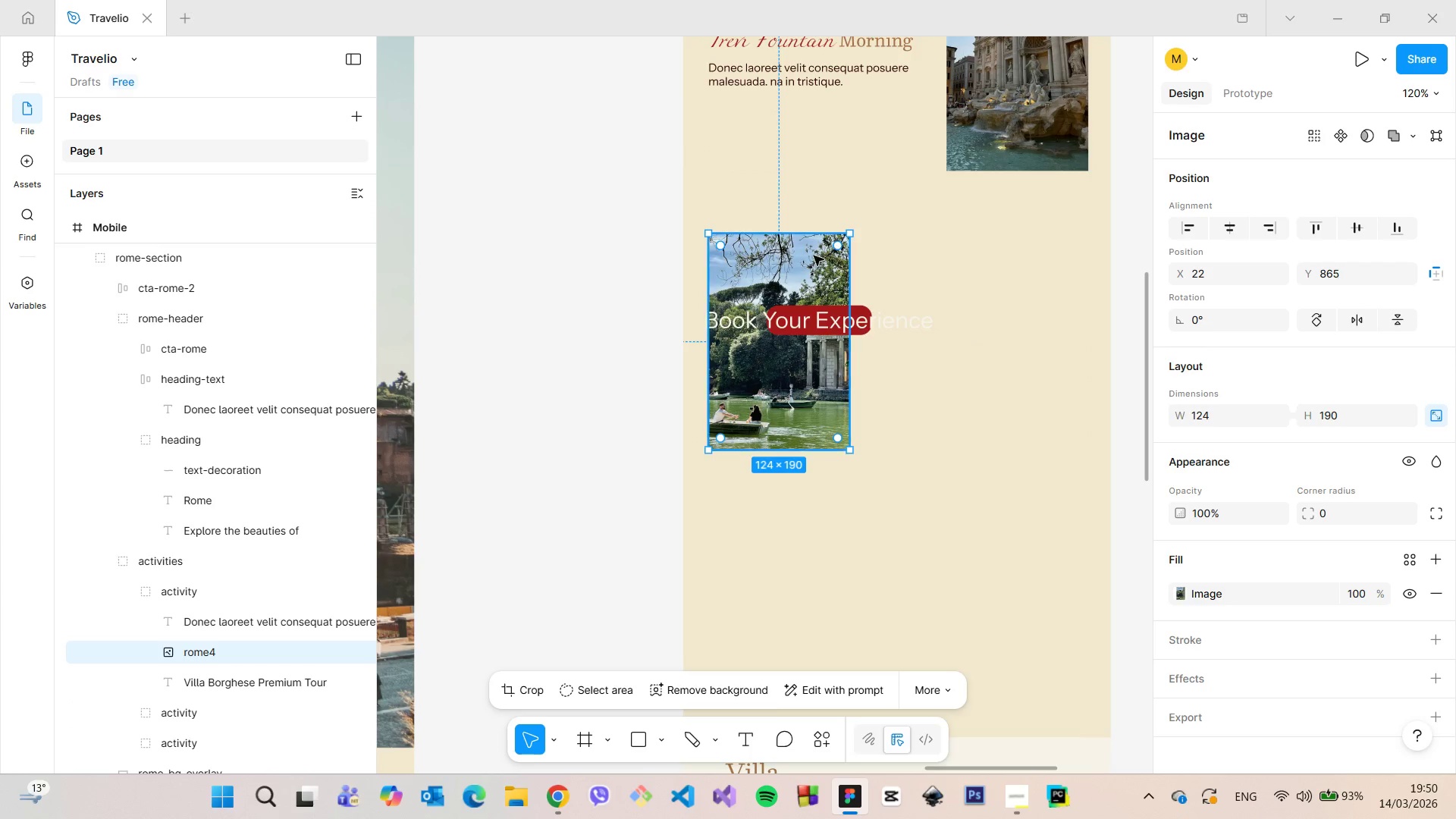 
left_click_drag(start_coordinate=[809, 261], to_coordinate=[811, 243])
 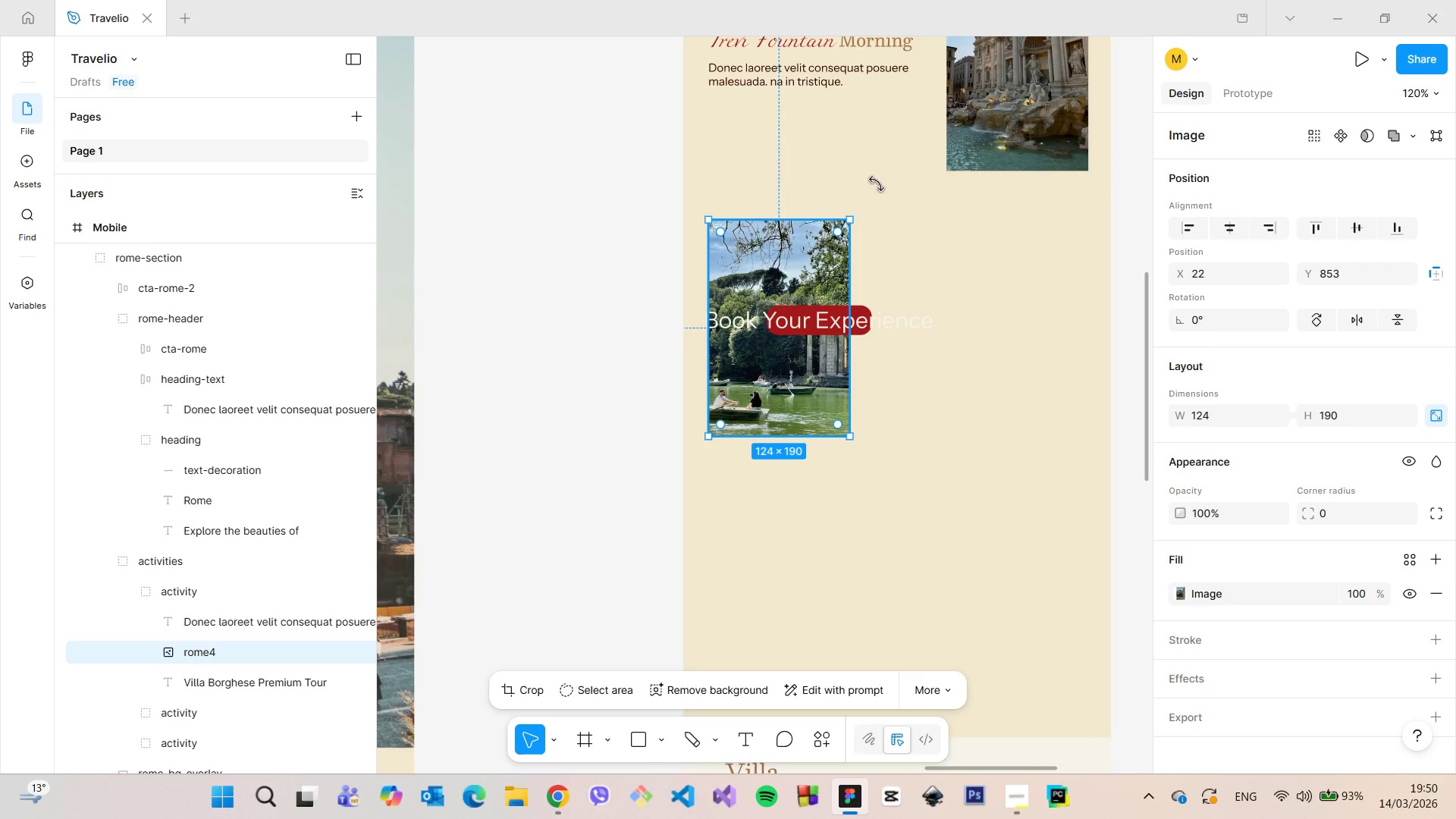 
hold_key(key=AltLeft, duration=1.41)
 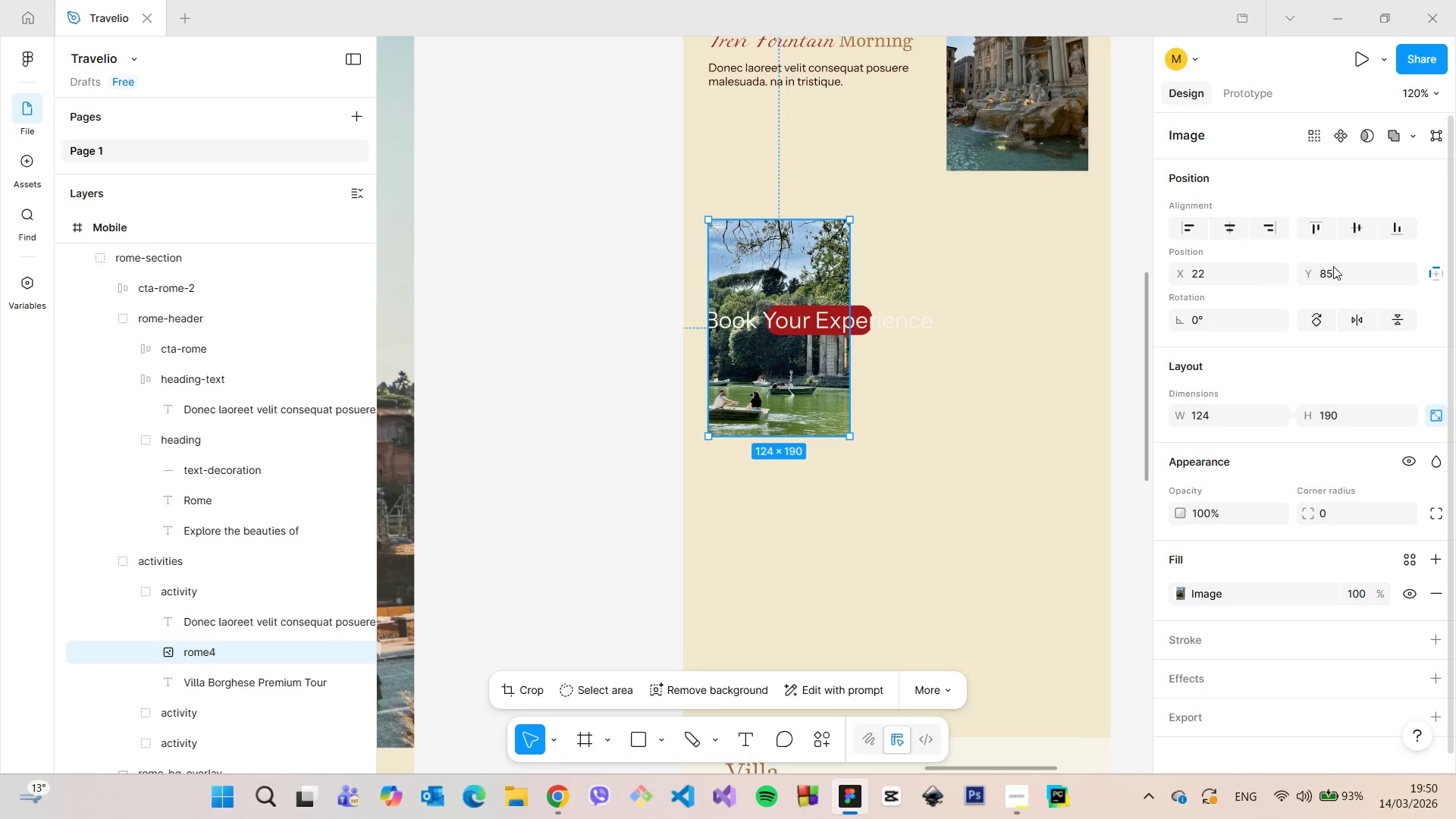 
left_click([1340, 271])
 